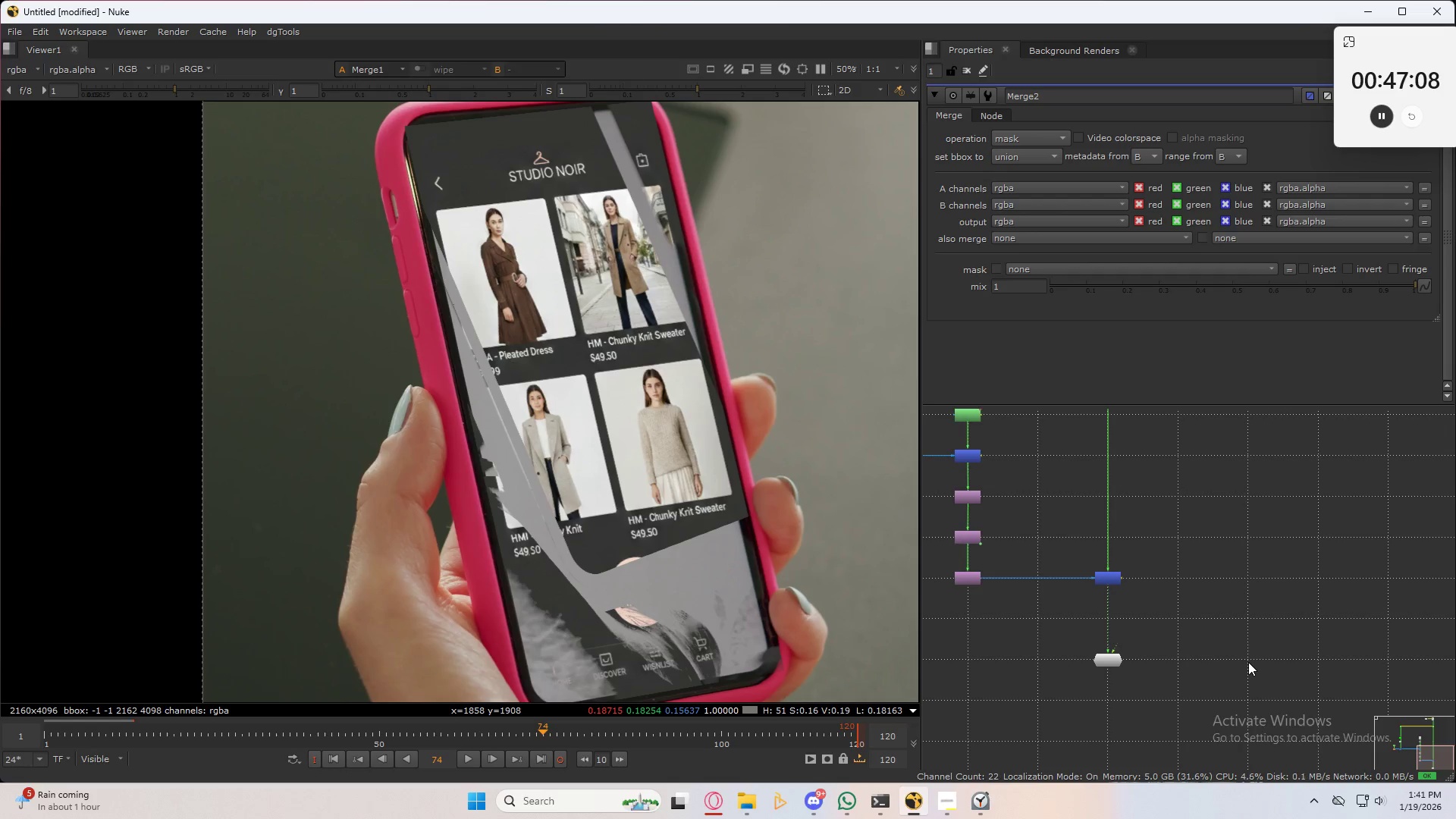 
key(Period)
 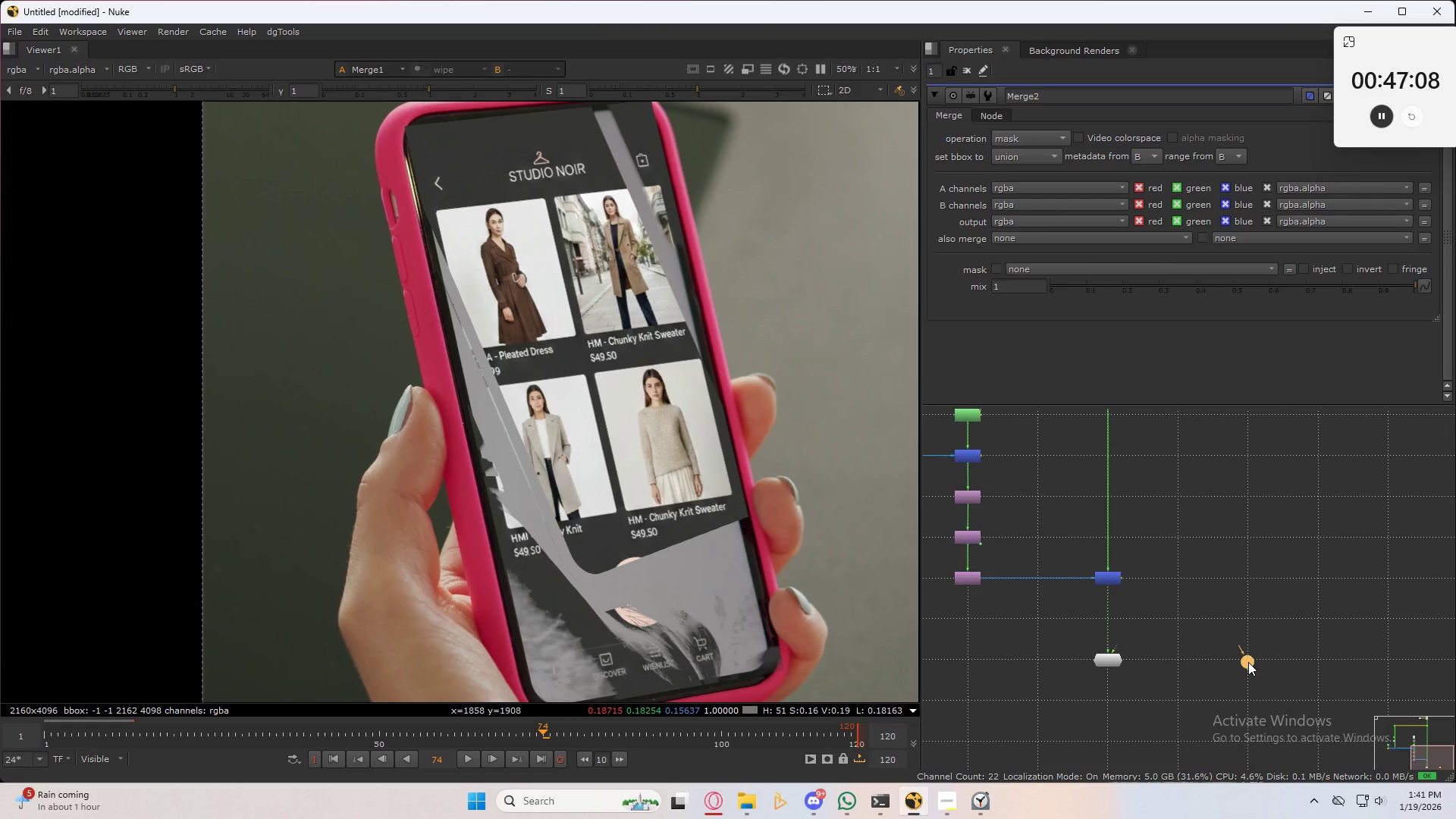 
left_click_drag(start_coordinate=[1248, 662], to_coordinate=[1252, 663])
 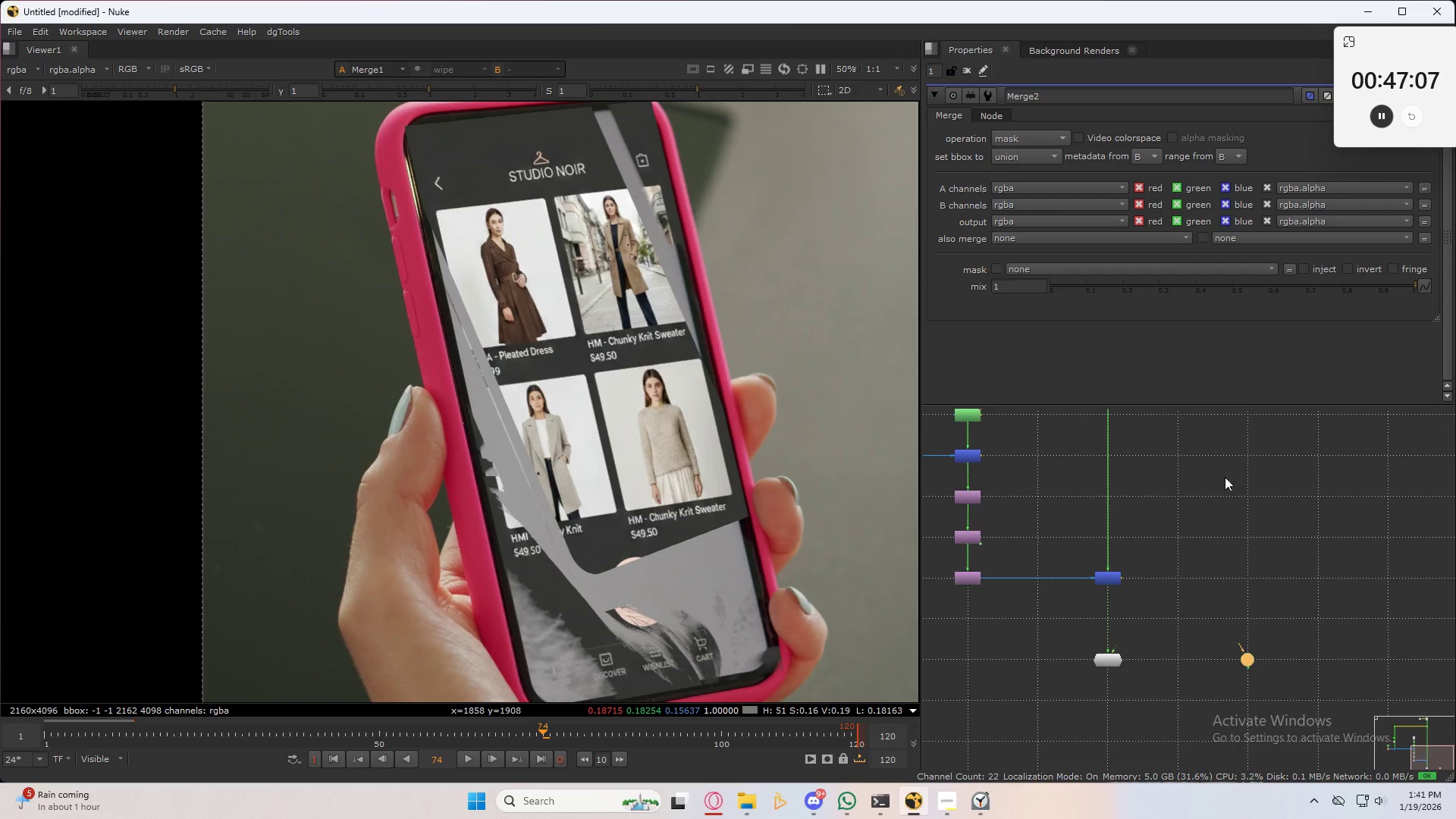 
scroll: coordinate [1196, 617], scroll_direction: down, amount: 5.0
 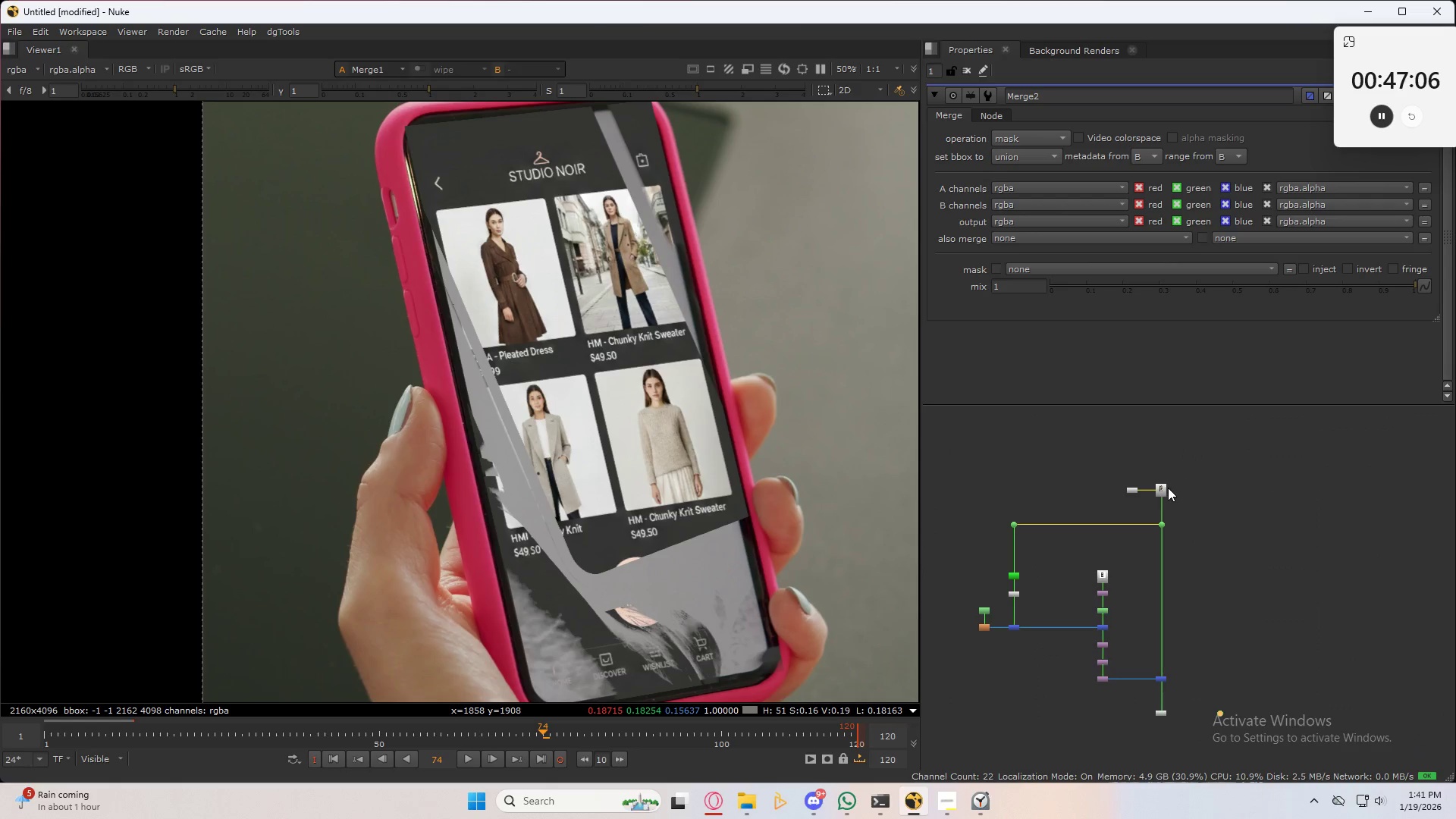 
hold_key(key=ShiftLeft, duration=0.38)
left_click([1163, 491])
 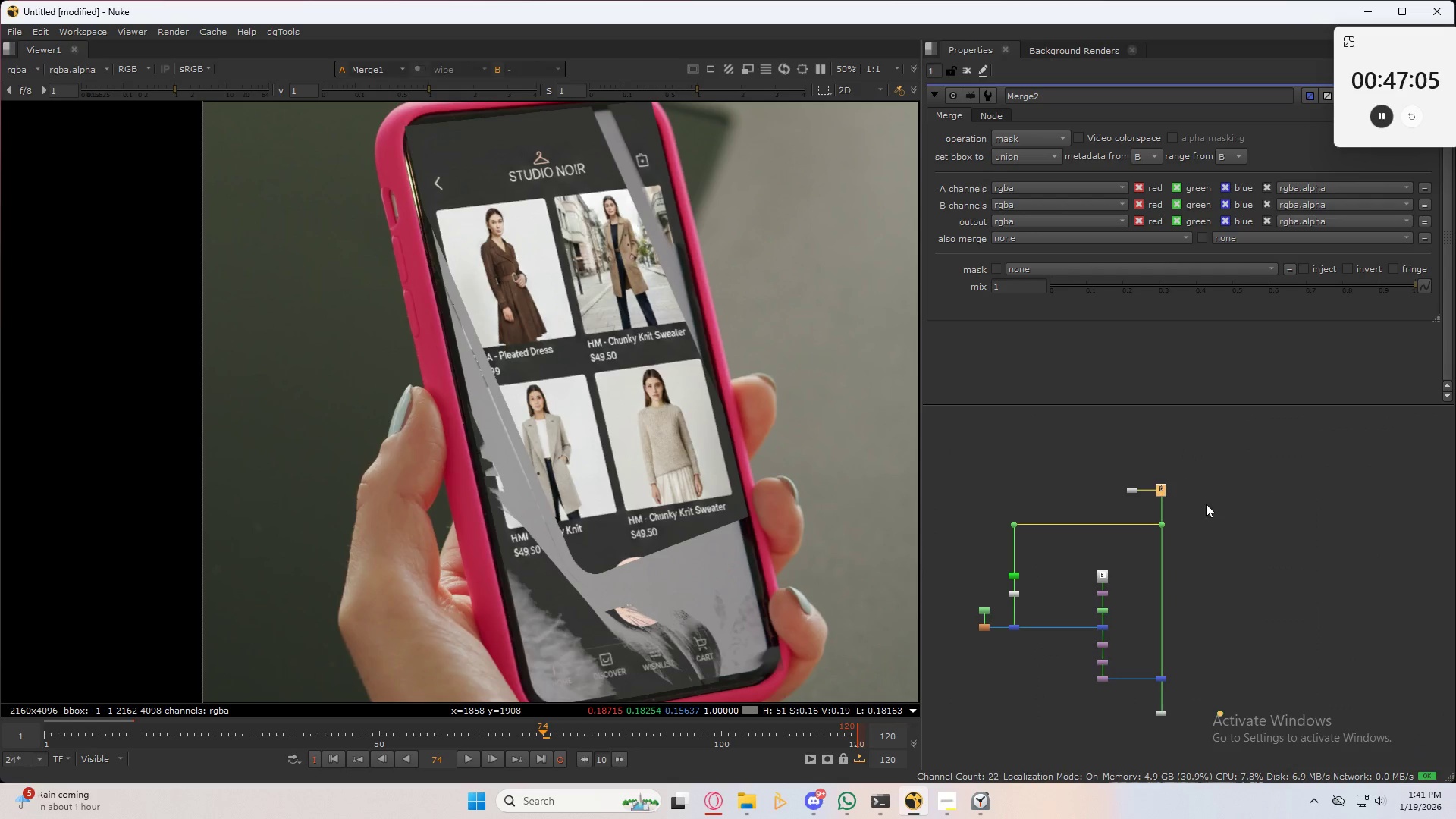 
key(Y)
 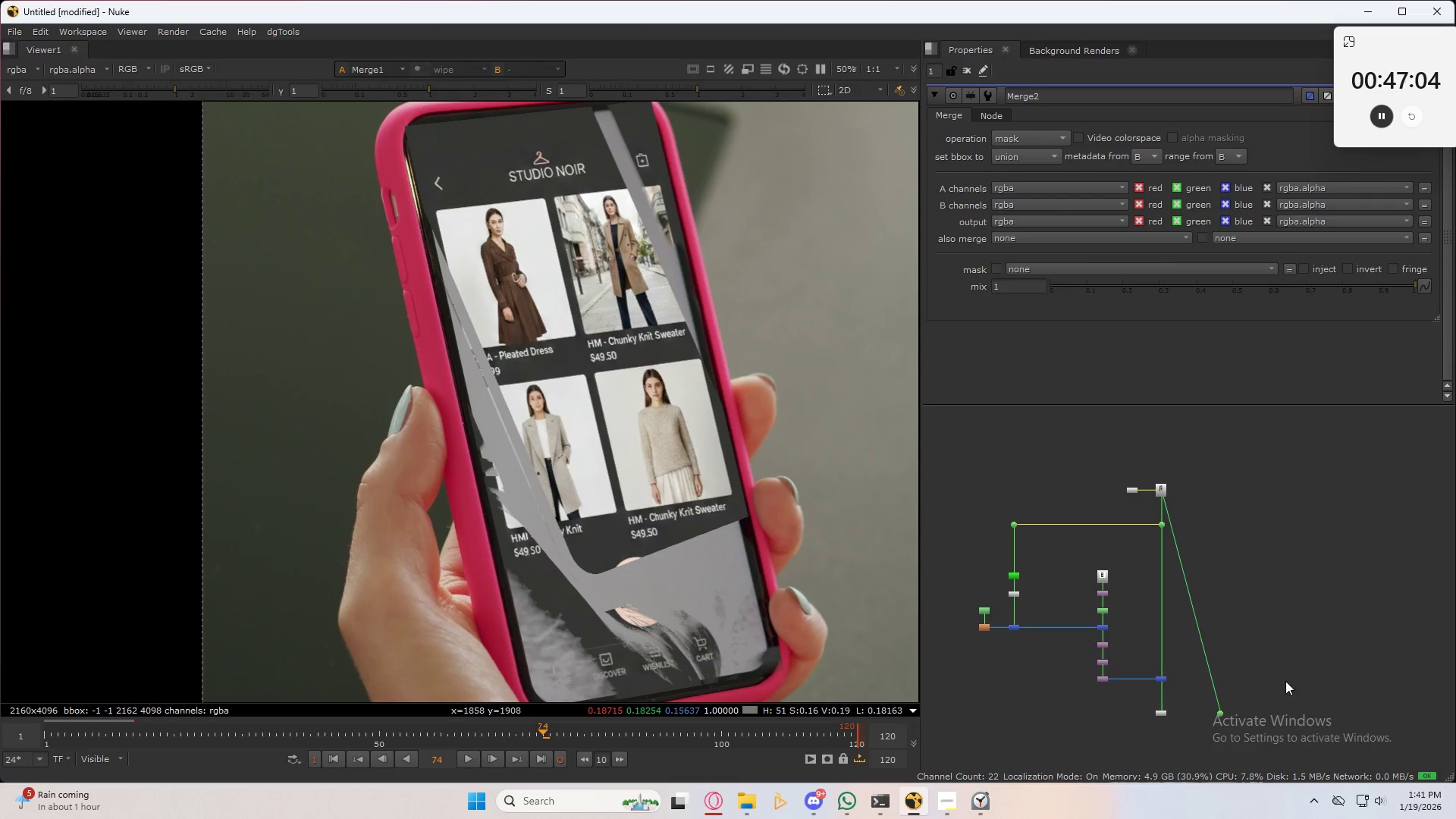 
left_click_drag(start_coordinate=[1283, 668], to_coordinate=[1209, 769])
 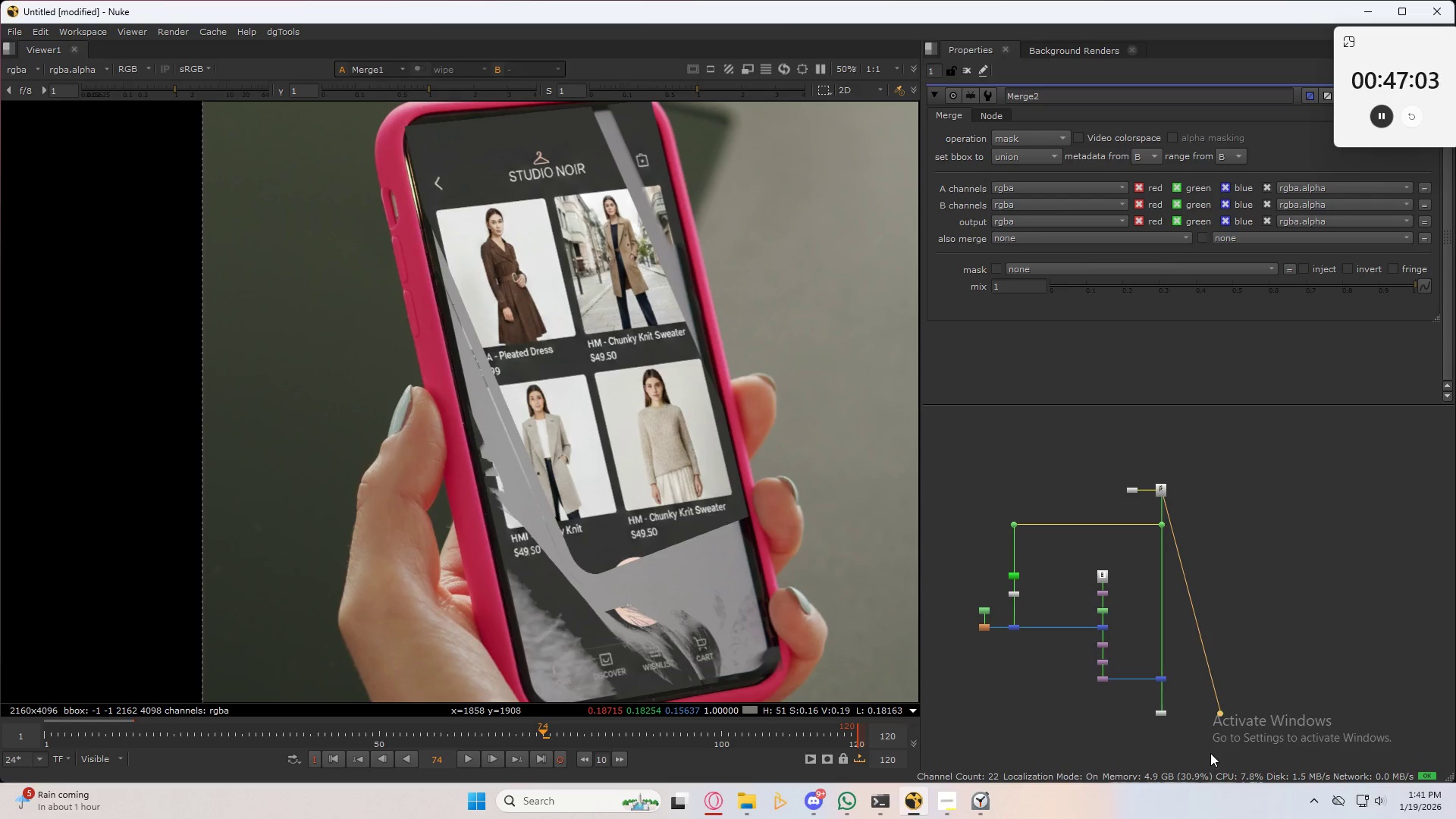 
key(Alt+H)
 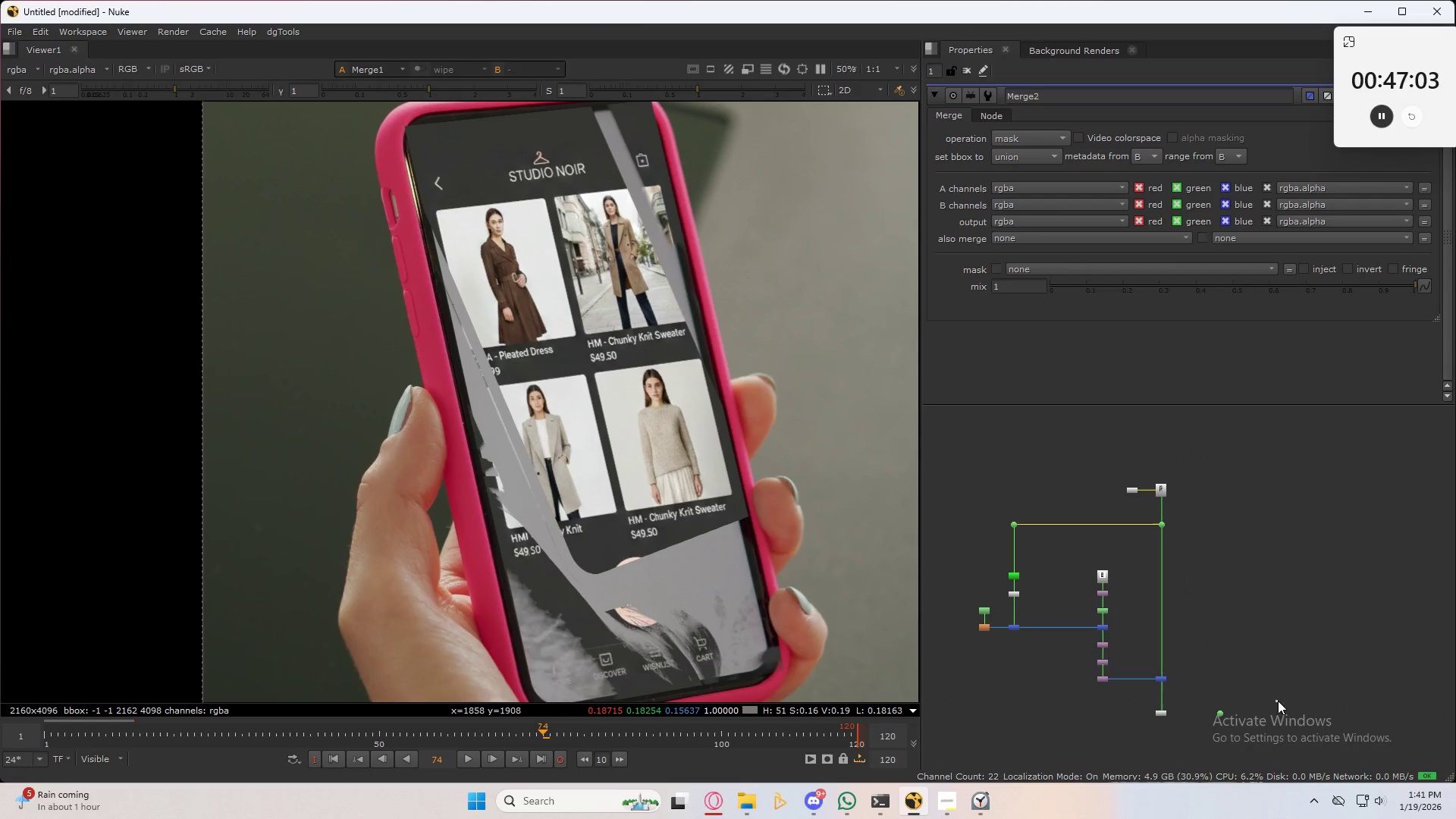 
left_click([1278, 701])
 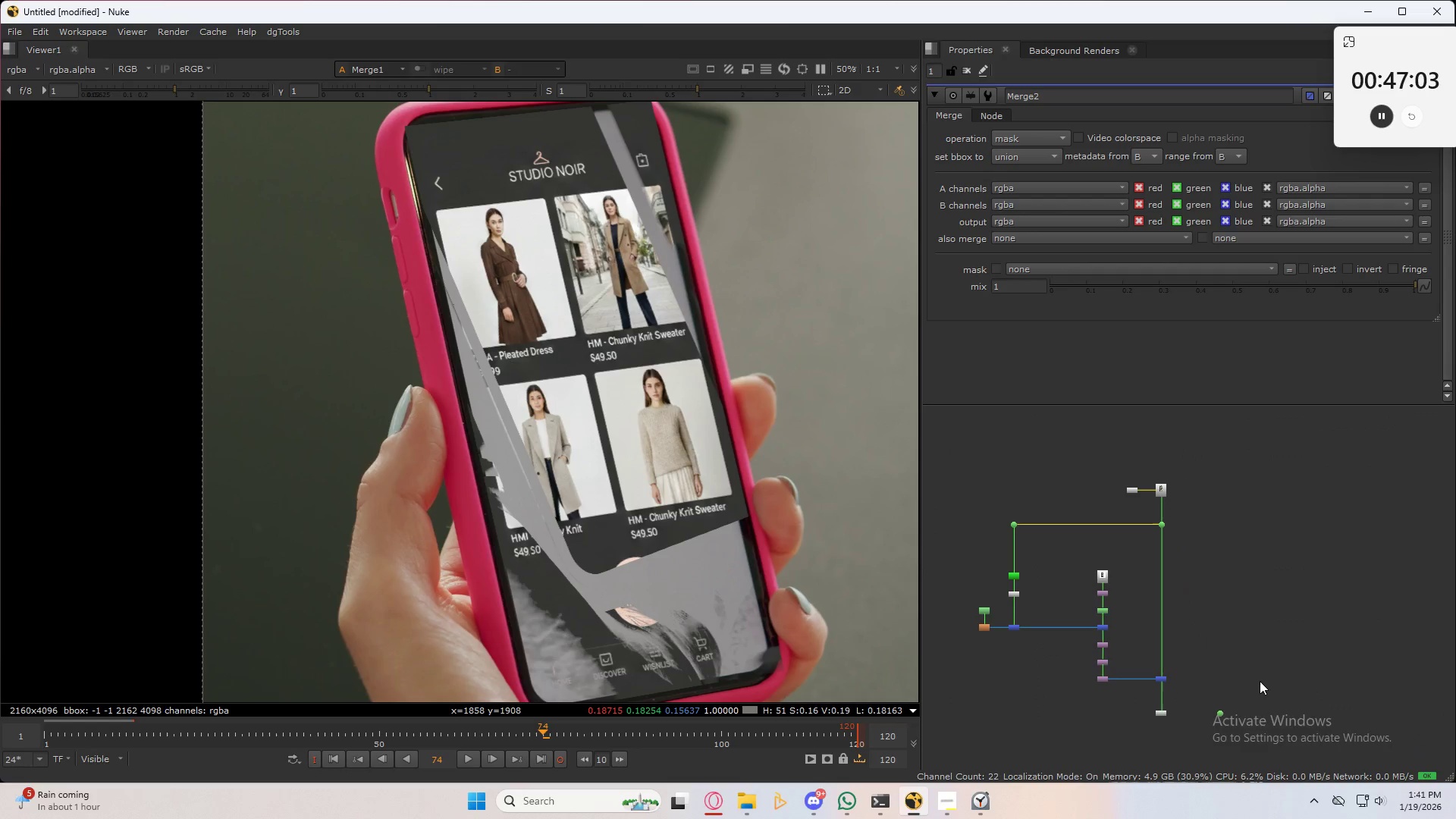 
left_click_drag(start_coordinate=[1257, 675], to_coordinate=[1209, 754])
 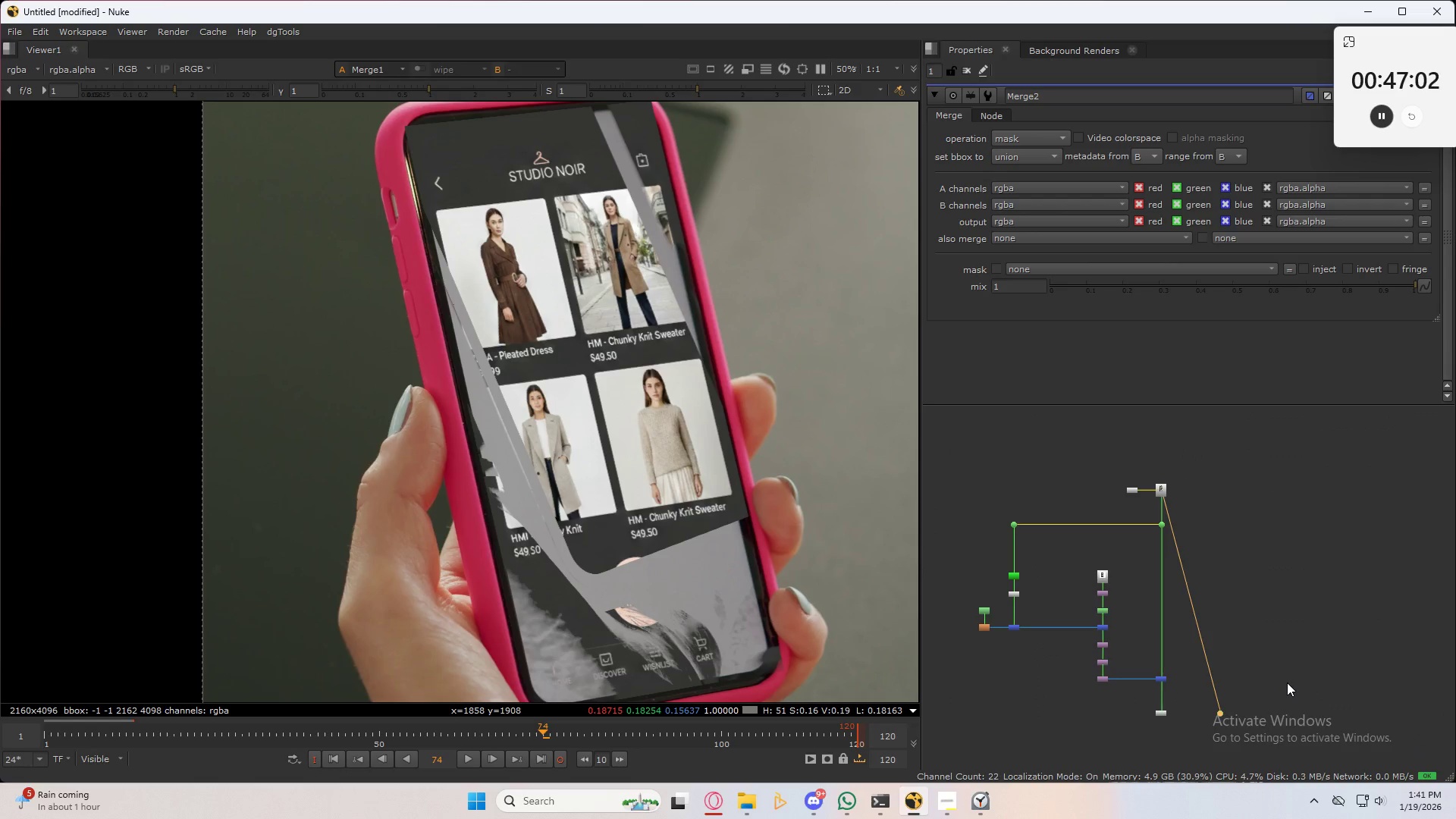 
key(3)
 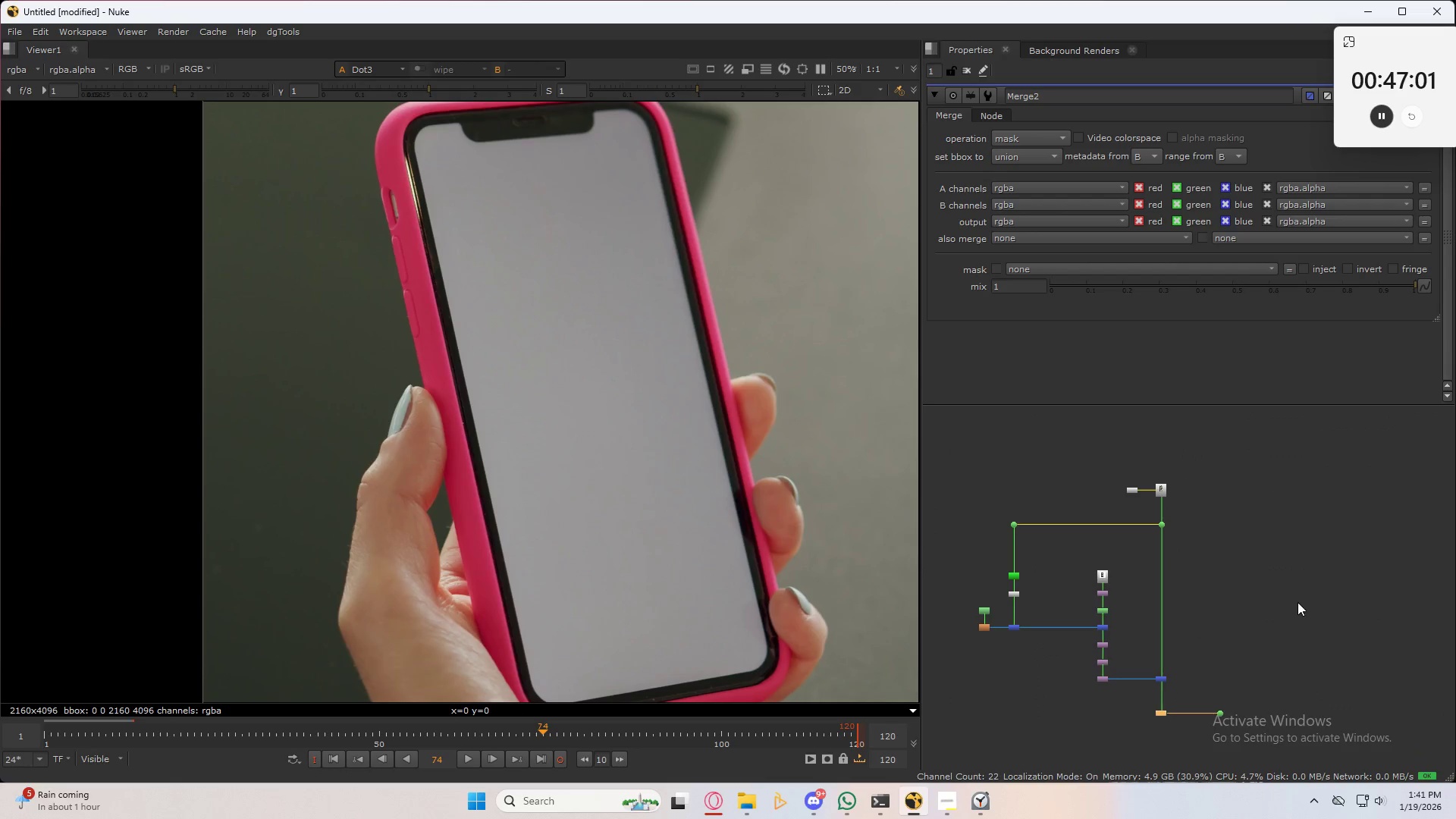 
left_click([1298, 602])
 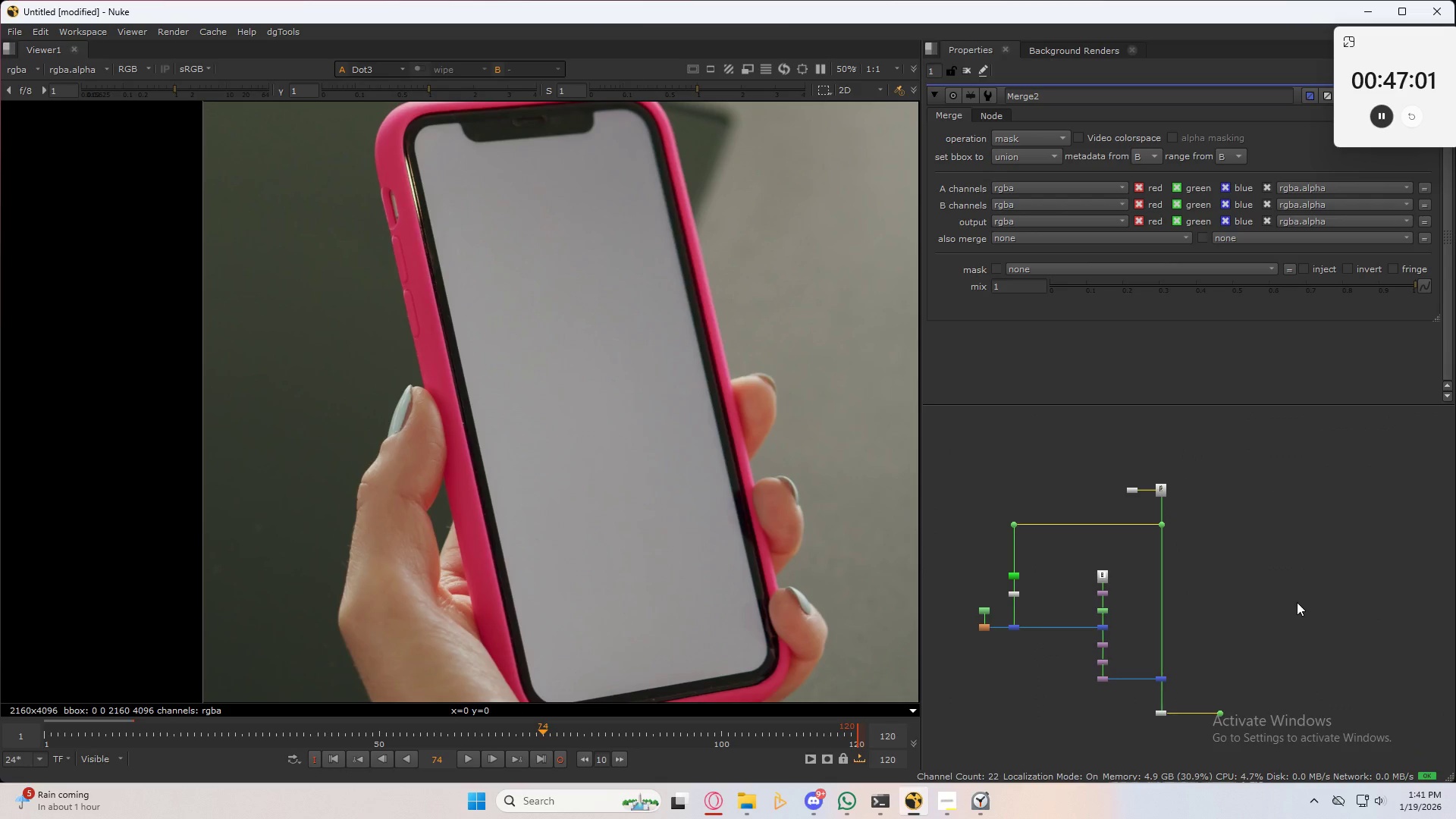 
type(232)
 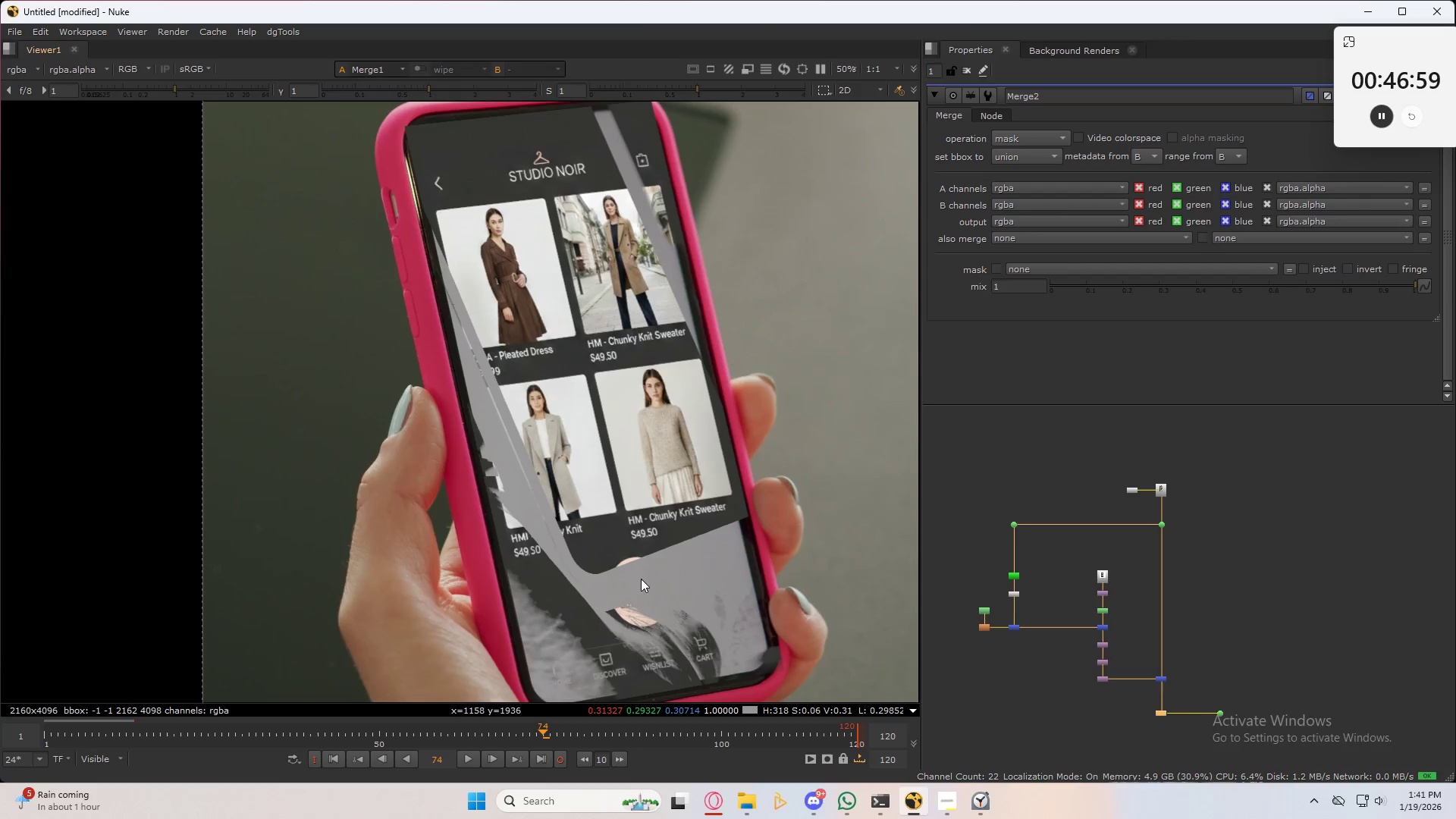 
scroll: coordinate [610, 592], scroll_direction: up, amount: 5.0
 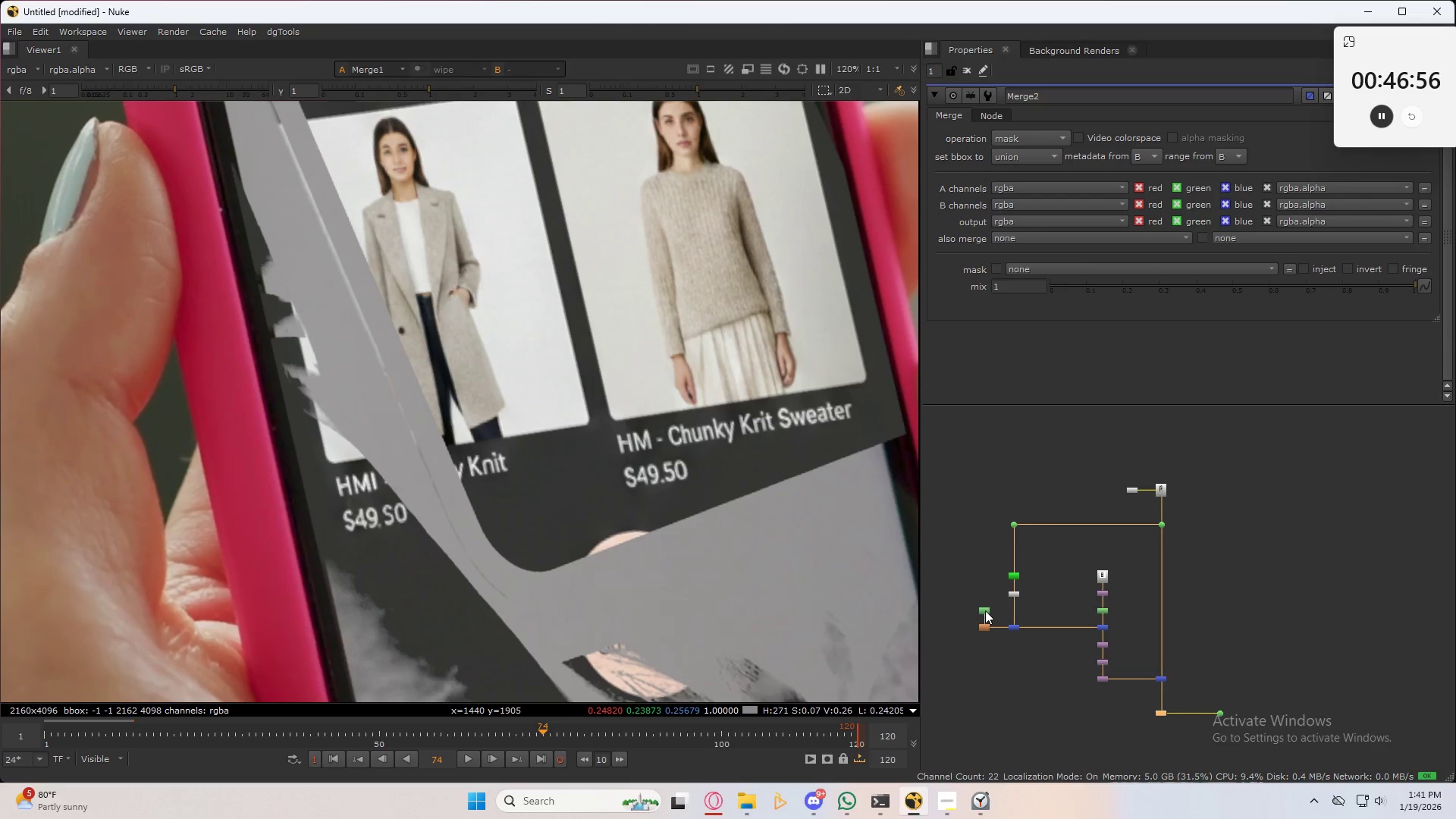 
double_click([987, 610])
 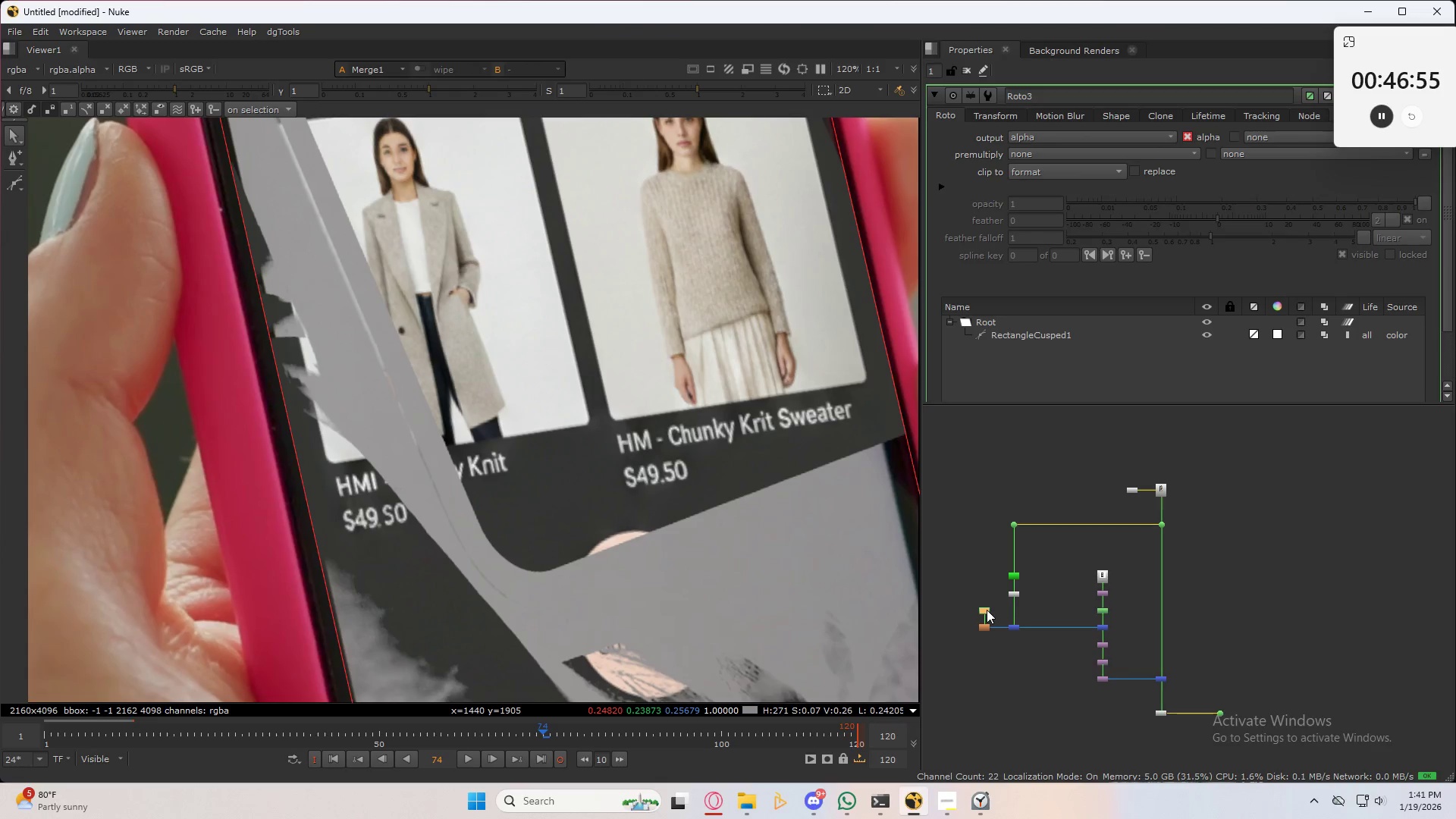 
triple_click([987, 610])
 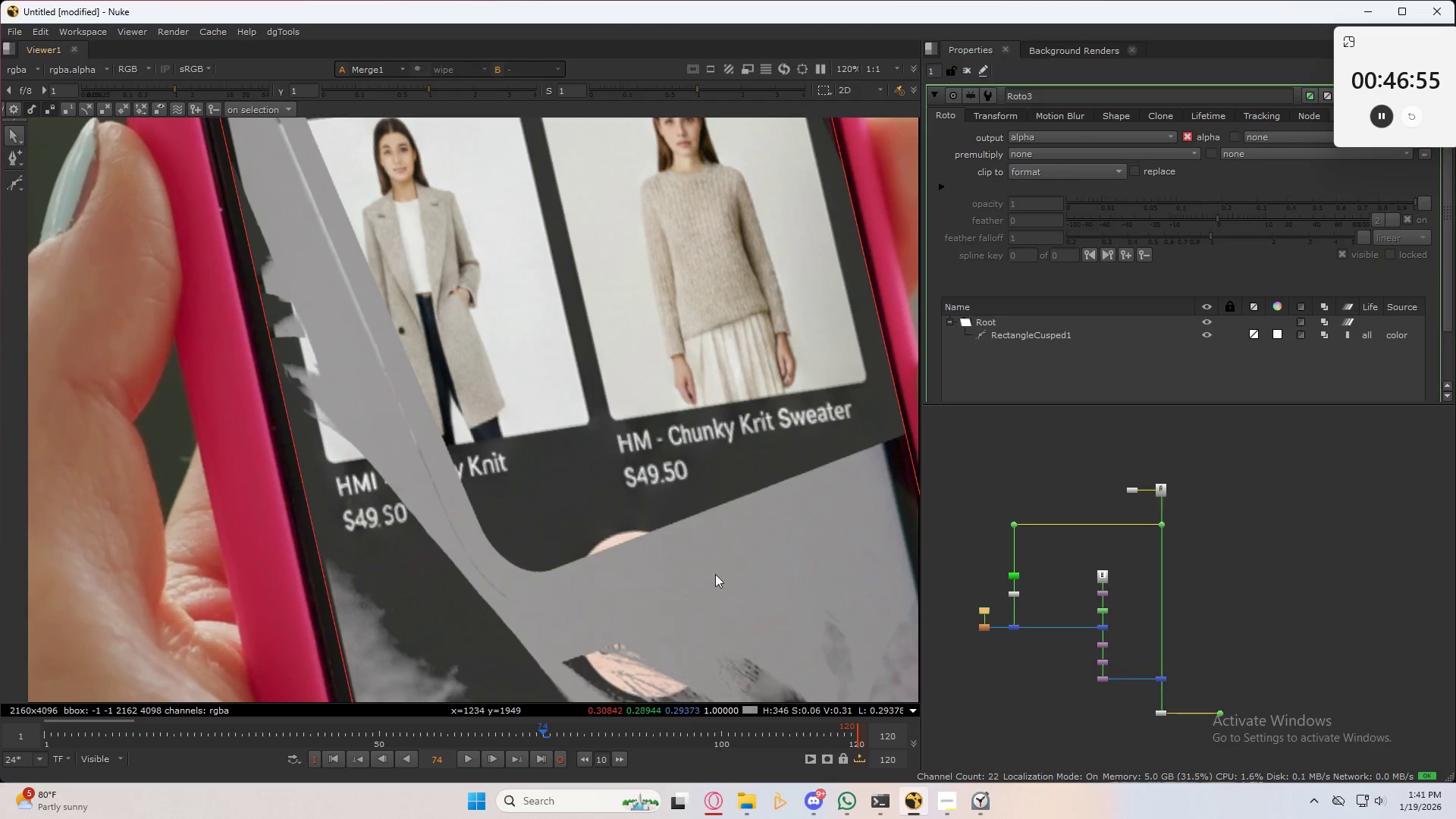 
scroll: coordinate [686, 571], scroll_direction: down, amount: 5.0
 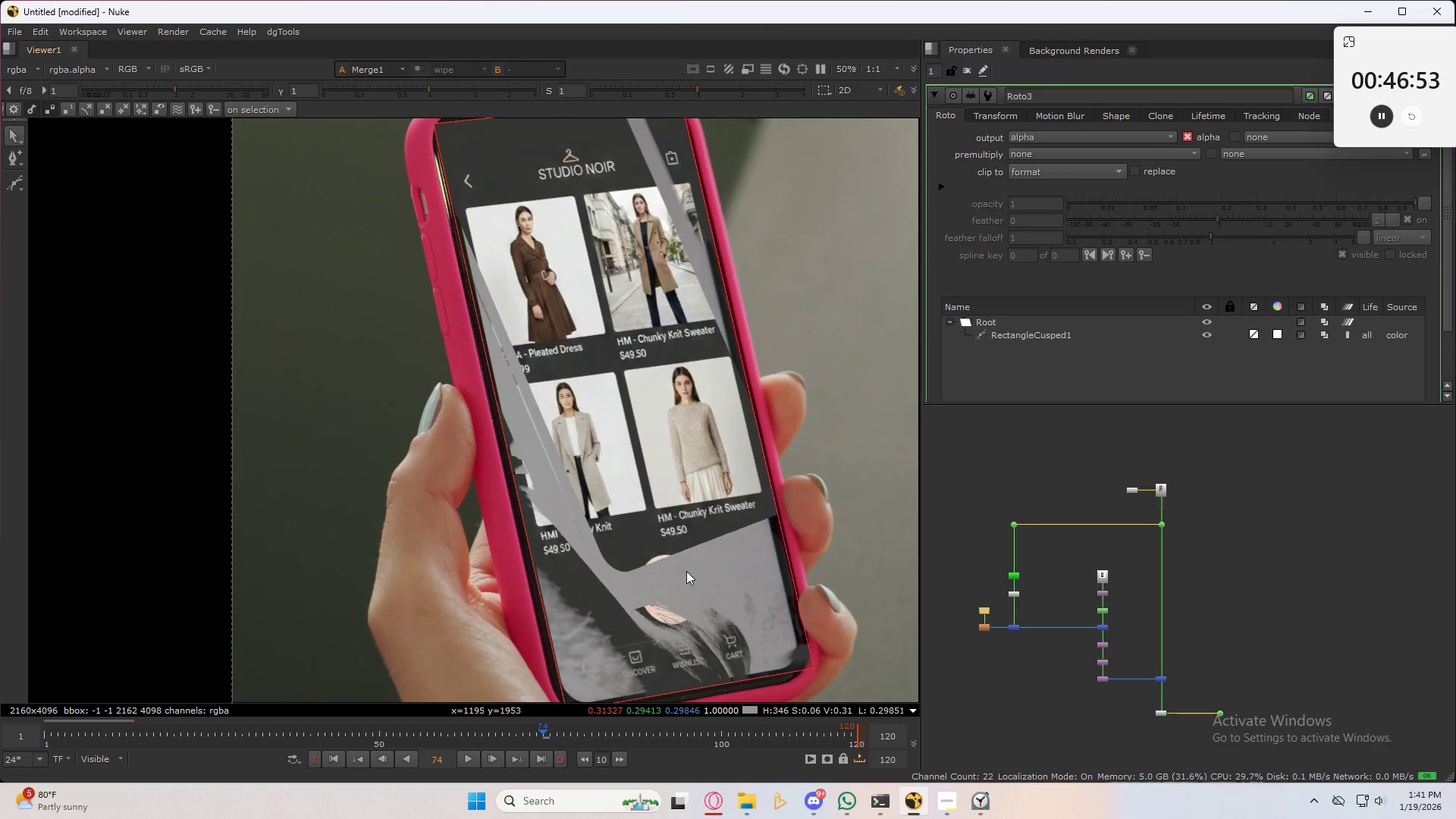 
scroll: coordinate [686, 571], scroll_direction: up, amount: 2.0
 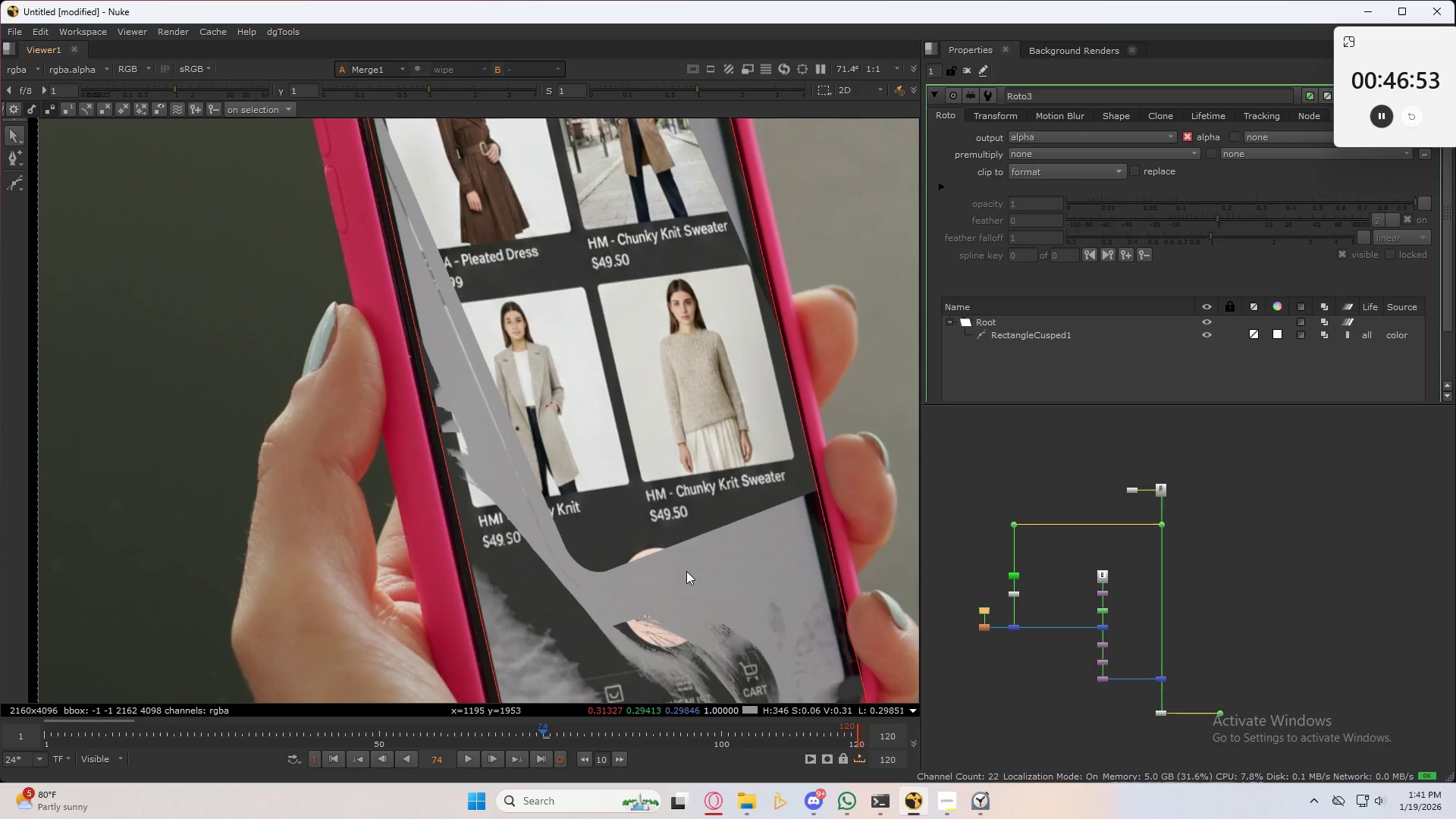 
left_click([686, 571])
 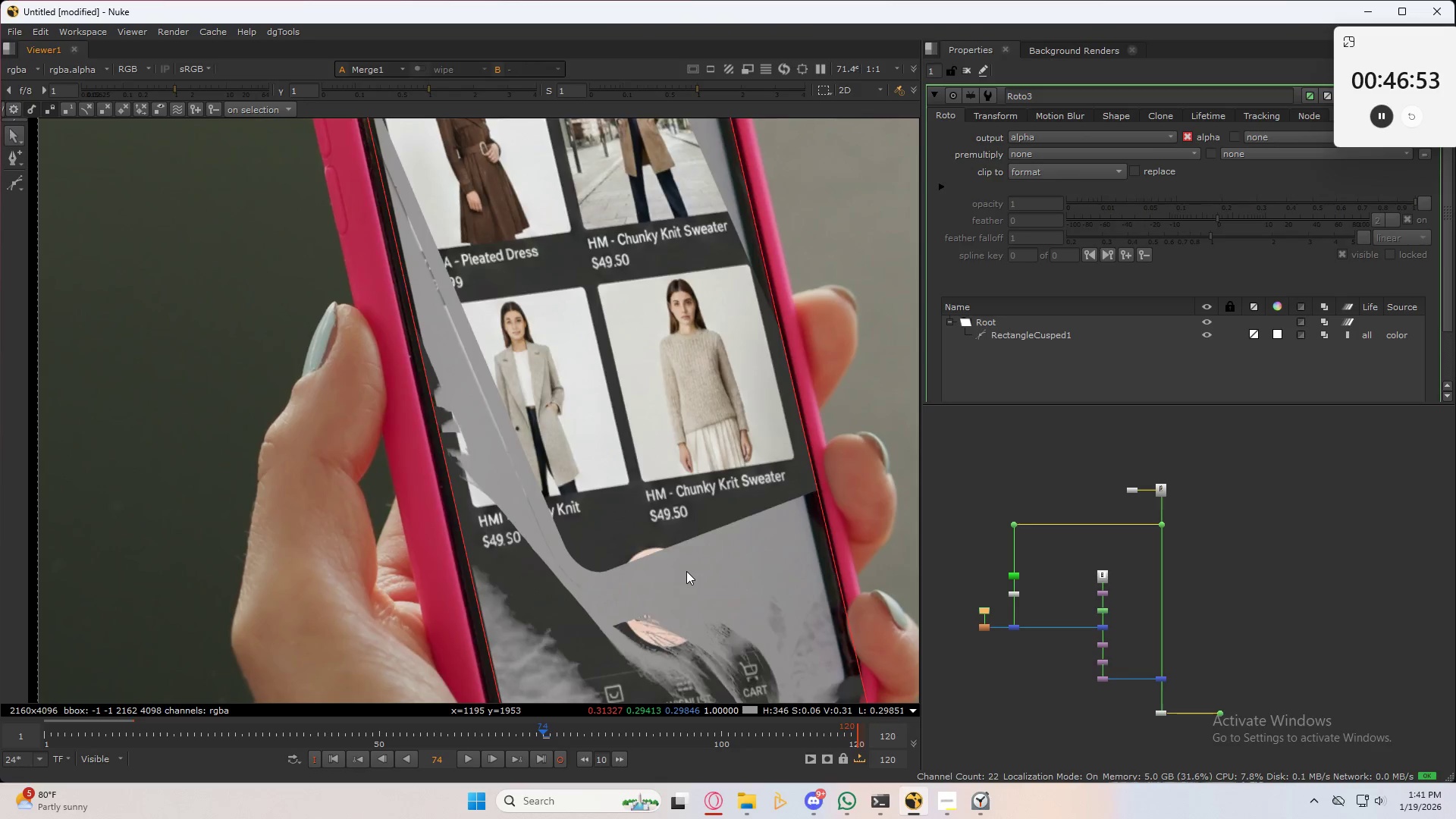 
key(3)
 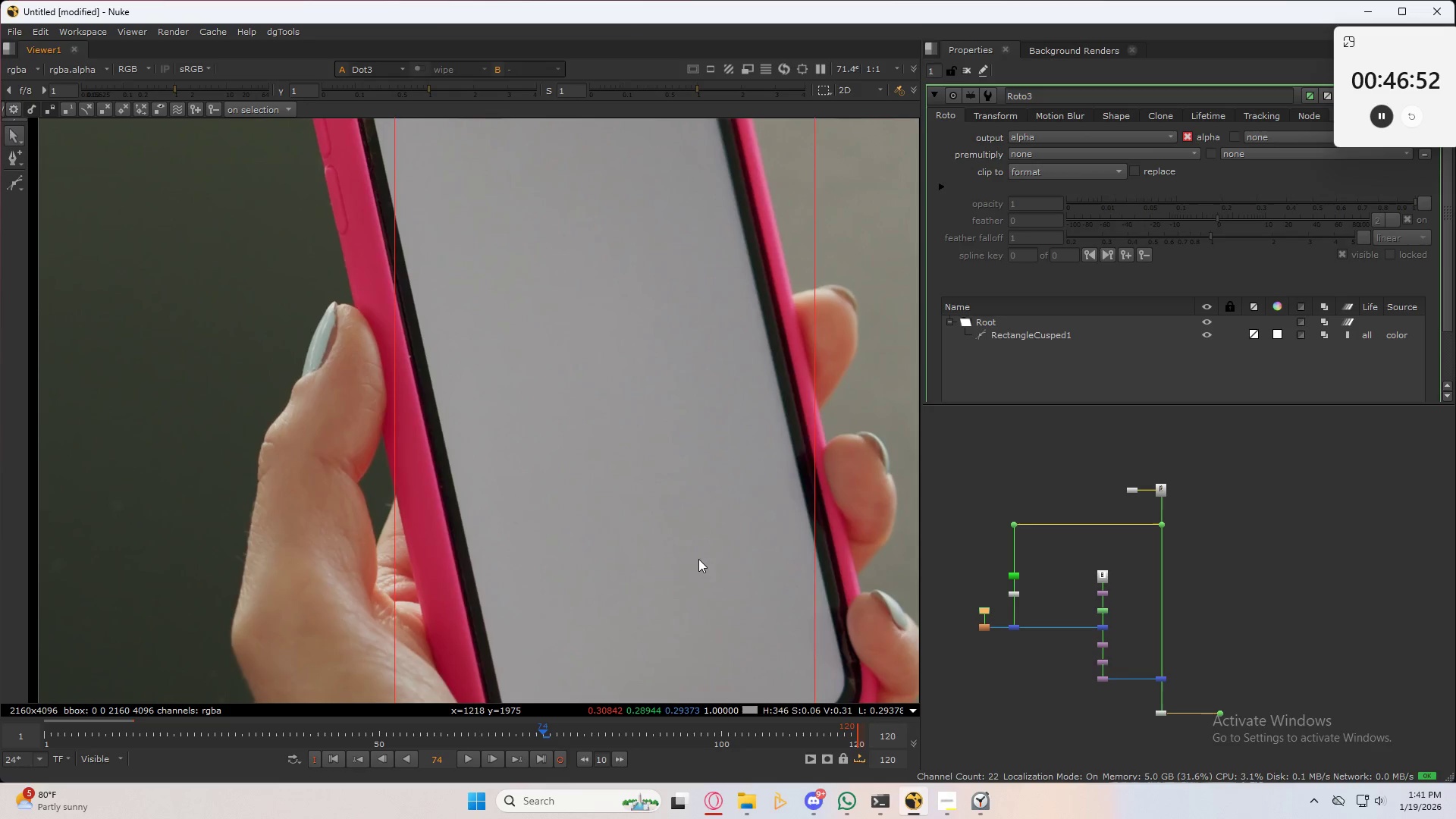 
type(232323)
 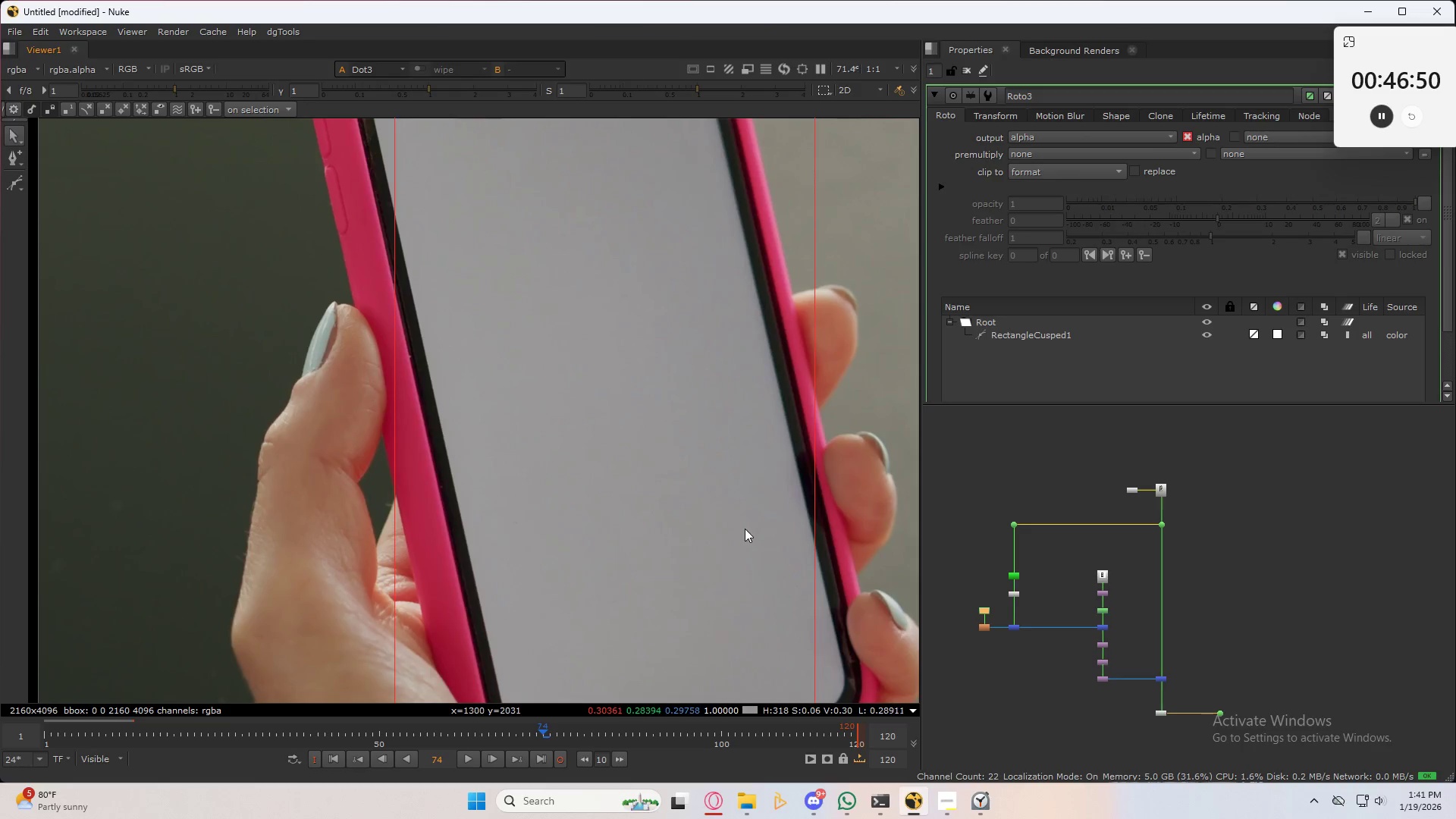 
type(2321)
 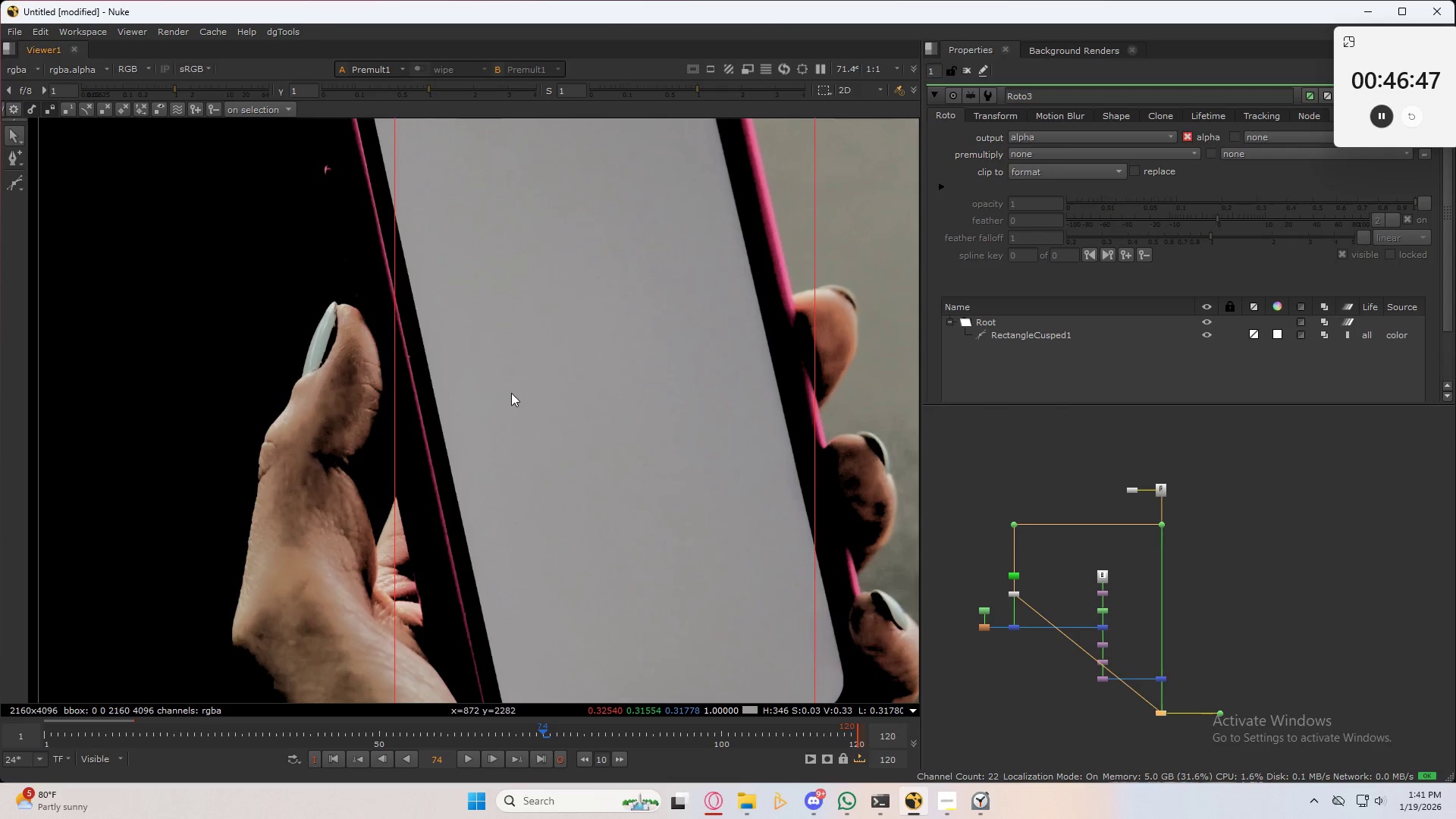 
left_click_drag(start_coordinate=[1030, 583], to_coordinate=[1004, 610])
 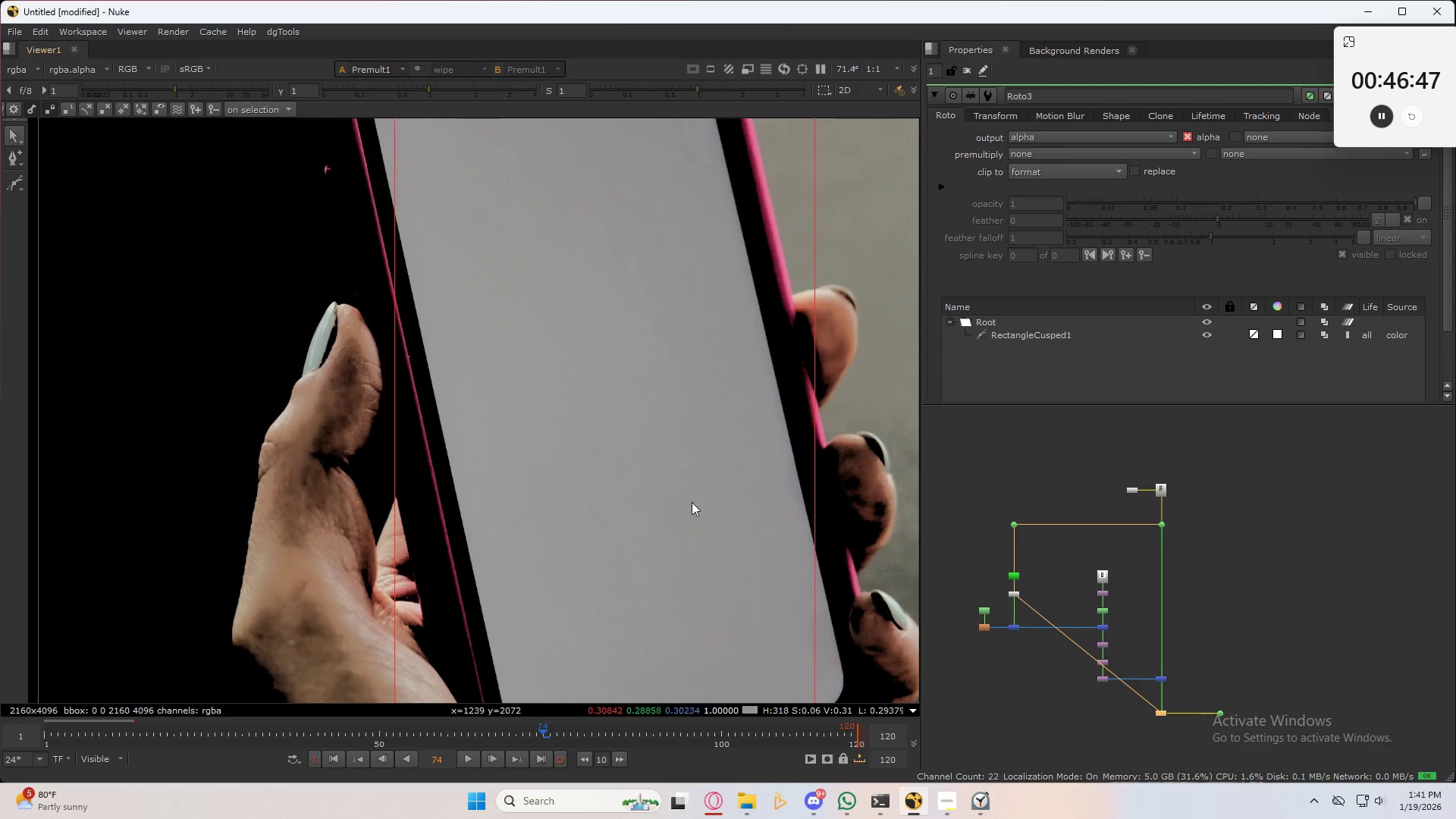 
left_click([511, 393])
 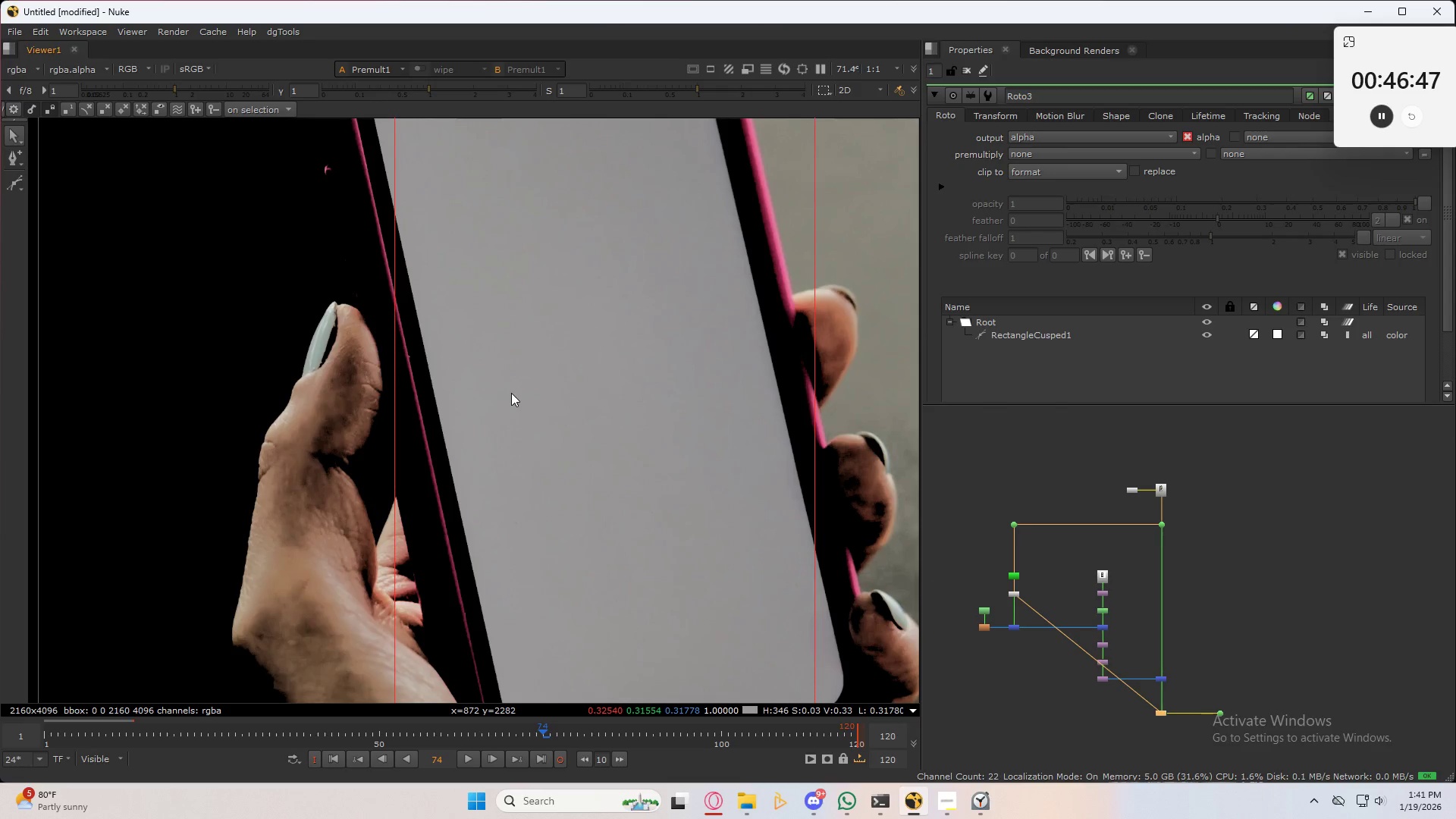 
key(A)
 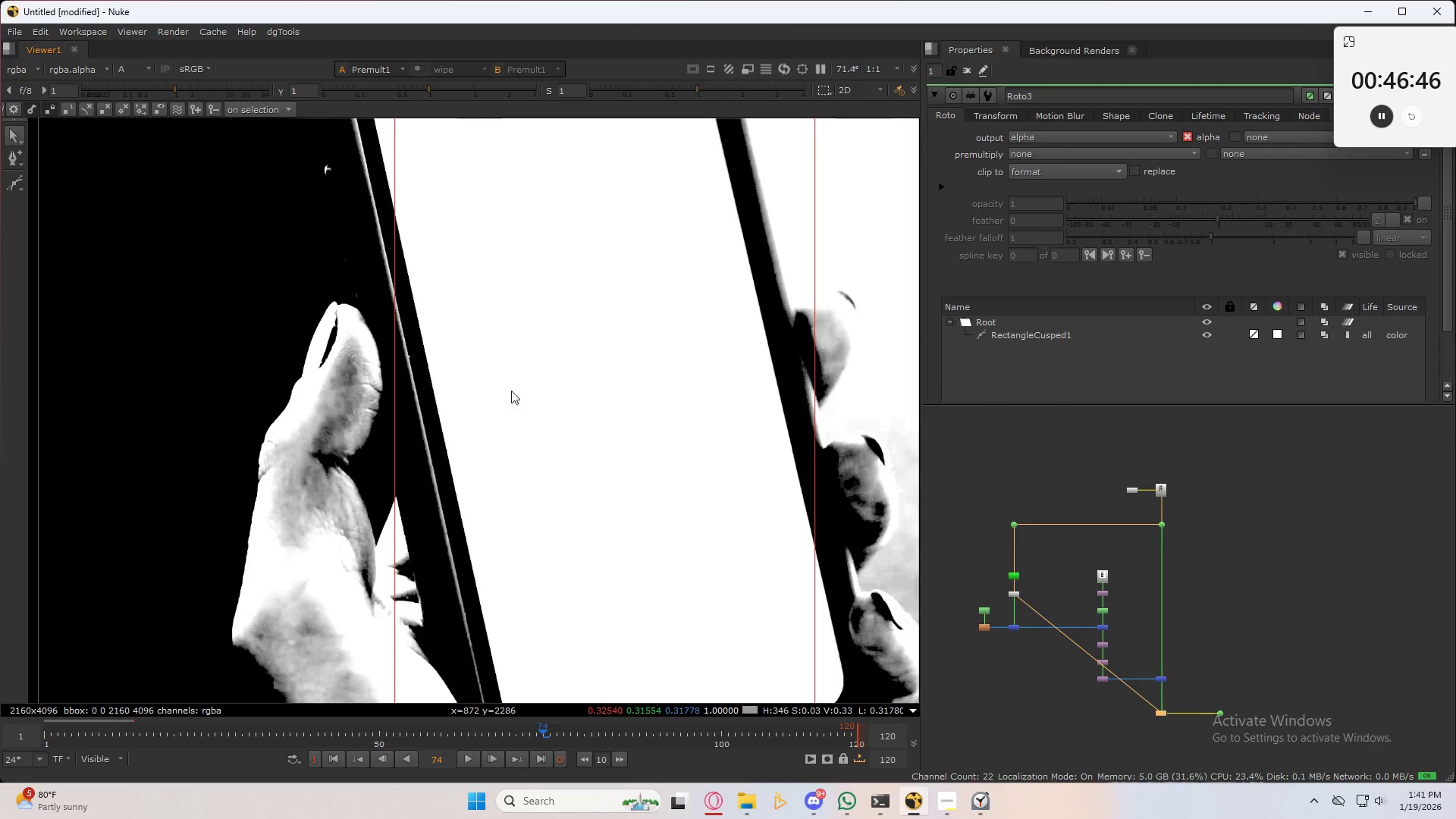 
scroll: coordinate [485, 376], scroll_direction: down, amount: 4.0
 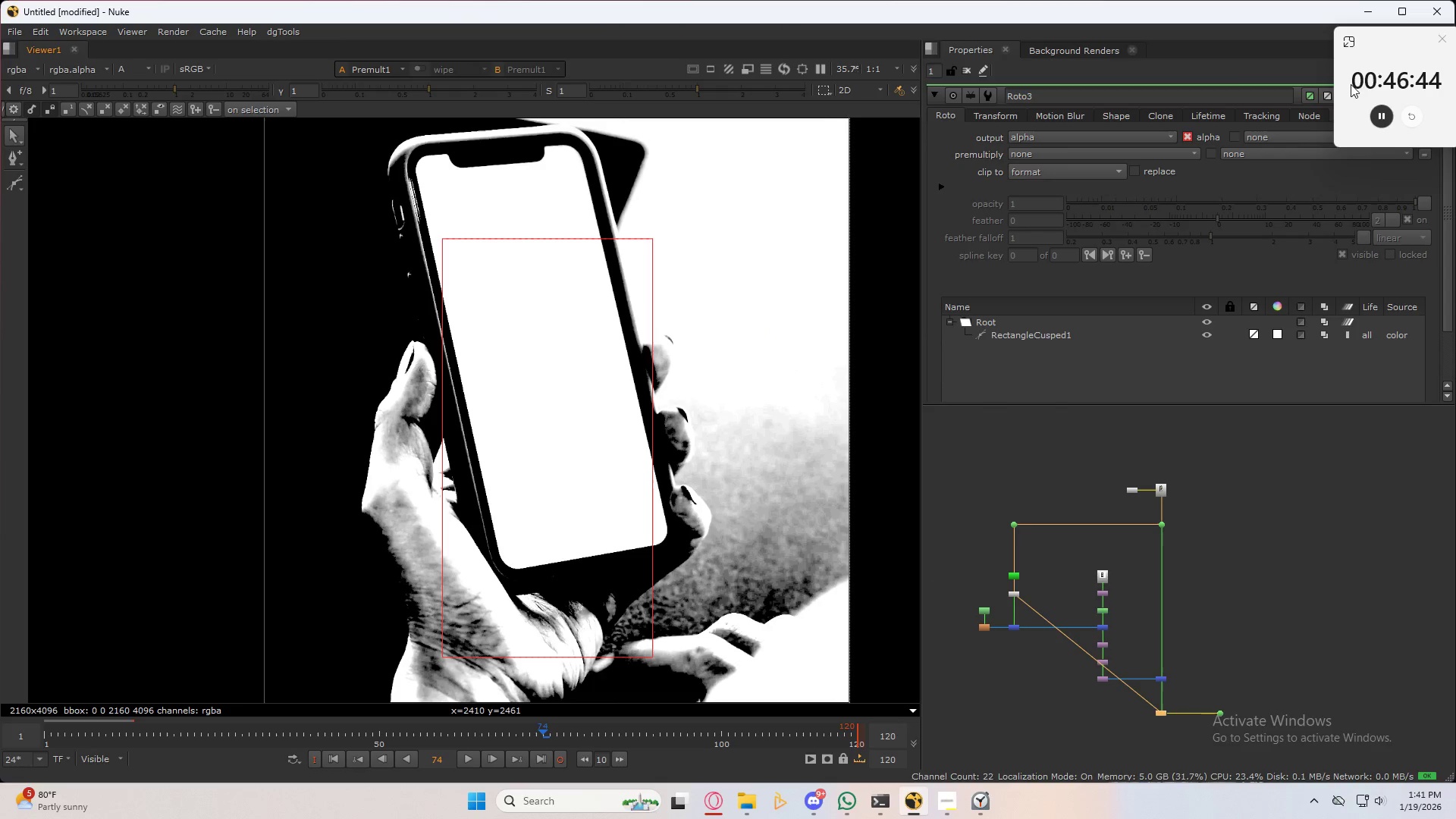 
left_click_drag(start_coordinate=[1382, 43], to_coordinate=[1382, 168])
 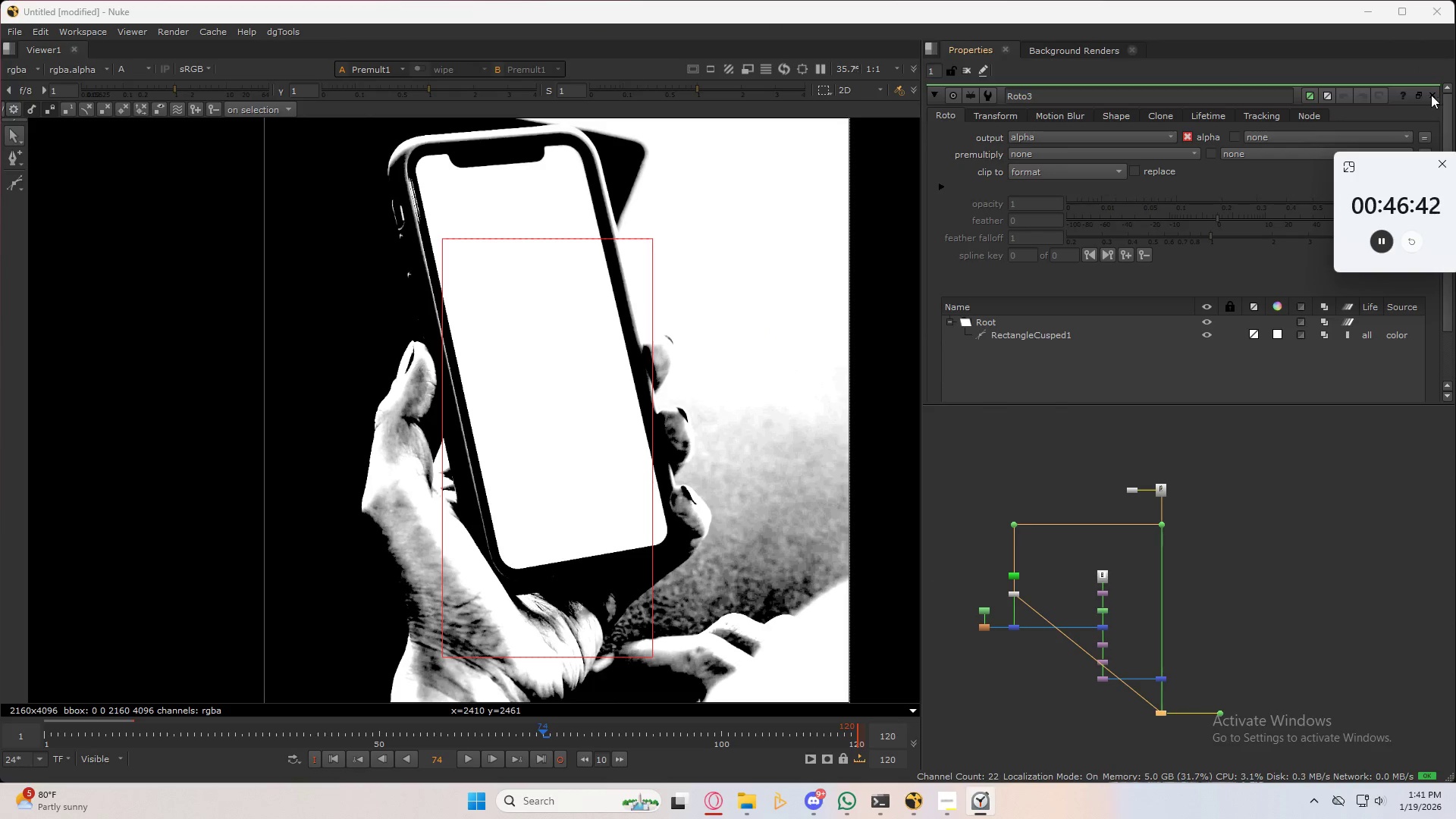 
left_click([1432, 96])
 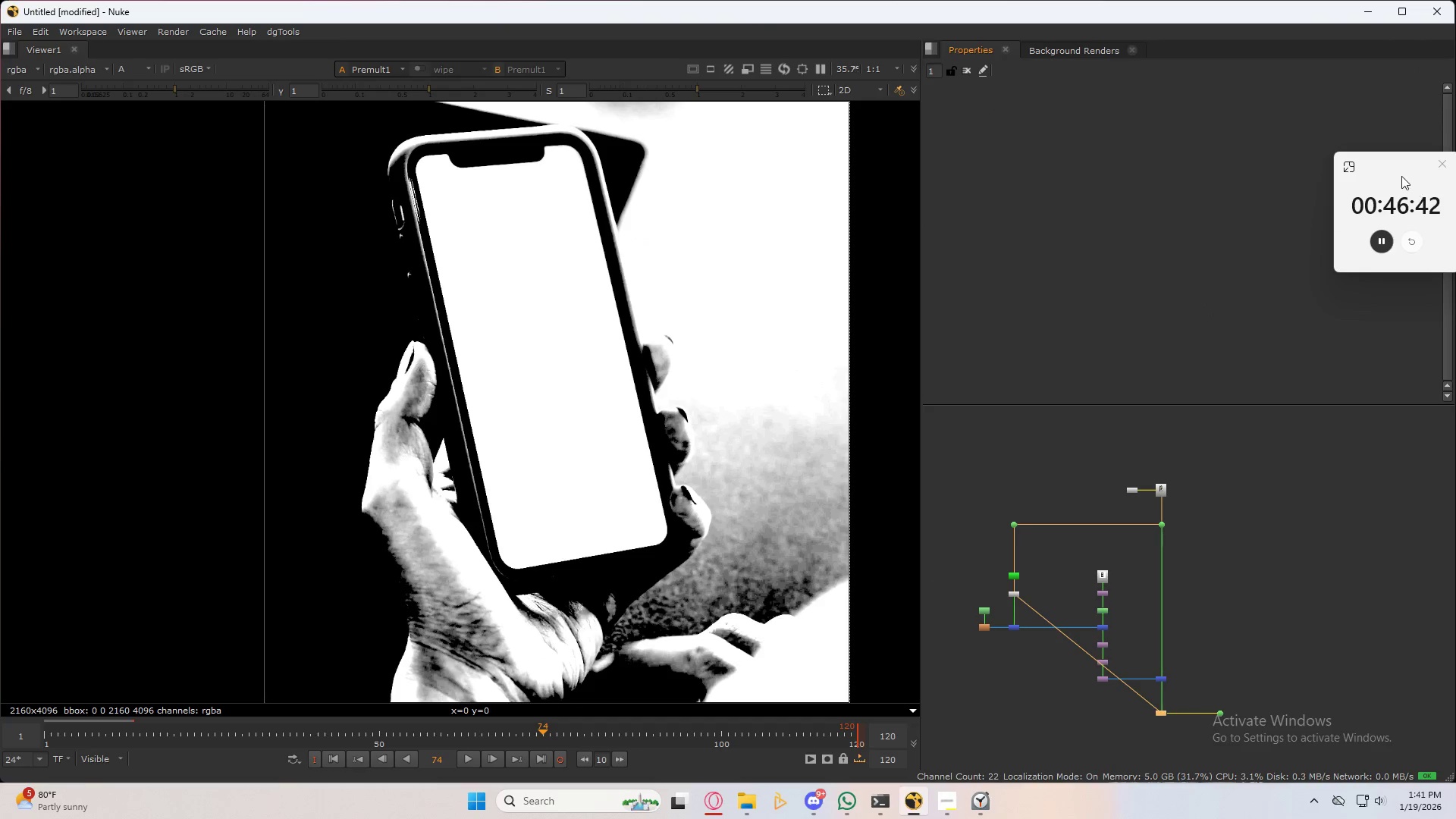 
left_click_drag(start_coordinate=[1398, 169], to_coordinate=[1399, 439])
 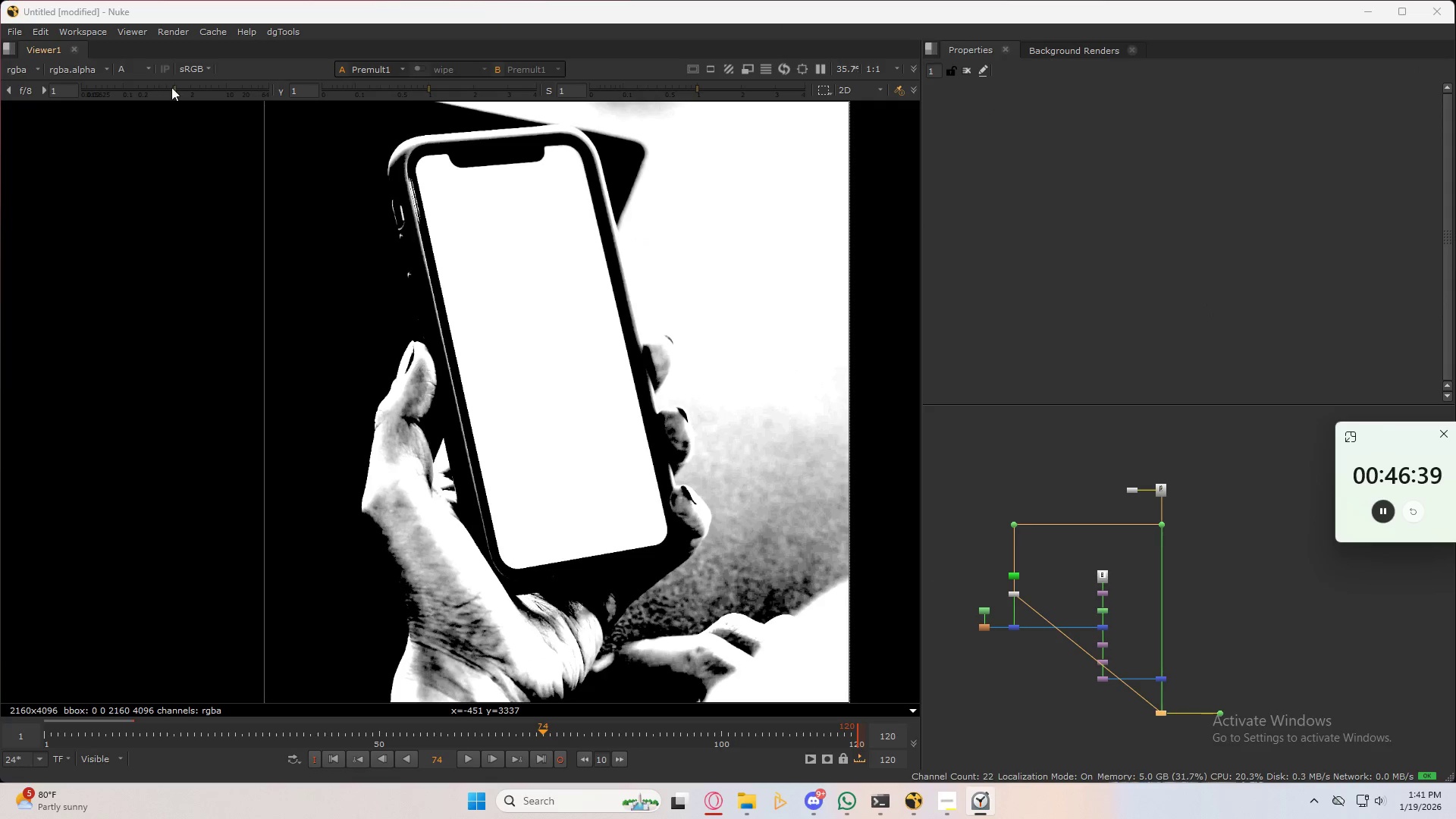 
left_click_drag(start_coordinate=[176, 87], to_coordinate=[127, 93])
 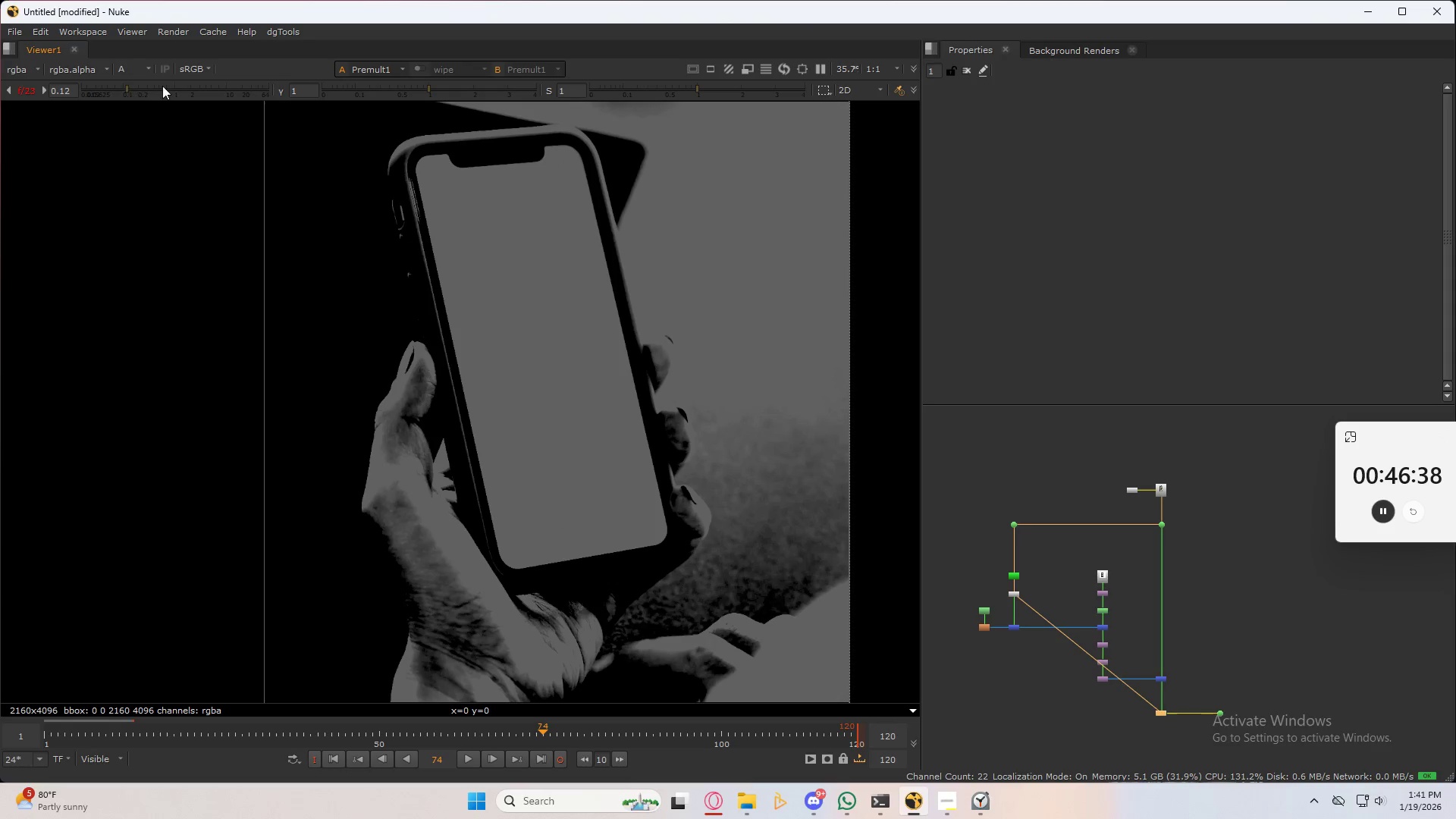 
hold_key(key=ControlLeft, duration=0.48)
left_click([174, 83])
 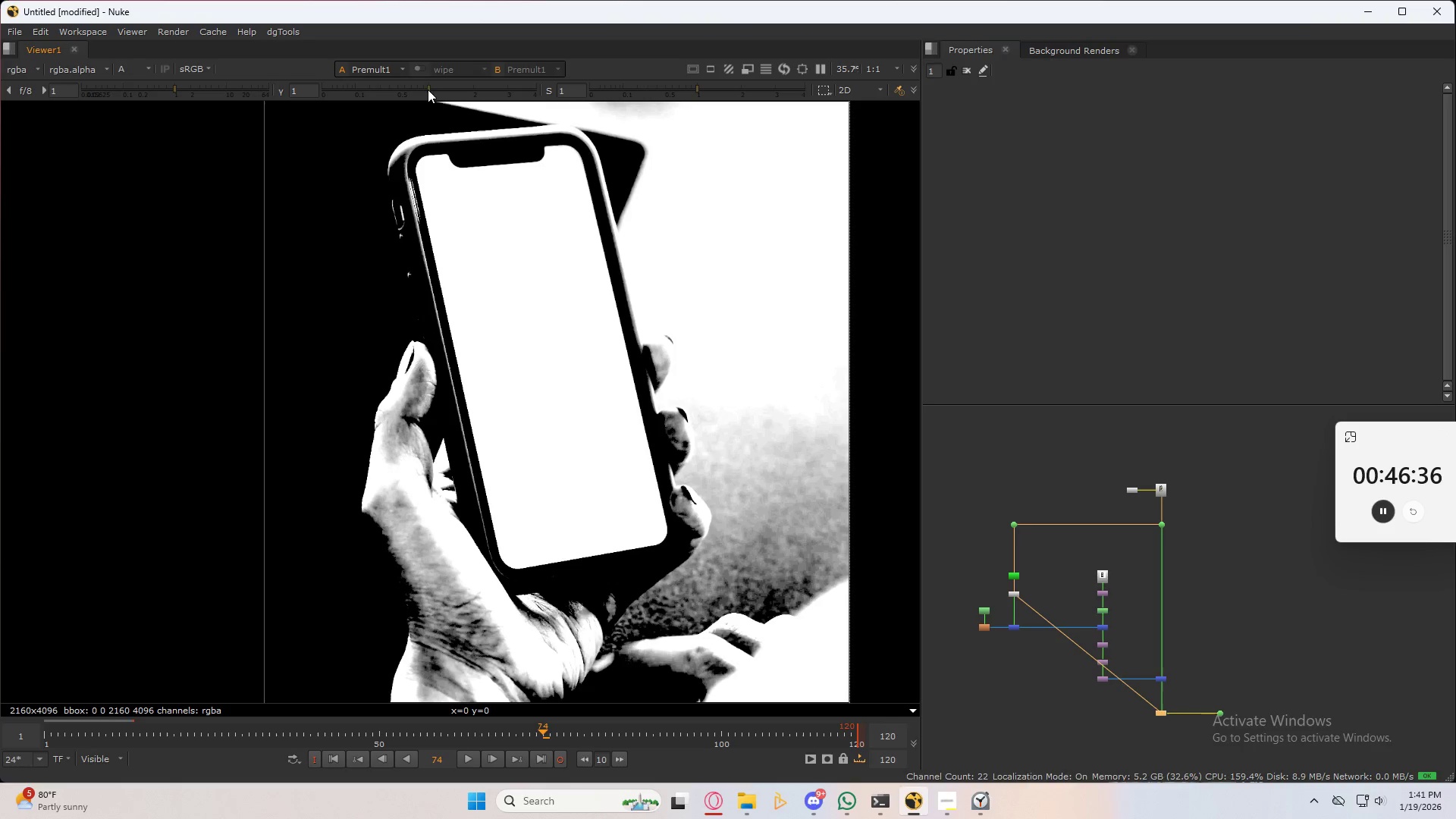 
left_click_drag(start_coordinate=[428, 90], to_coordinate=[331, 103])
 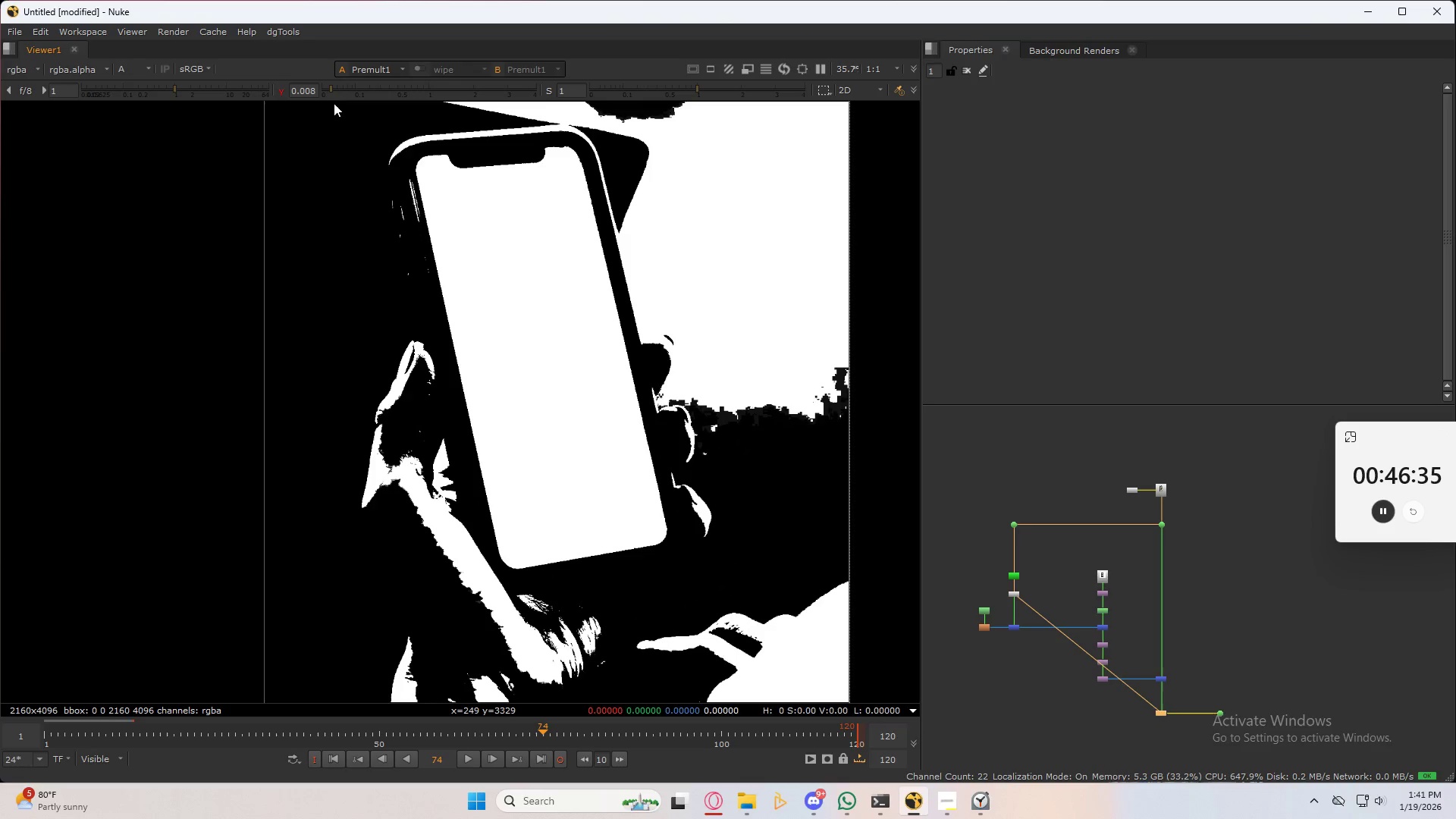 
hold_key(key=ControlLeft, duration=1.28)
left_click([200, 96])
 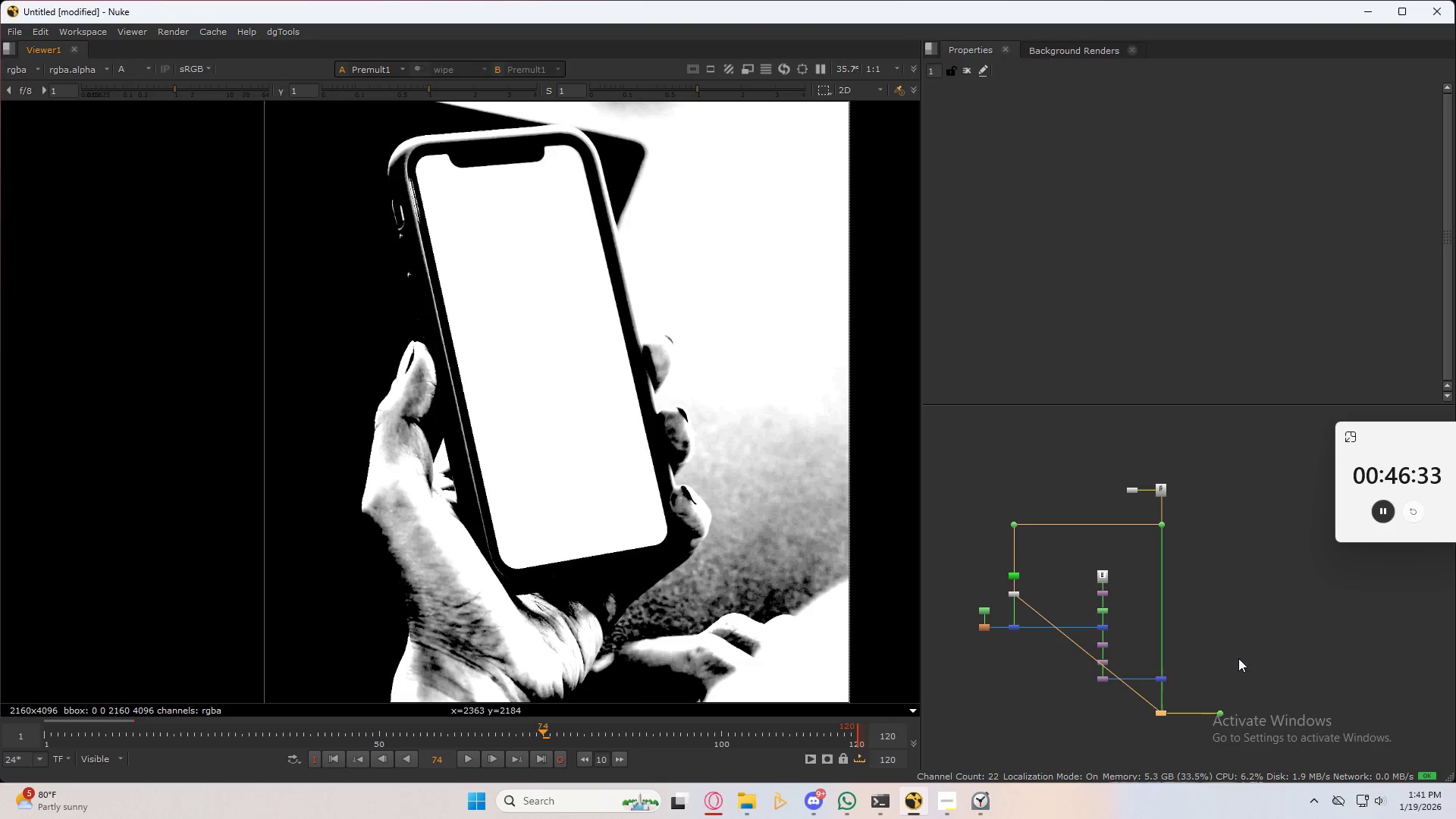 
left_click([1235, 660])
 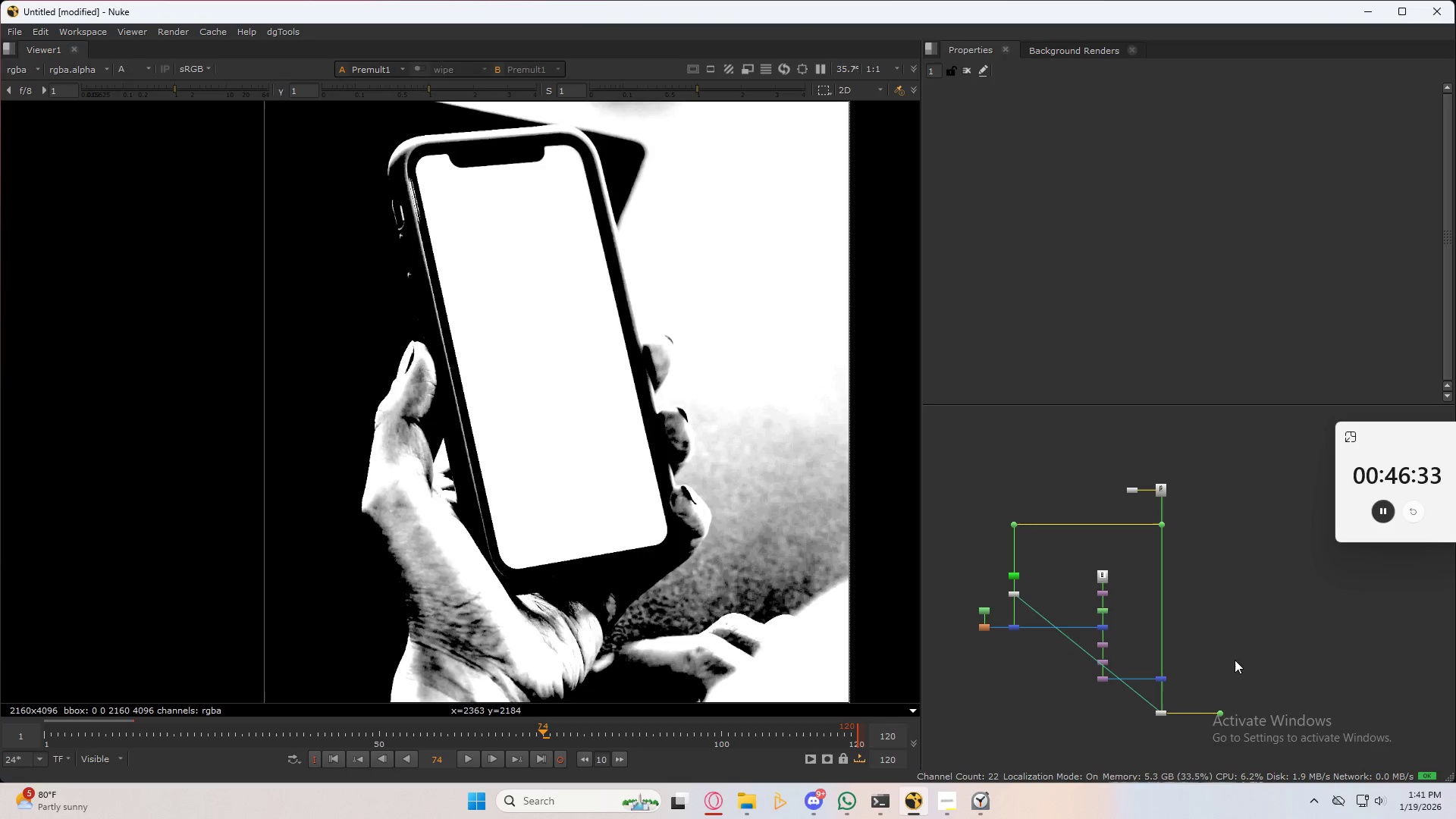 
type(2a)
 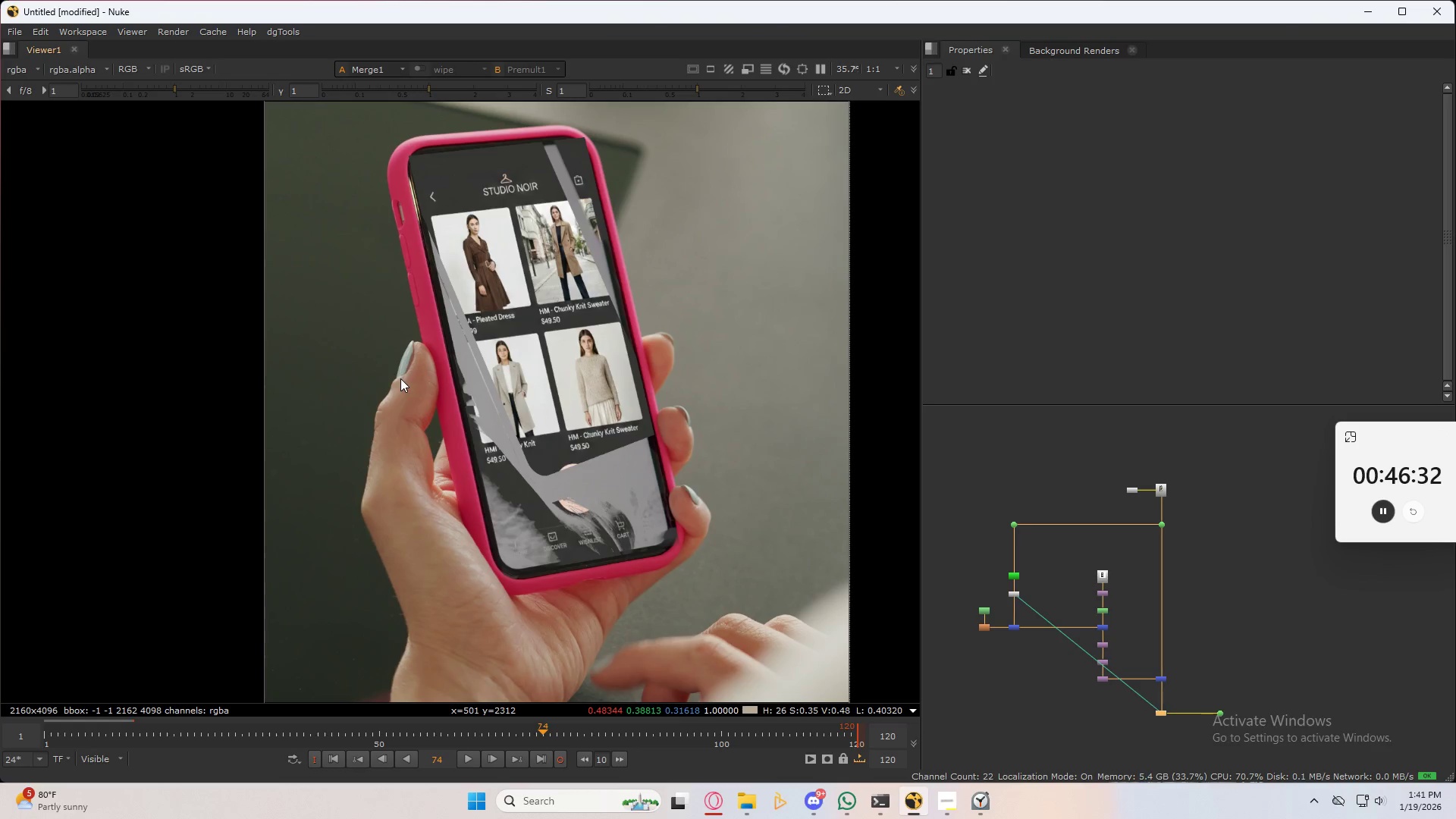 
scroll: coordinate [1015, 605], scroll_direction: up, amount: 11.0
 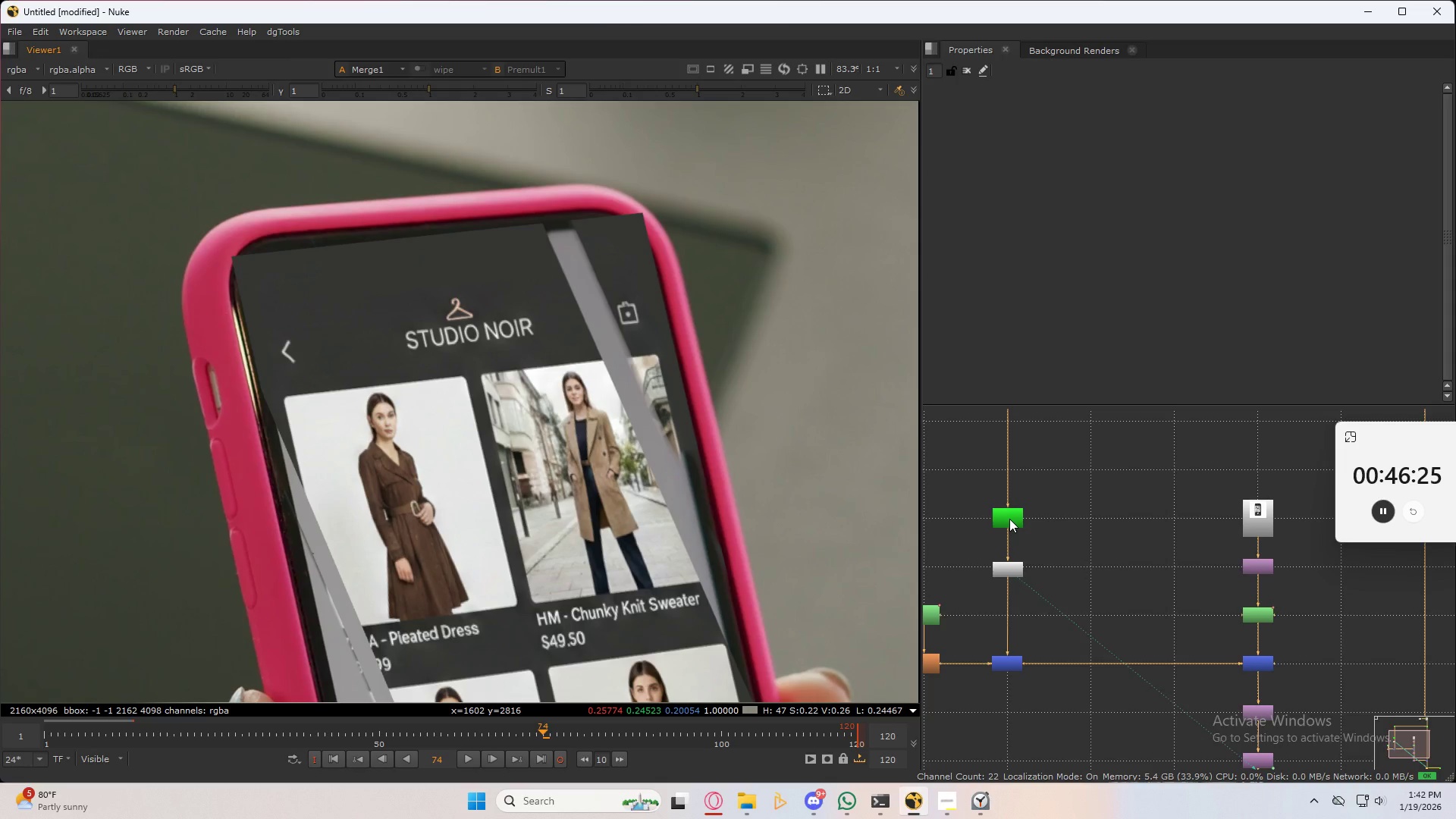 
scroll: coordinate [1159, 530], scroll_direction: down, amount: 4.0
 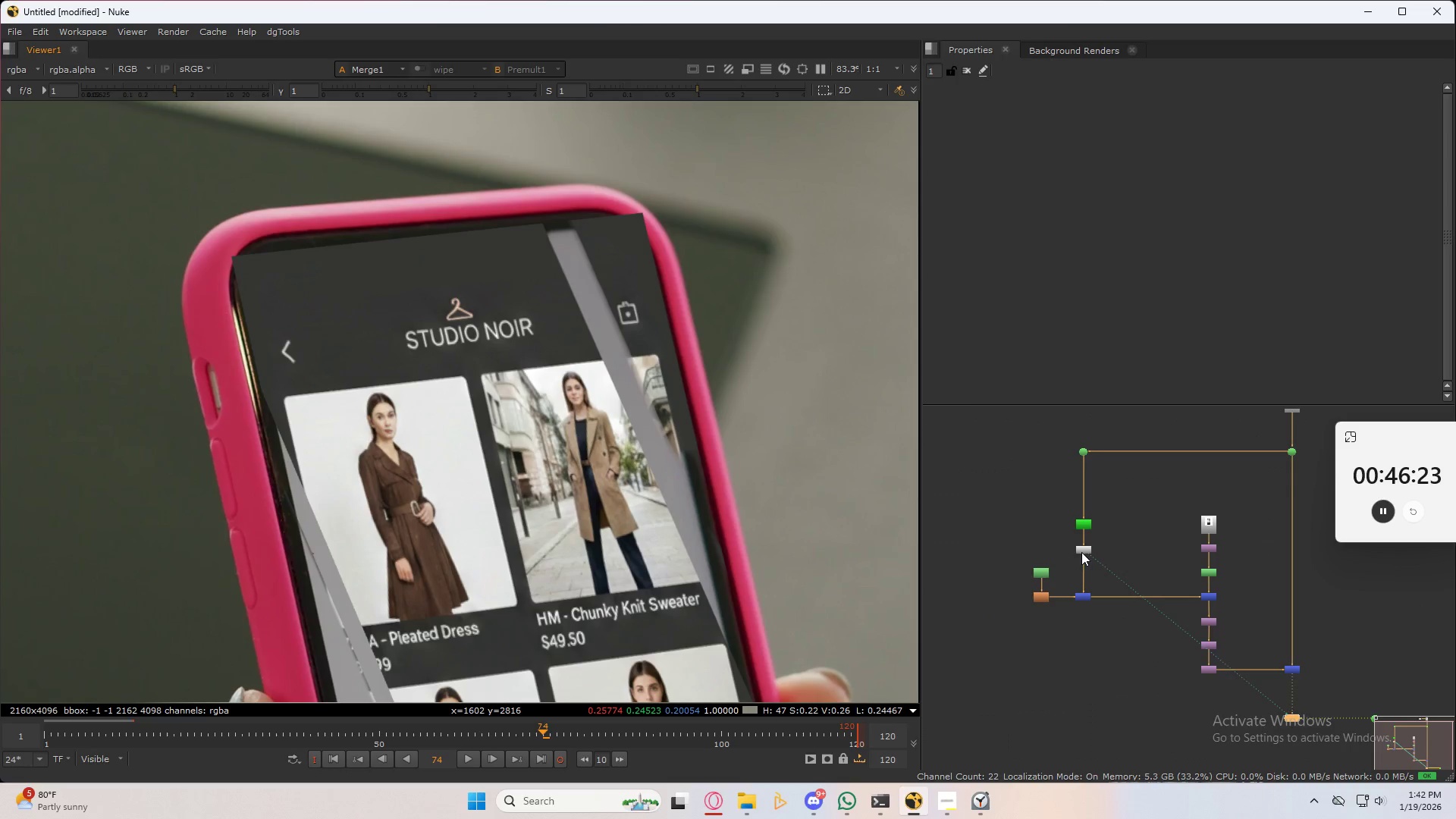 
scroll: coordinate [1077, 542], scroll_direction: up, amount: 4.0
 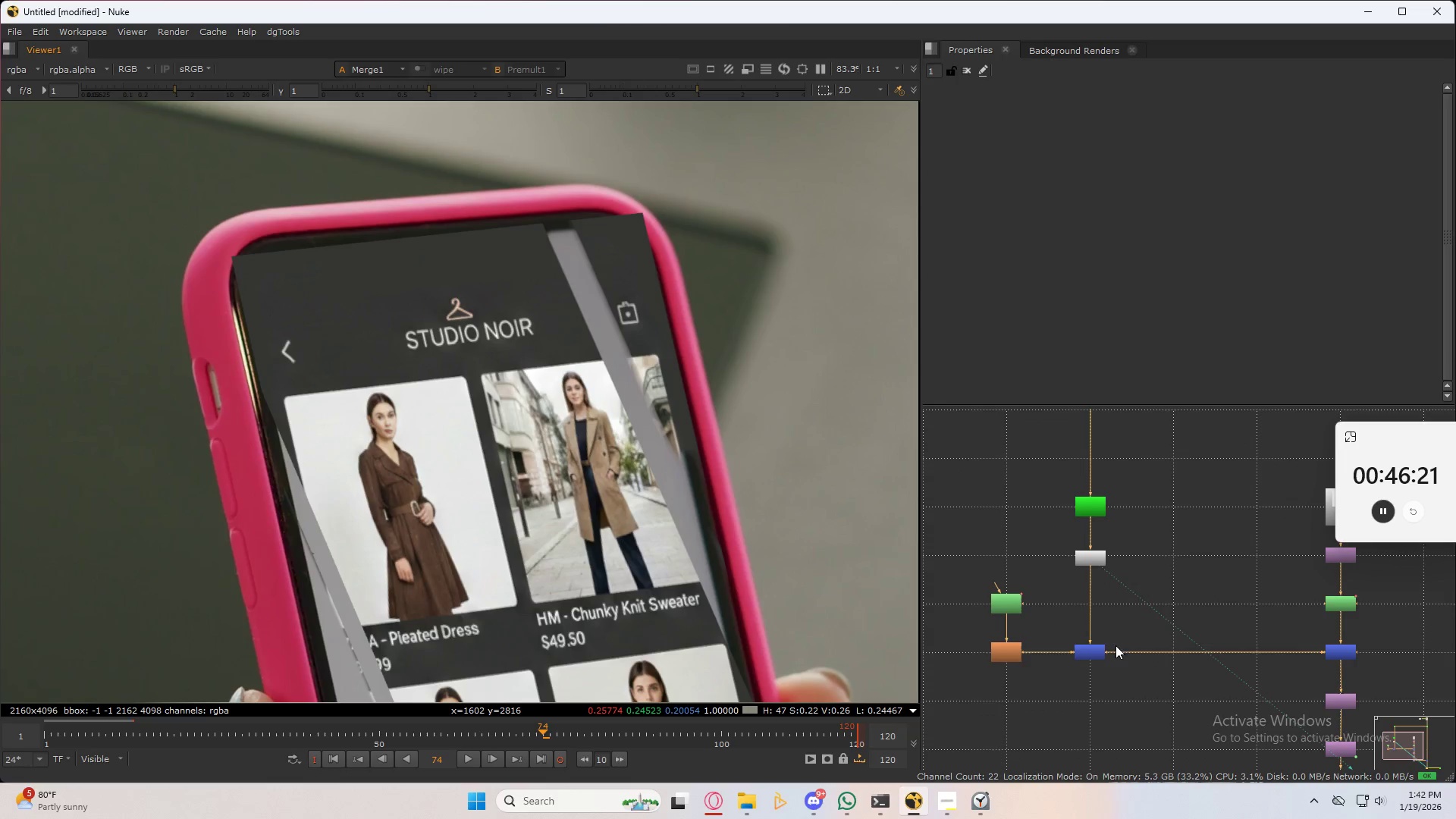 
left_click_drag(start_coordinate=[1120, 623], to_coordinate=[1046, 699])
 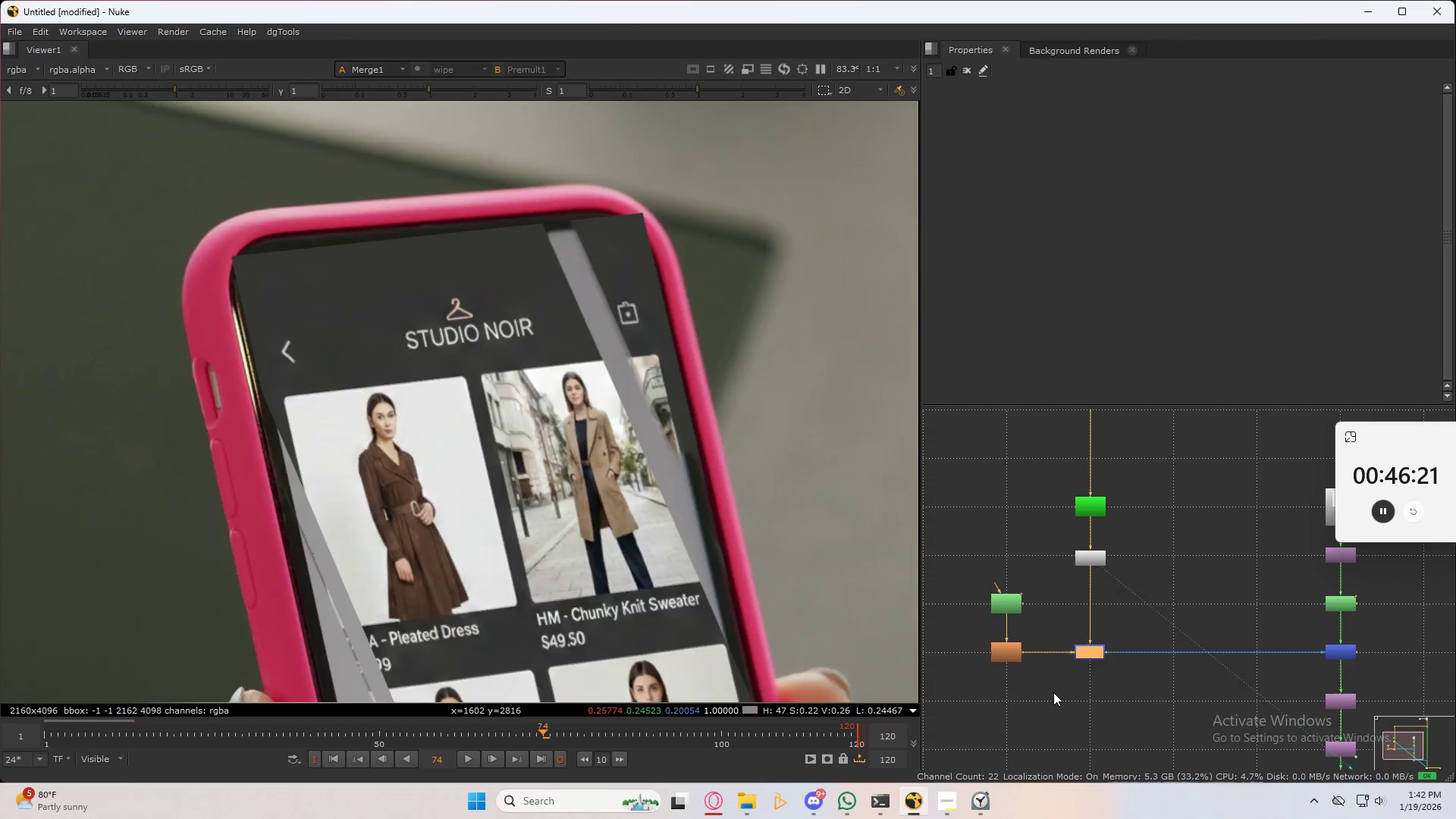 
key(1)
 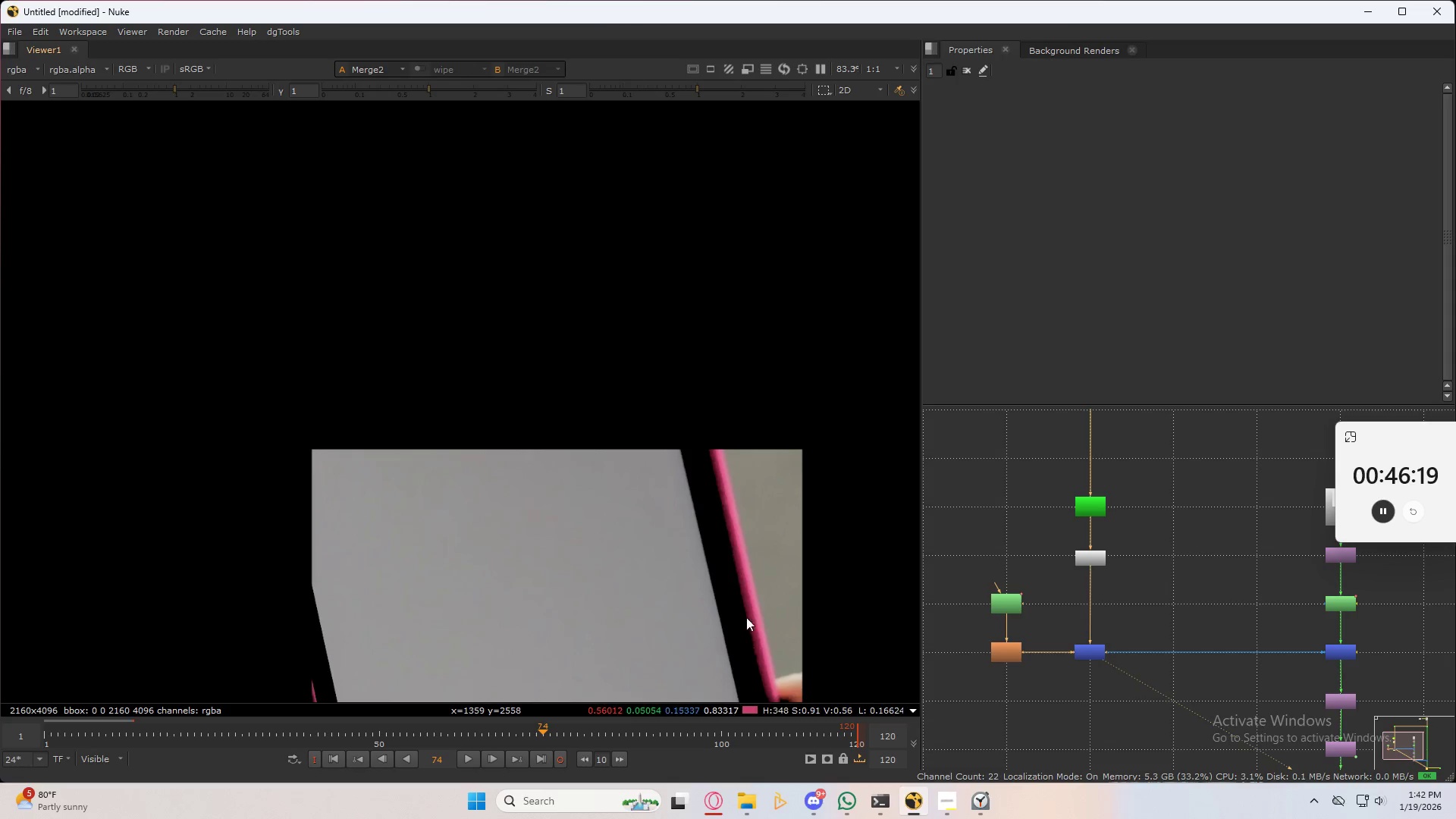 
double_click([680, 350])
 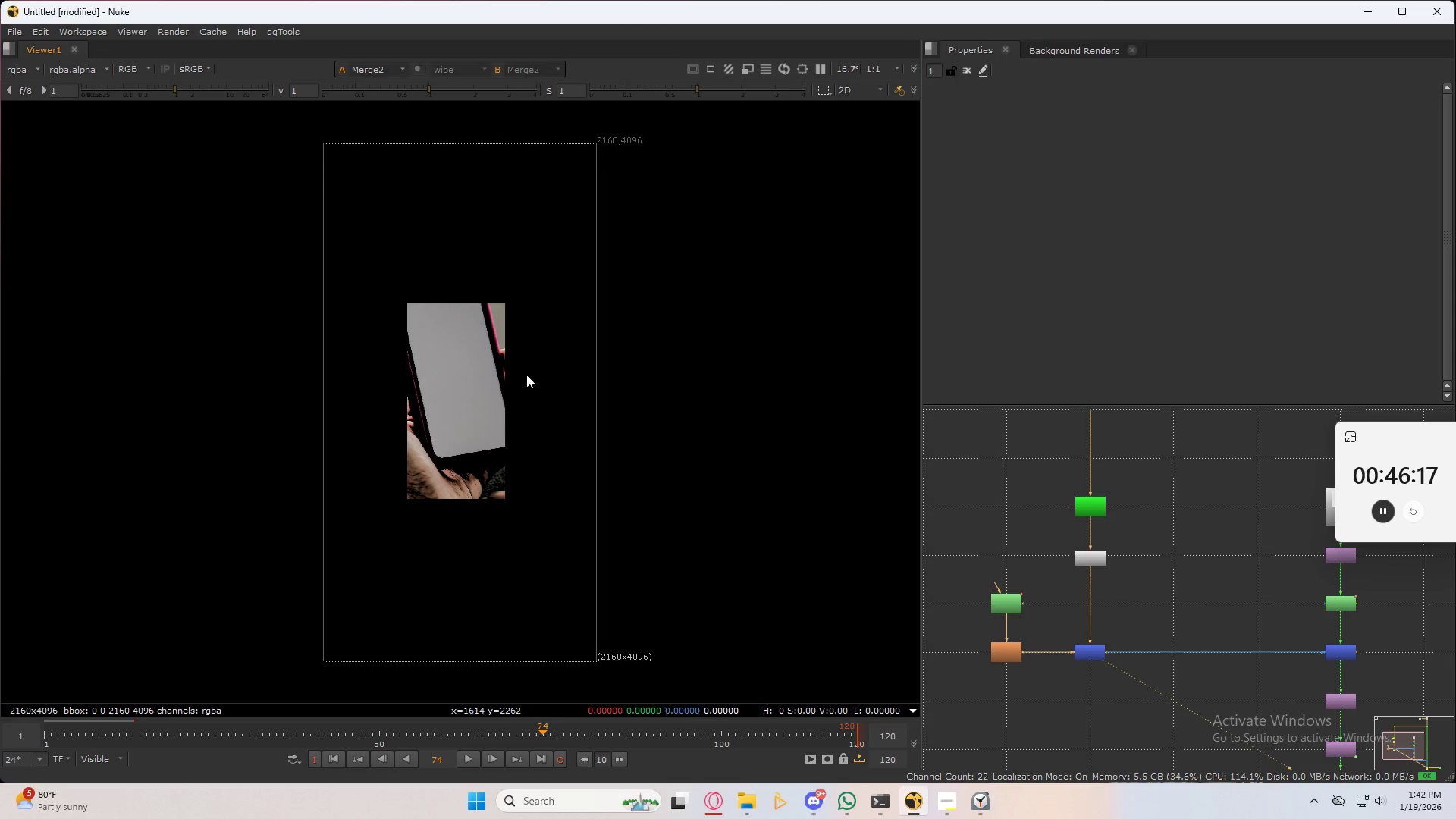 
scroll: coordinate [452, 349], scroll_direction: up, amount: 5.0
 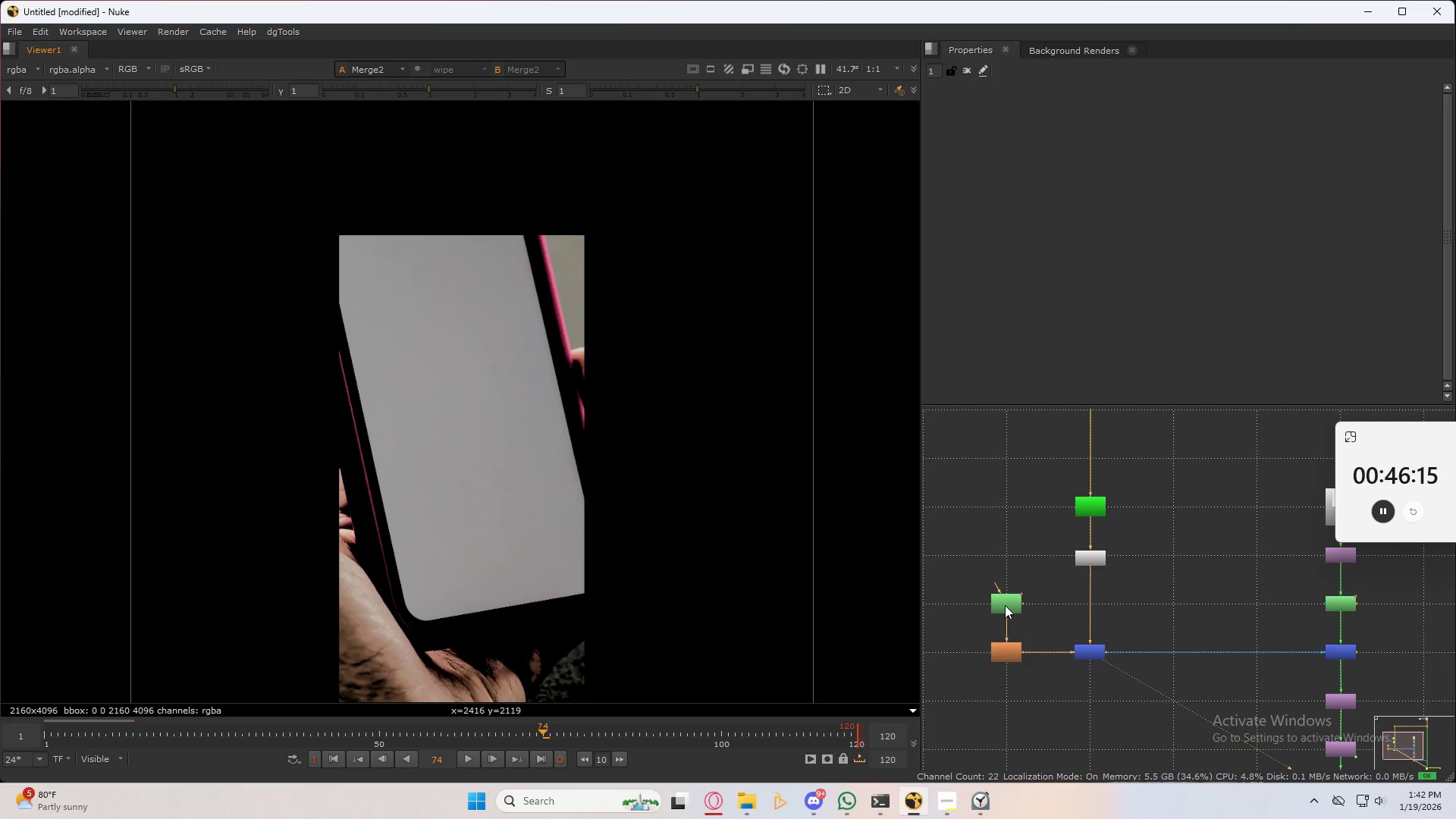 
double_click([1004, 604])
 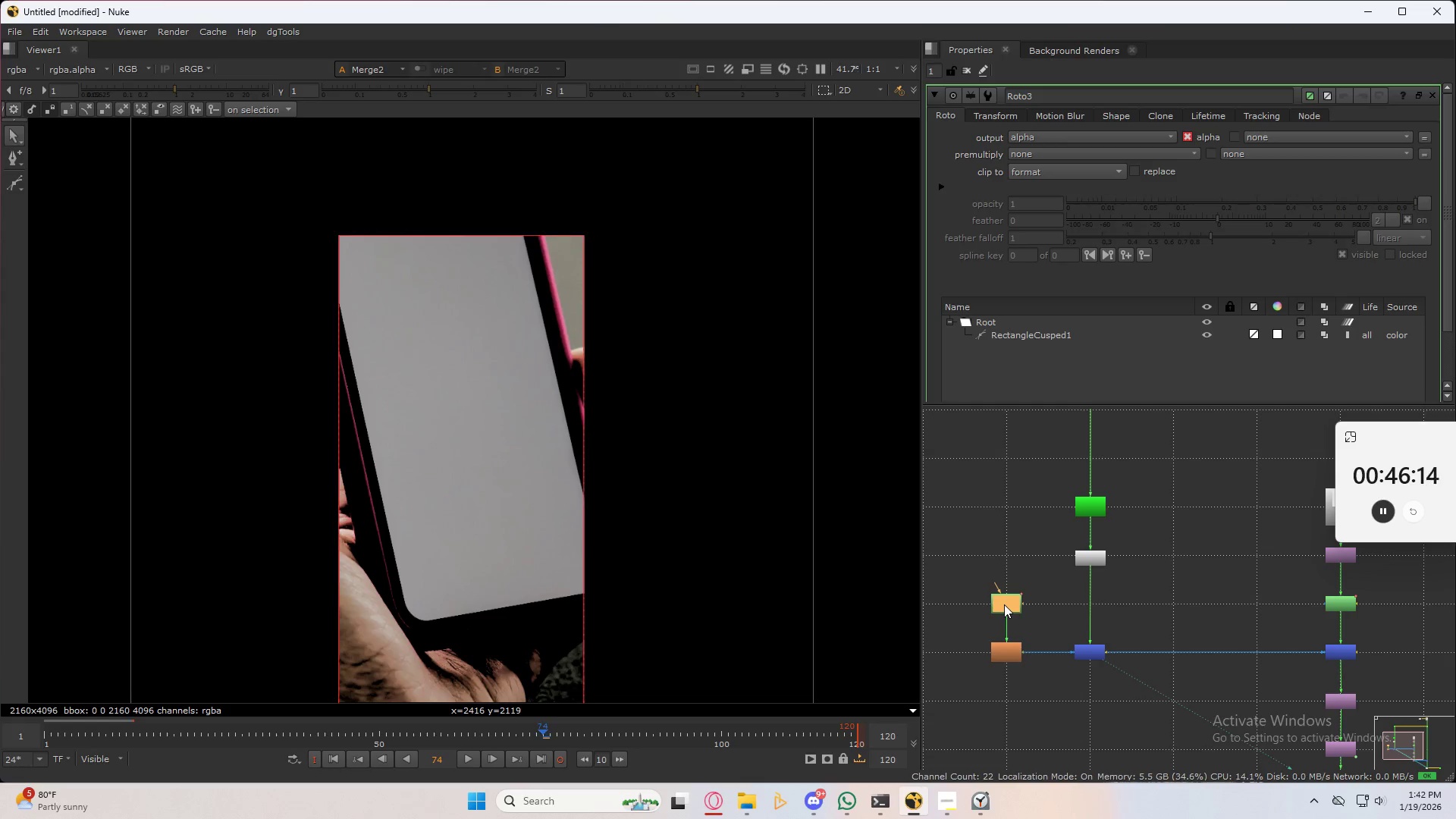 
triple_click([1004, 604])
 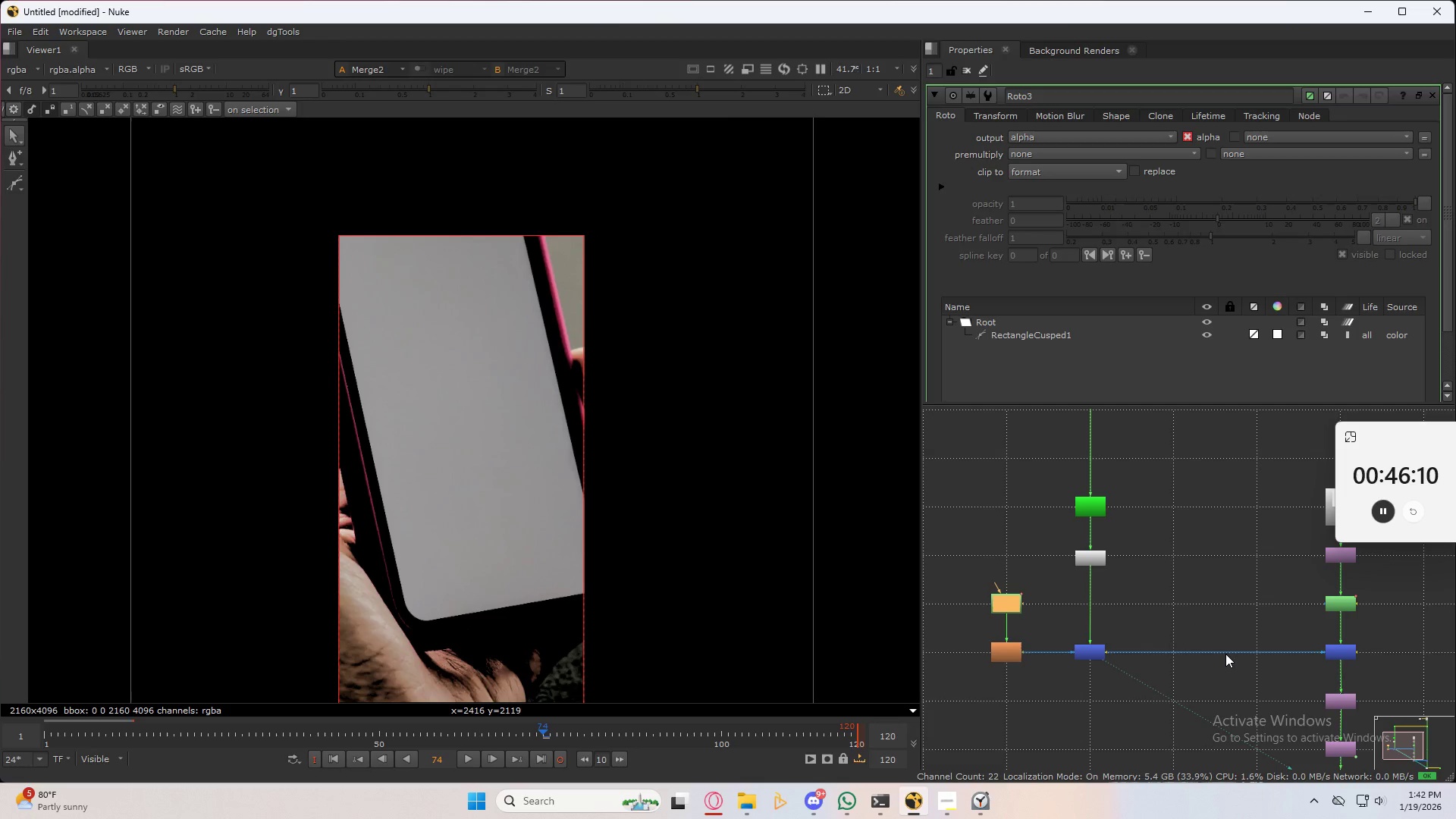 
wait(6.19)
 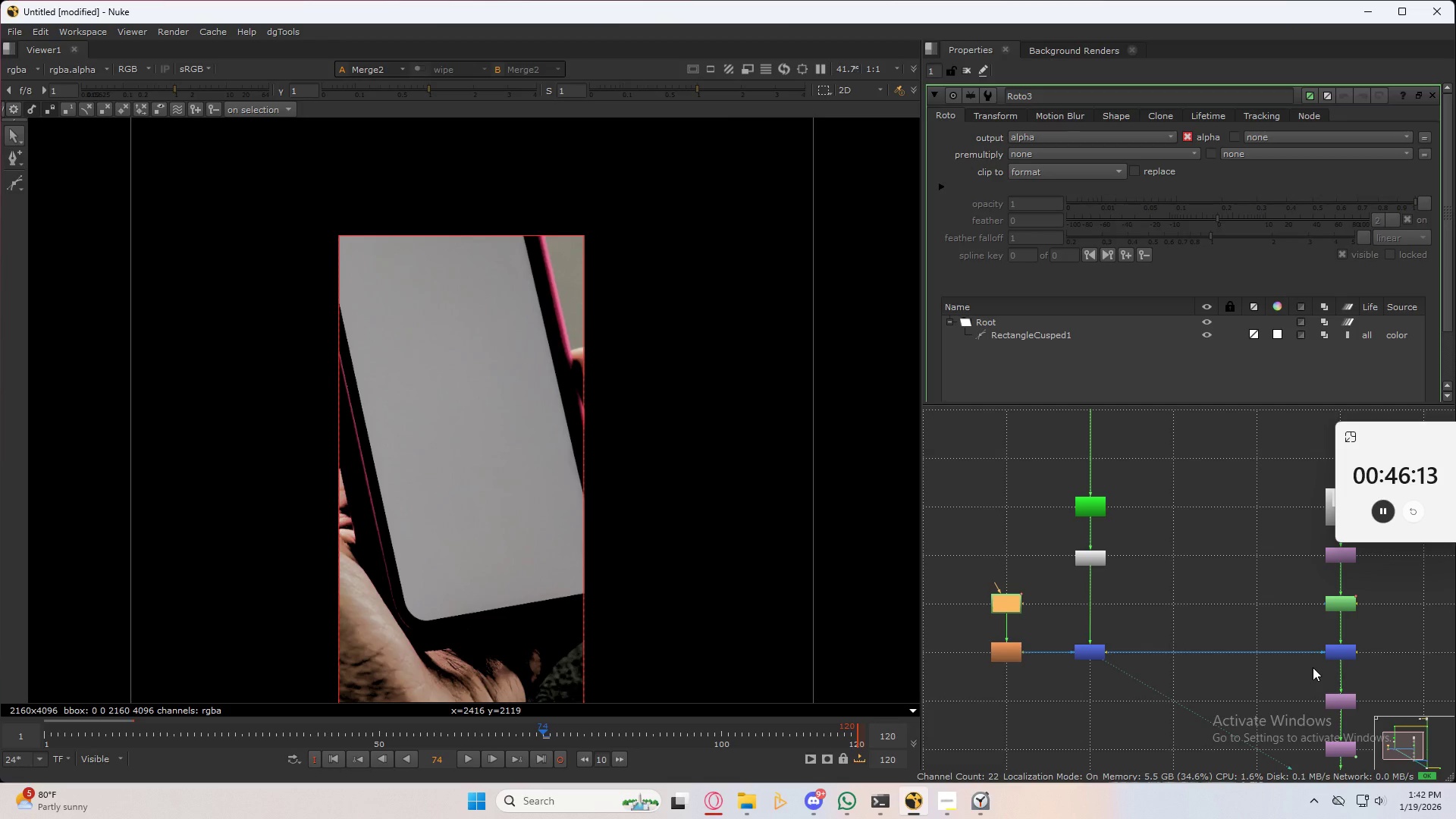 
scroll: coordinate [1225, 654], scroll_direction: down, amount: 3.0
 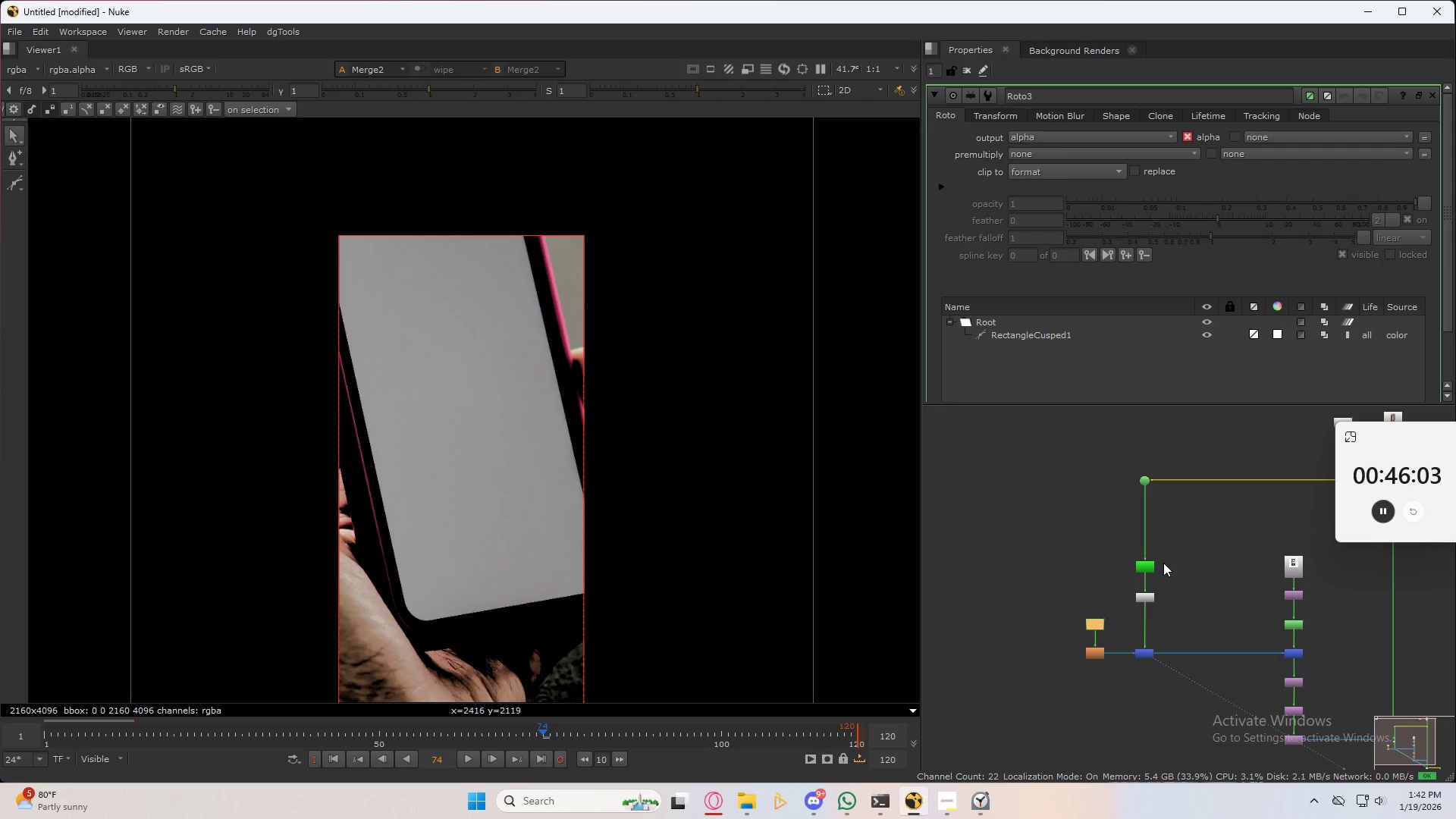 
wait(6.35)
 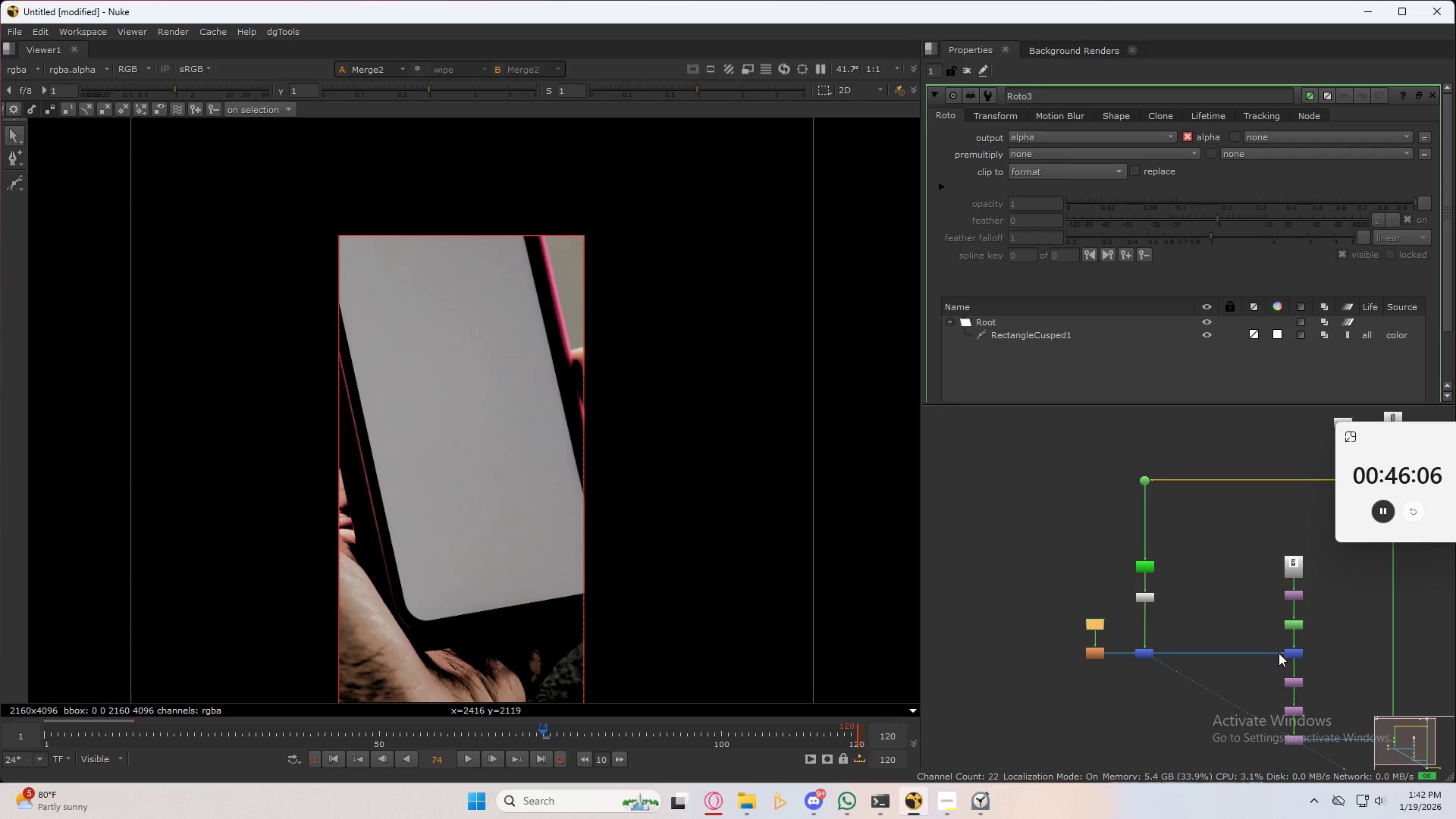 
left_click_drag(start_coordinate=[1072, 623], to_coordinate=[1124, 673])
 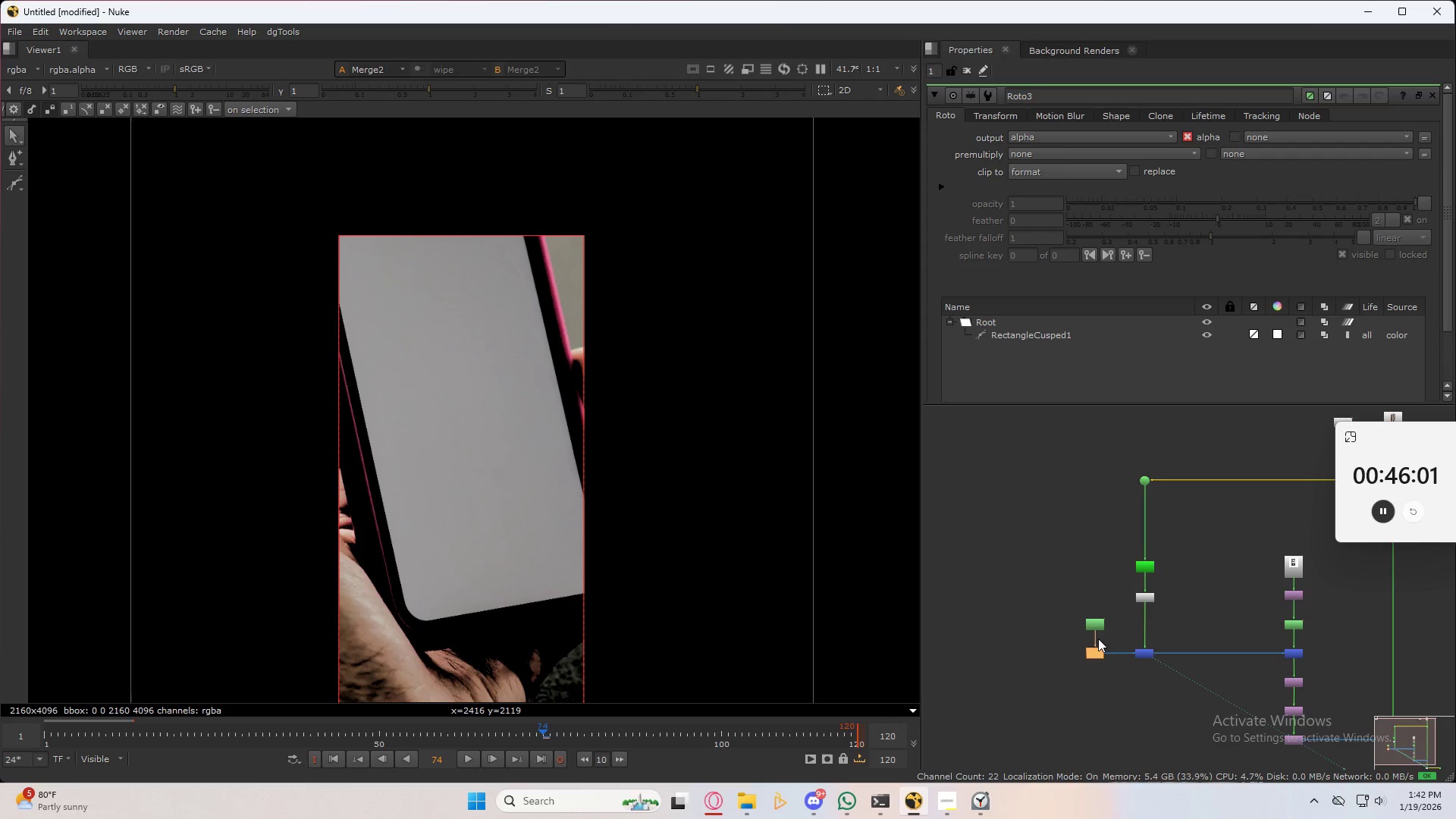 
left_click_drag(start_coordinate=[1083, 617], to_coordinate=[1126, 697])
 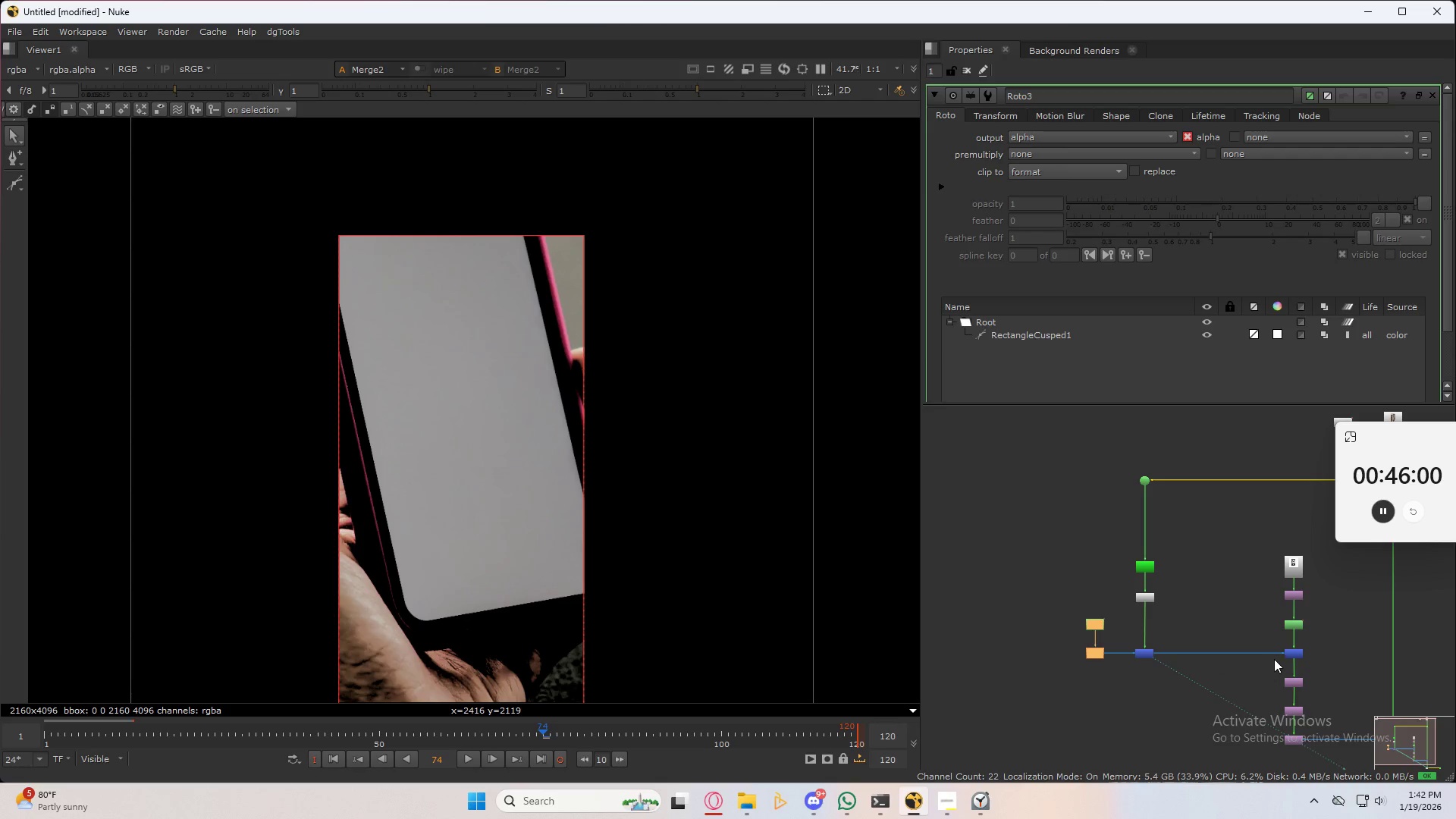 
left_click_drag(start_coordinate=[1277, 654], to_coordinate=[1260, 632])
 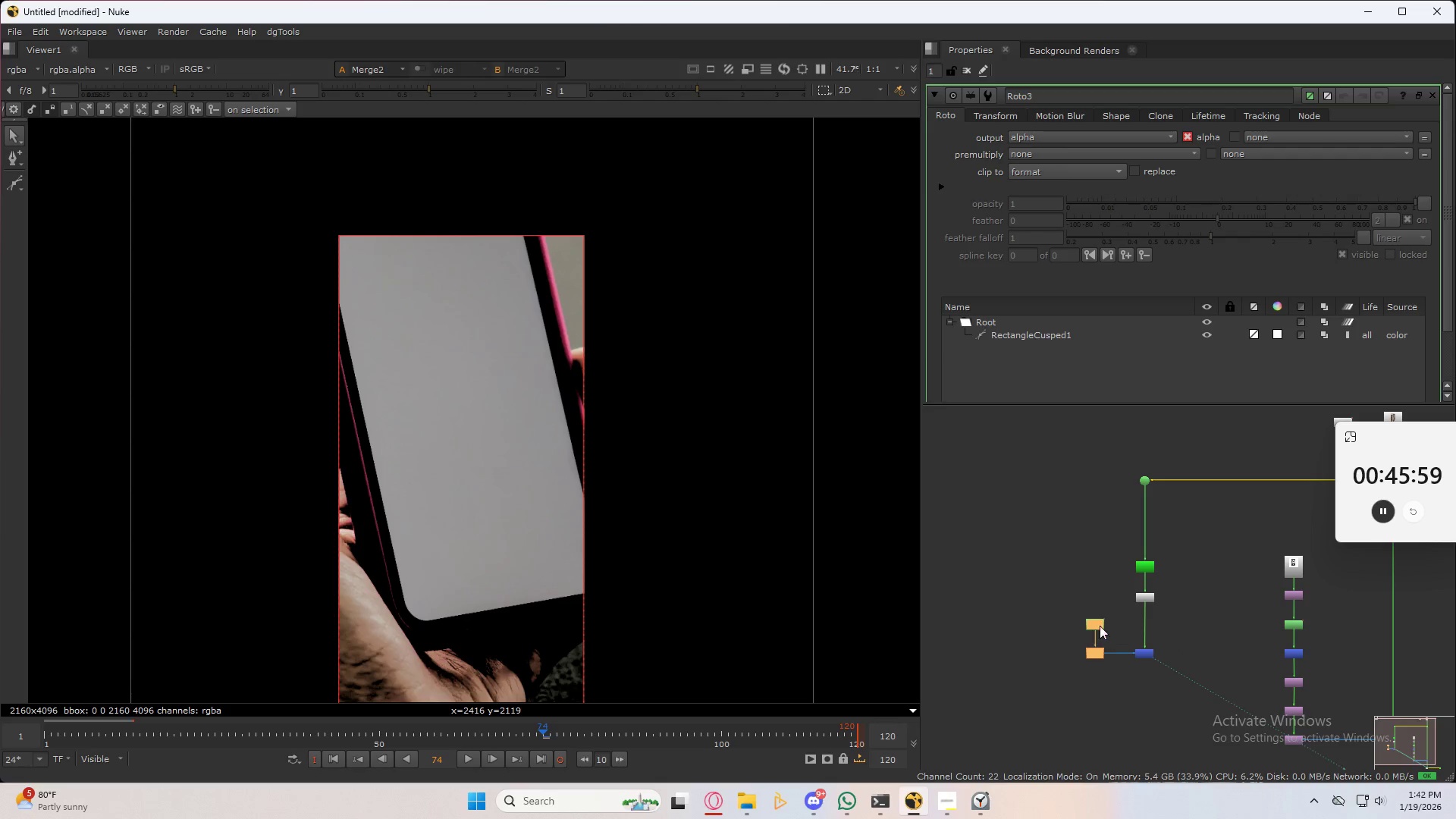 
left_click_drag(start_coordinate=[1066, 598], to_coordinate=[1125, 683])
 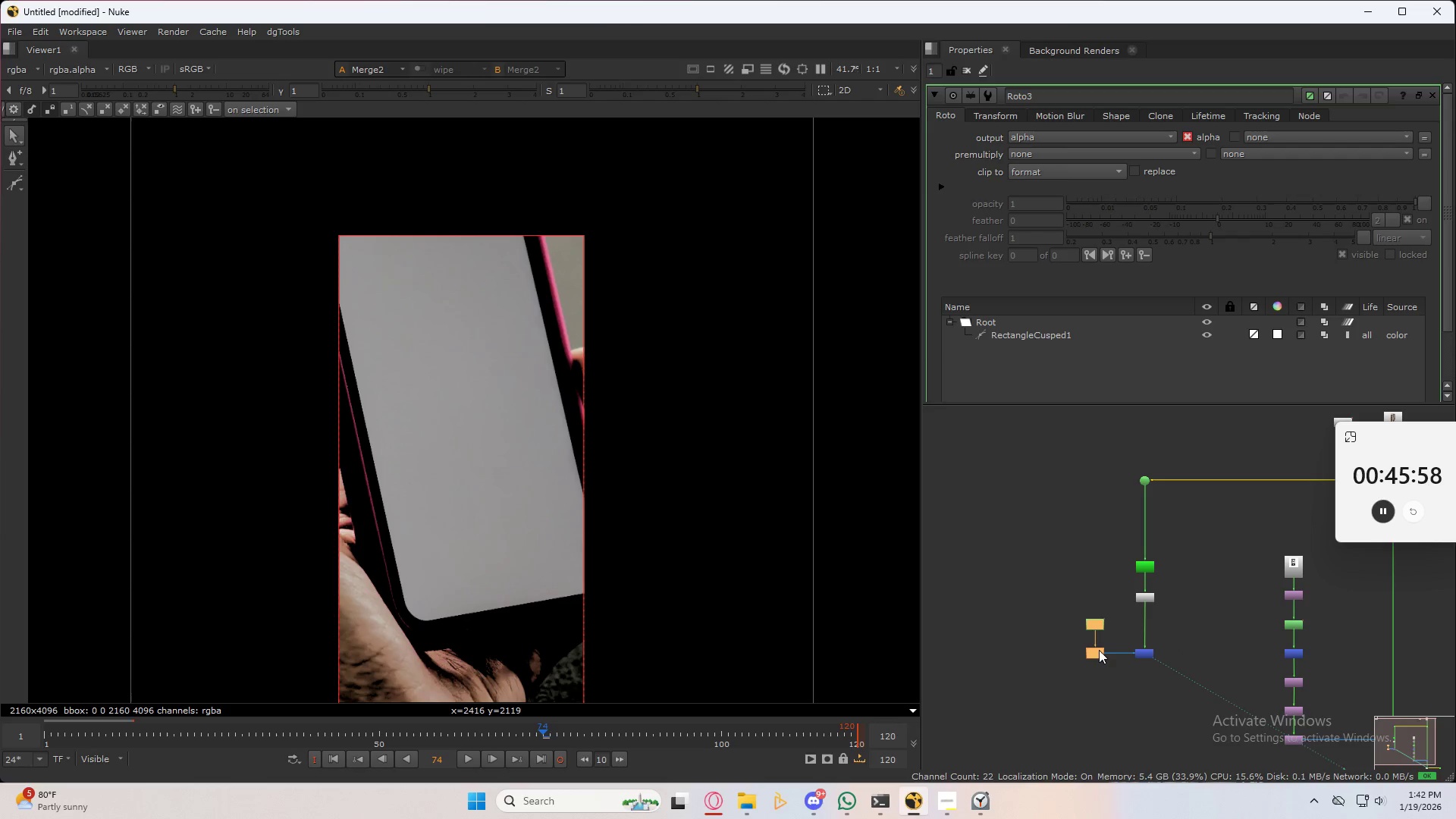 
left_click_drag(start_coordinate=[1098, 650], to_coordinate=[1269, 650])
 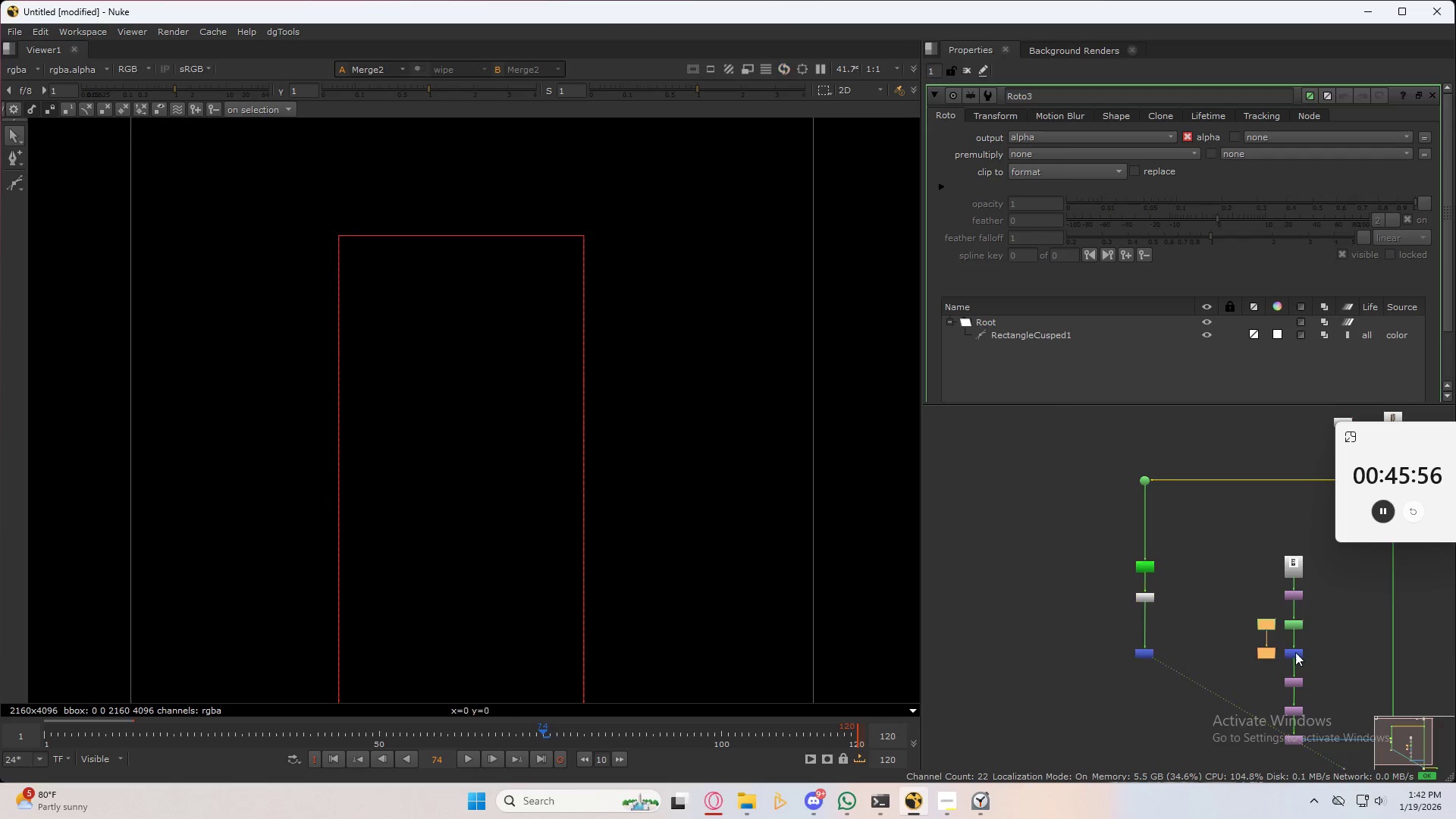 
left_click_drag(start_coordinate=[1263, 620], to_coordinate=[1193, 672])
 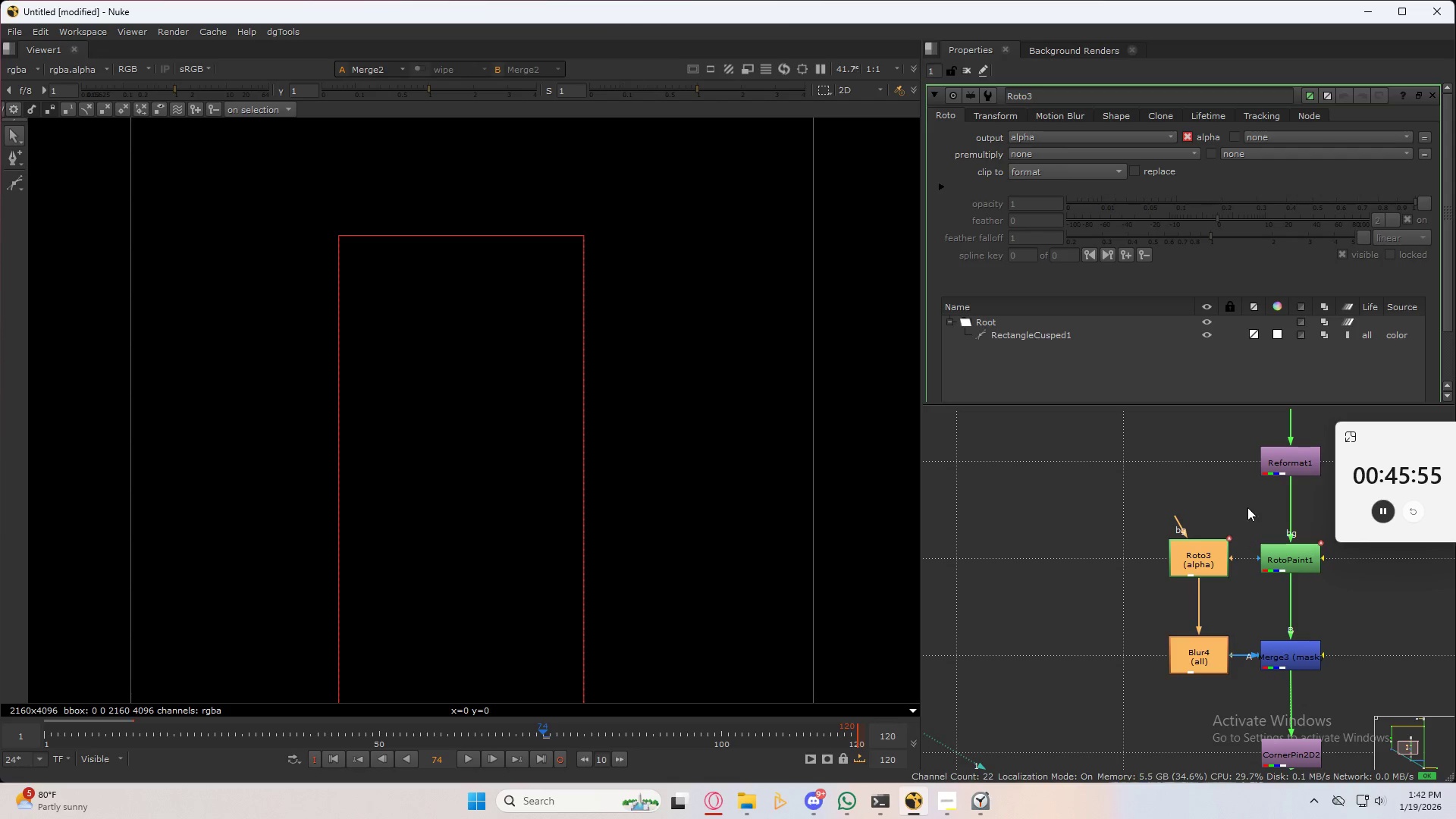 
scroll: coordinate [1287, 652], scroll_direction: up, amount: 7.0
 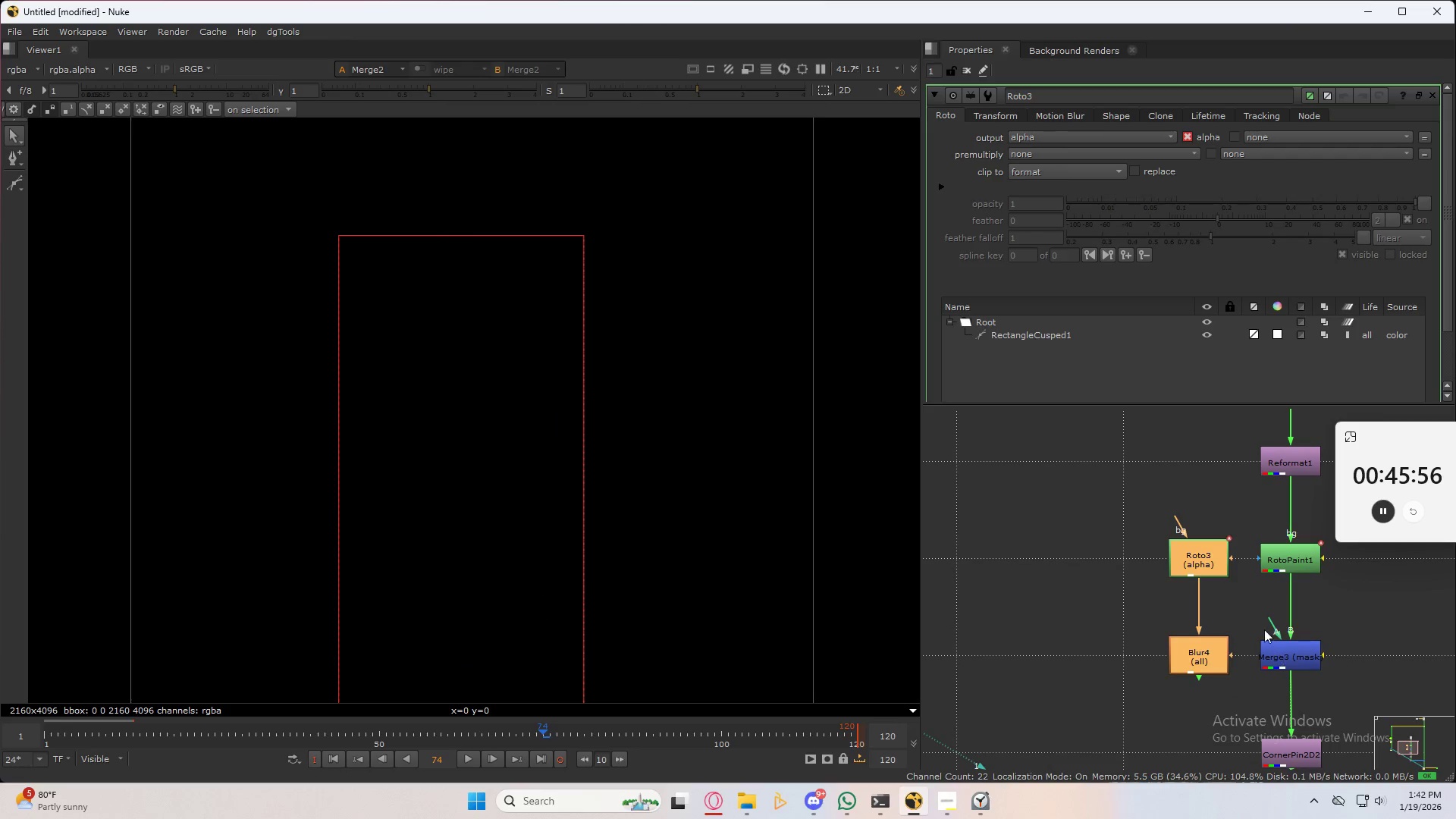 
left_click_drag(start_coordinate=[1239, 488], to_coordinate=[1153, 736])
 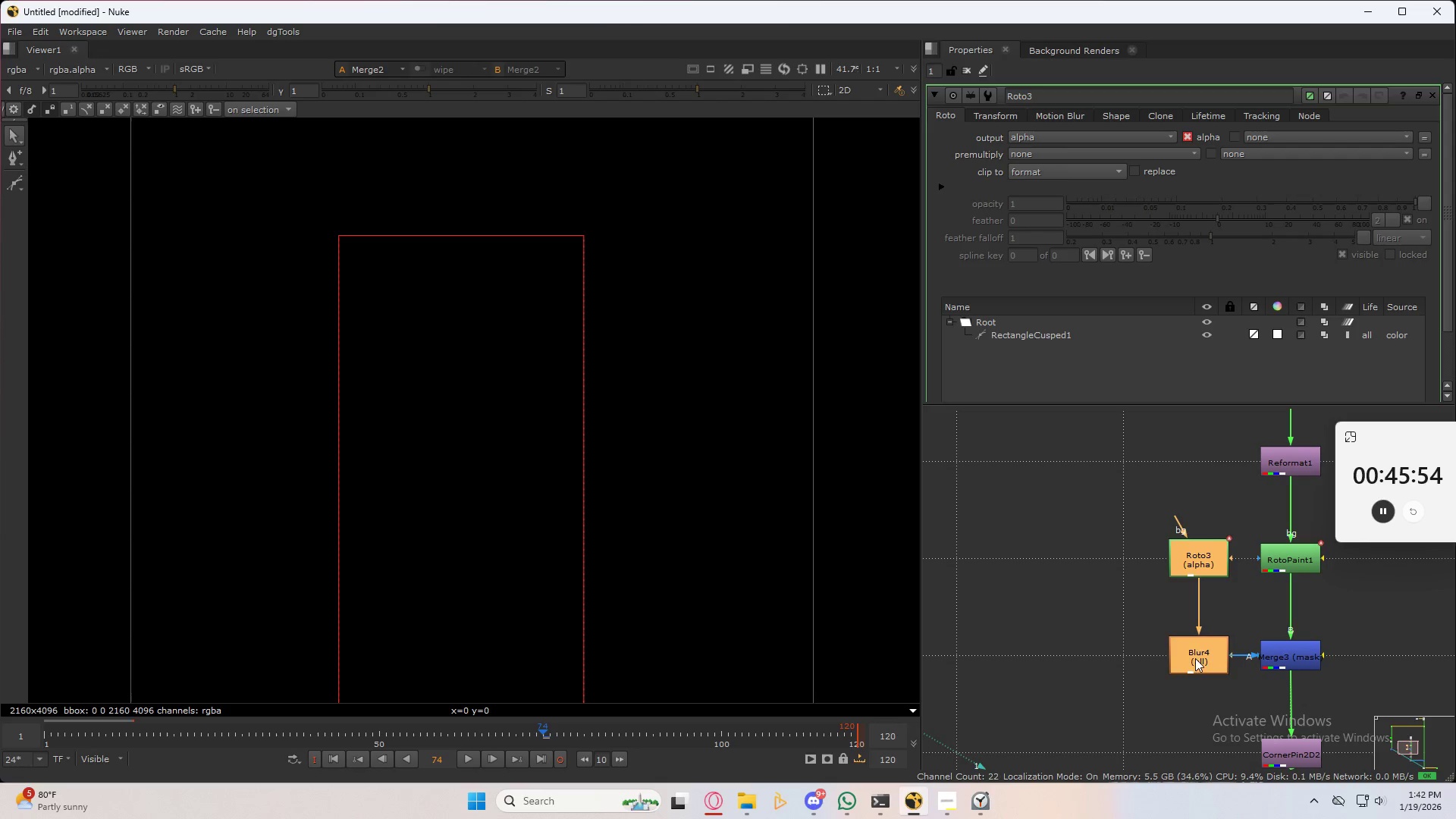 
left_click_drag(start_coordinate=[1194, 650], to_coordinate=[1114, 650])
 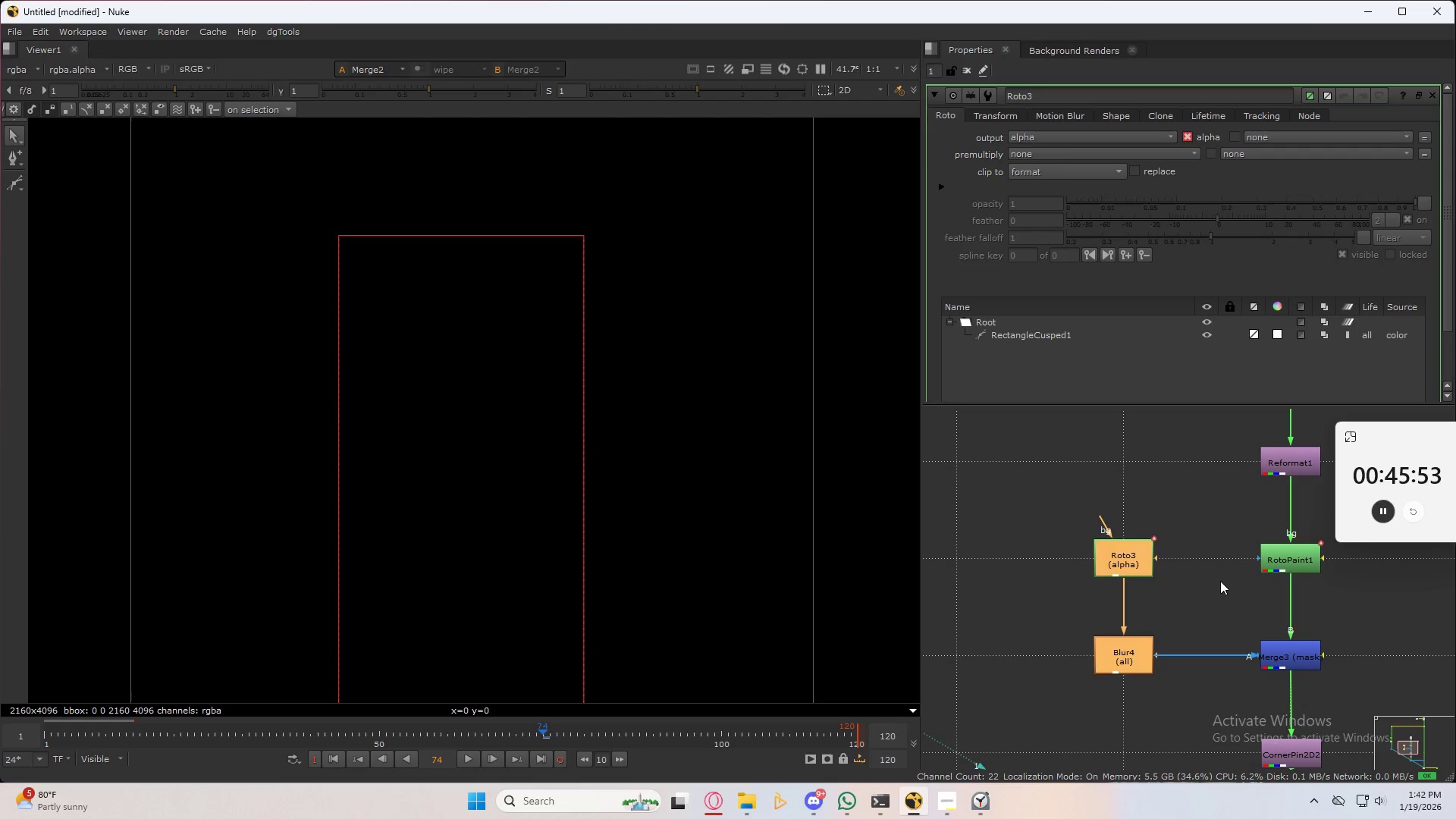 
left_click([1222, 579])
 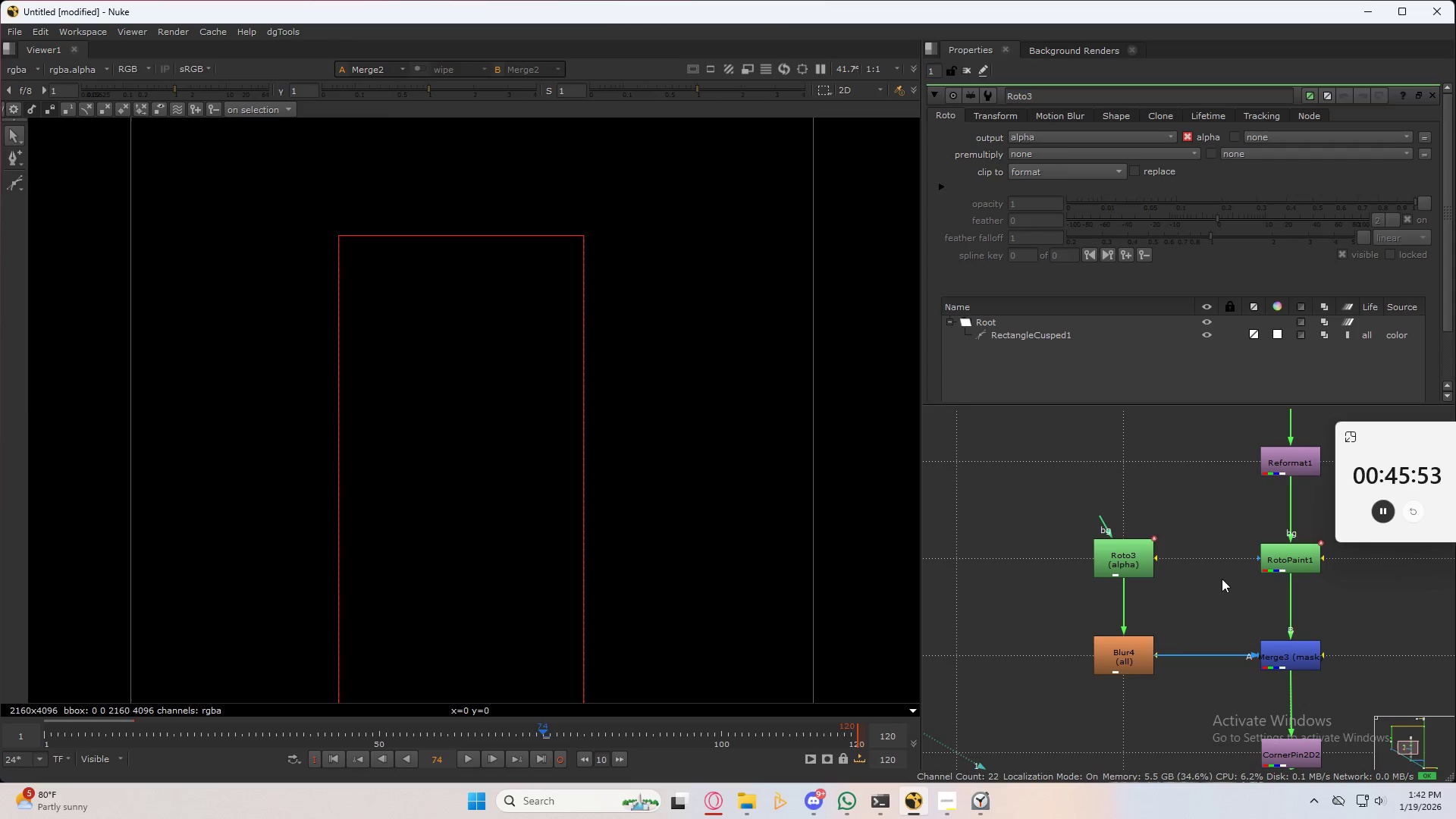 
key(2)
 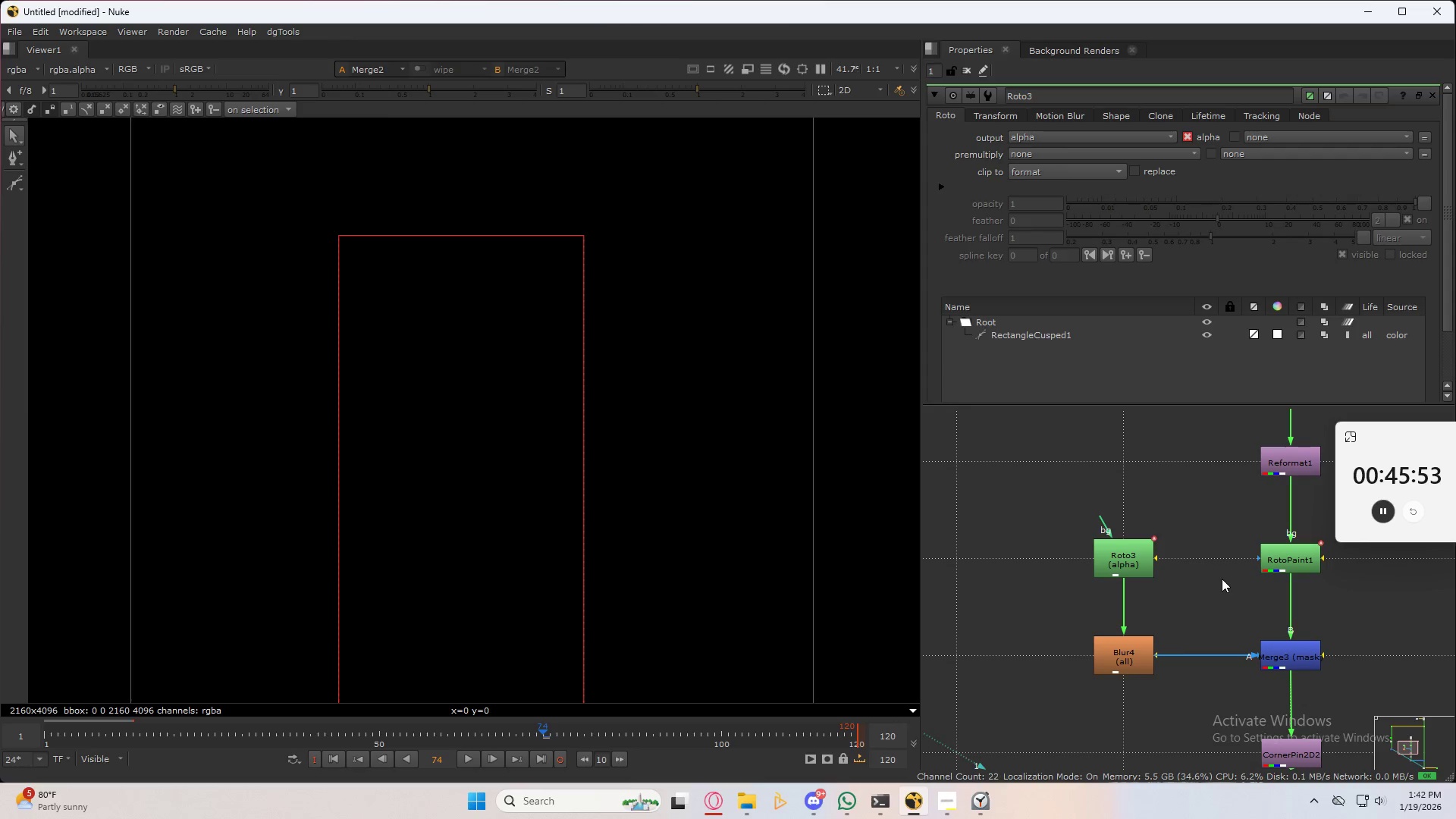 
double_click([1222, 579])
 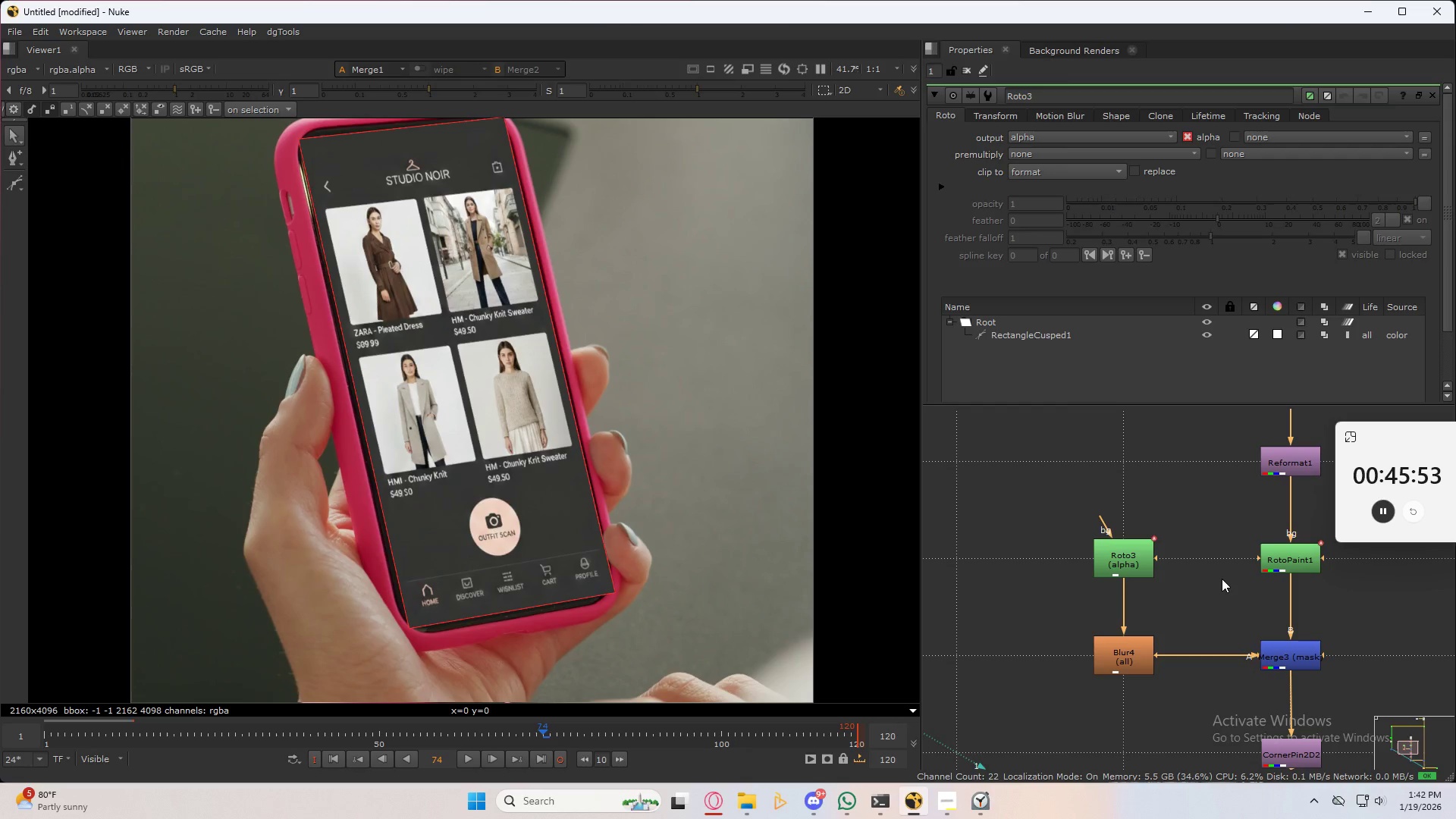 
triple_click([1222, 579])
 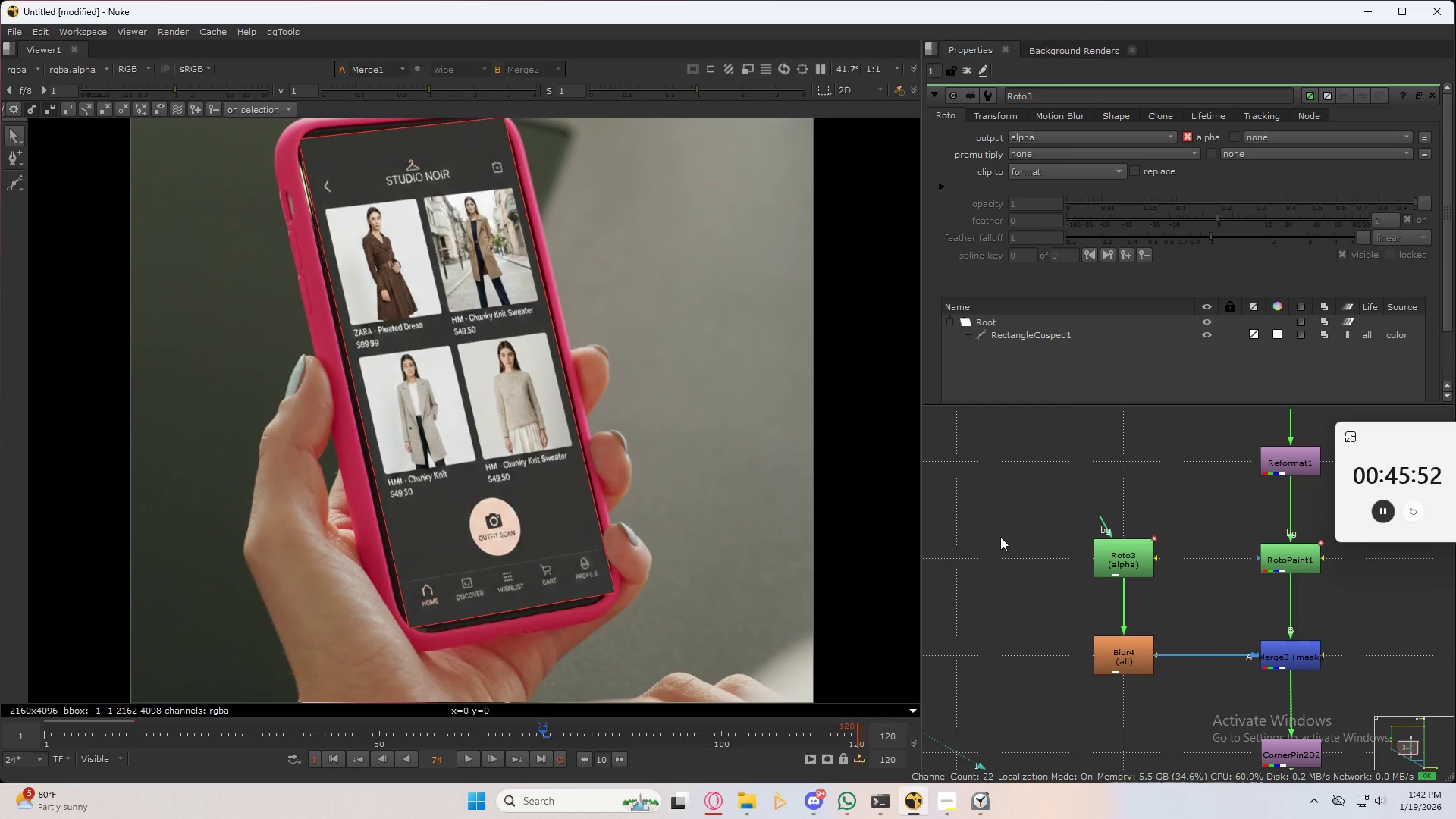 
scroll: coordinate [1032, 535], scroll_direction: down, amount: 7.0
 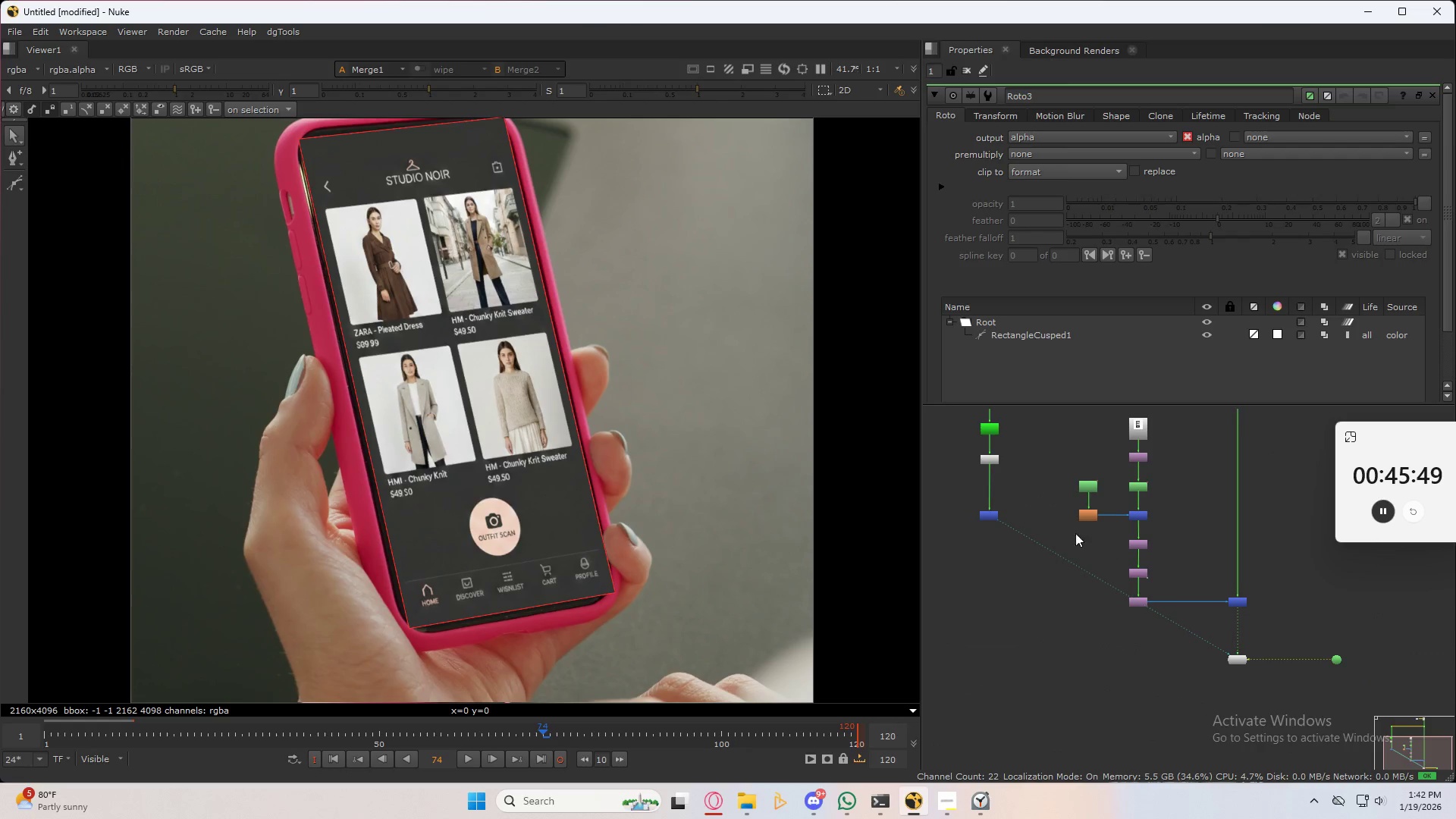 
left_click_drag(start_coordinate=[1018, 500], to_coordinate=[943, 558])
 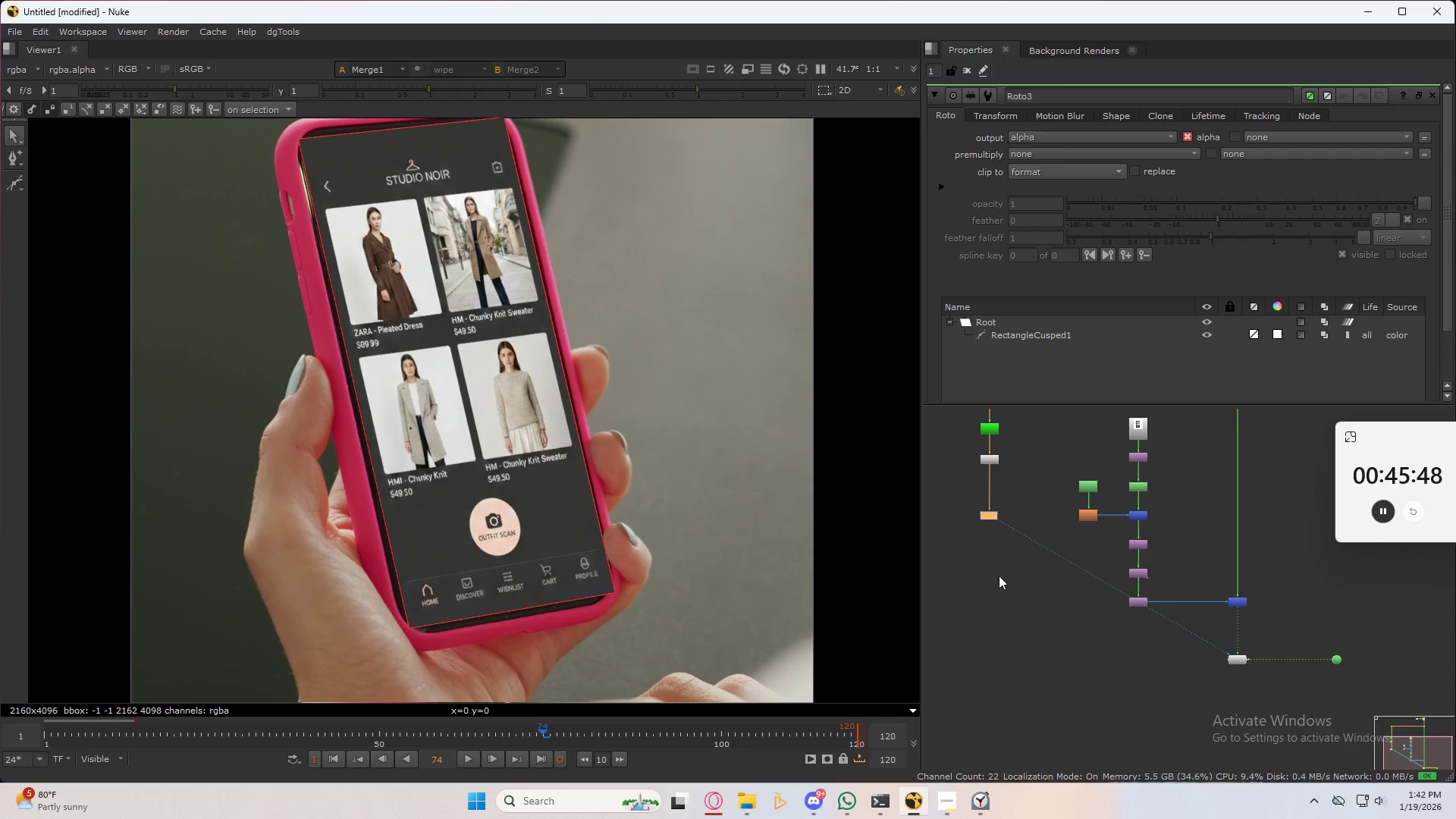 
key(Delete)
 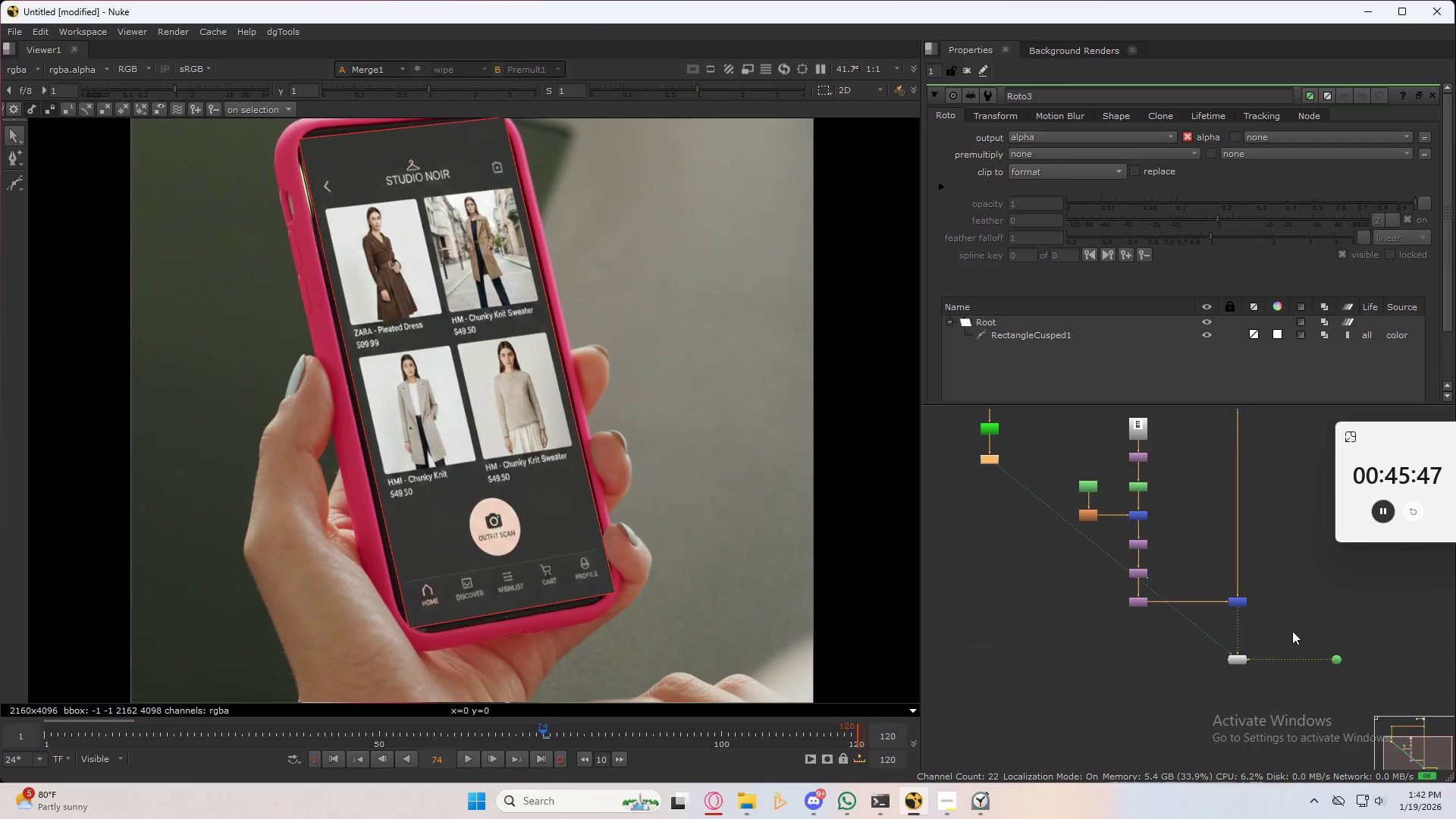 
left_click_drag(start_coordinate=[1370, 620], to_coordinate=[1180, 700])
 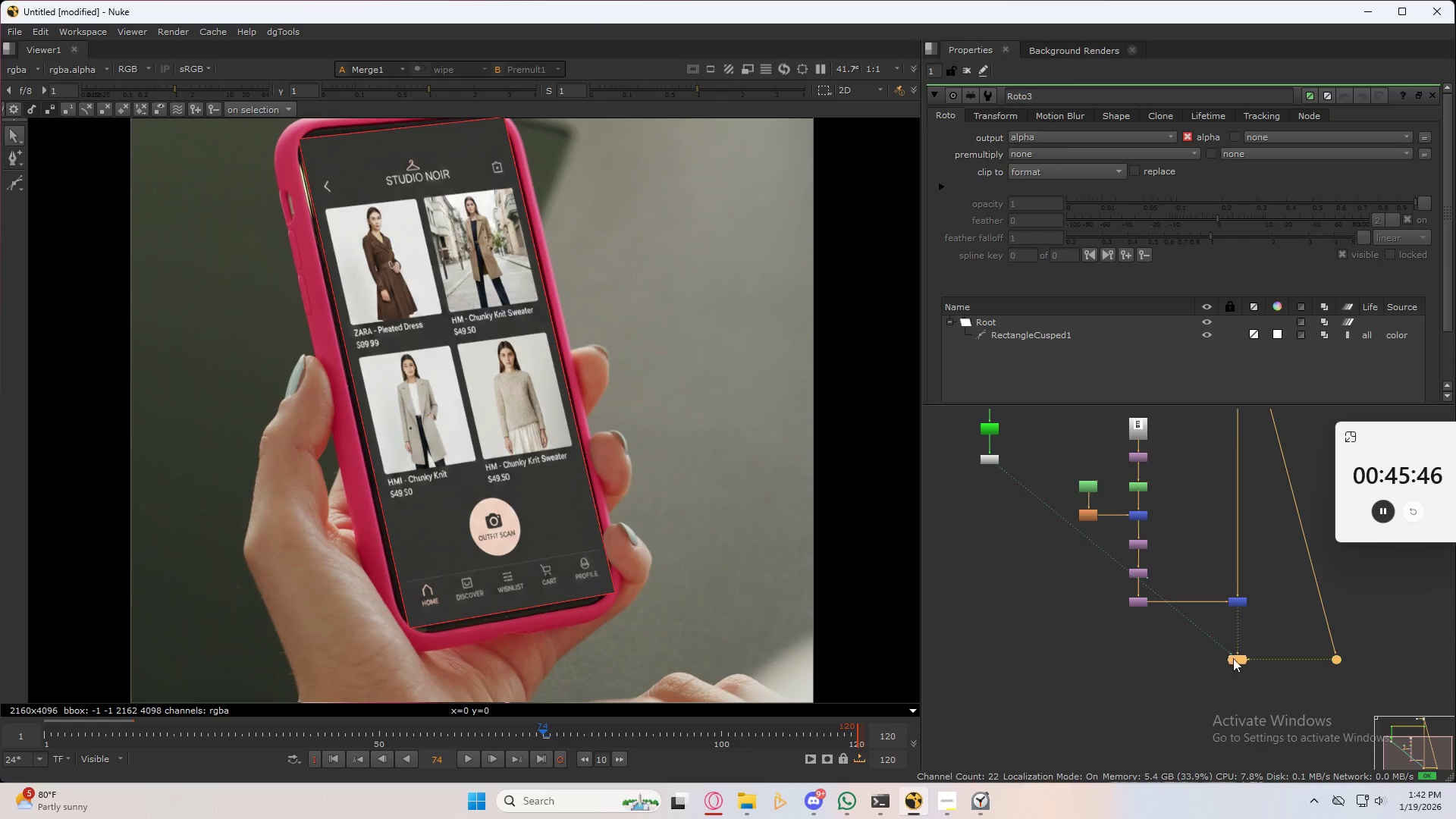 
left_click_drag(start_coordinate=[1241, 654], to_coordinate=[1242, 802])
 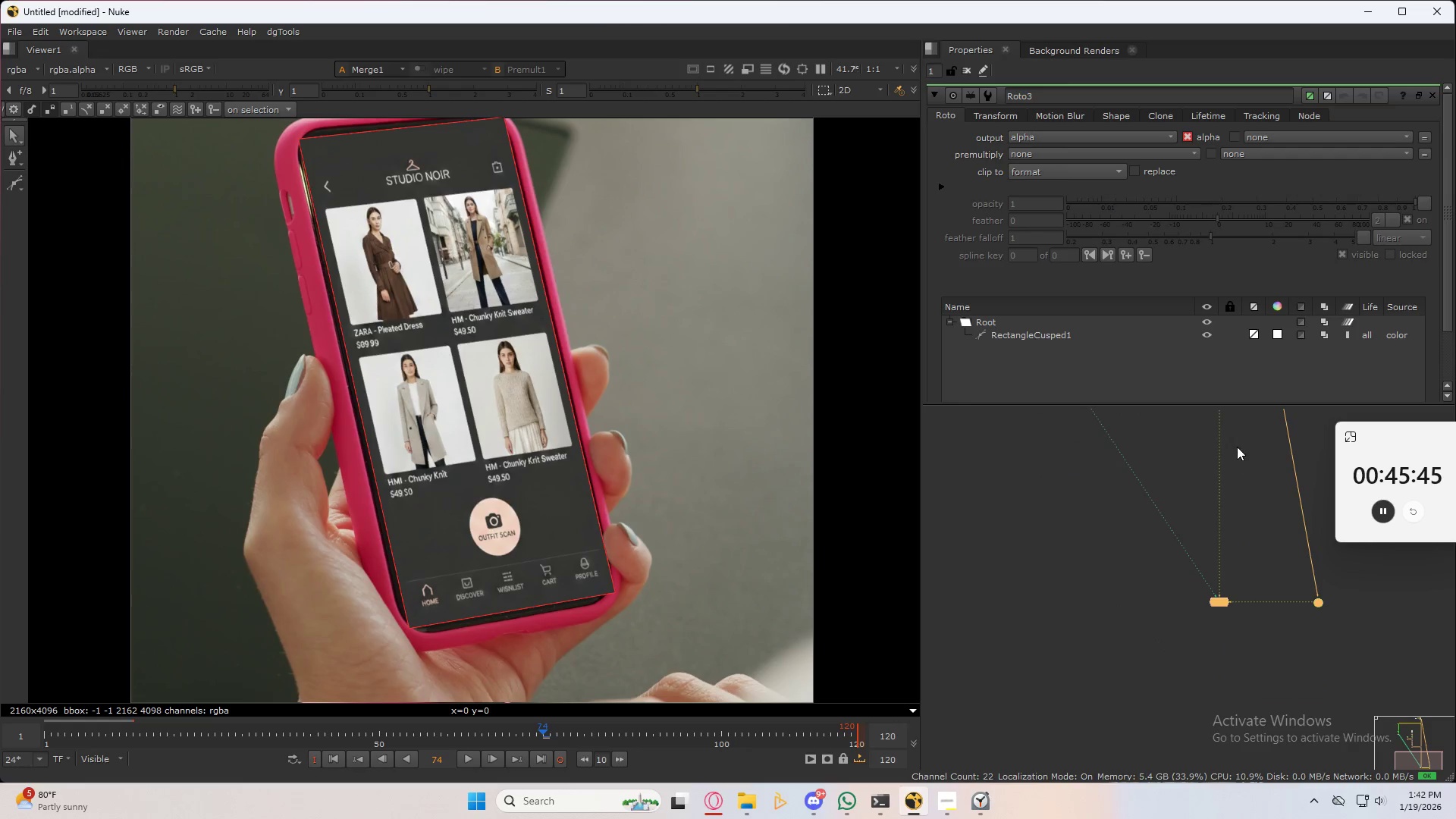 
scroll: coordinate [1224, 579], scroll_direction: up, amount: 6.0
 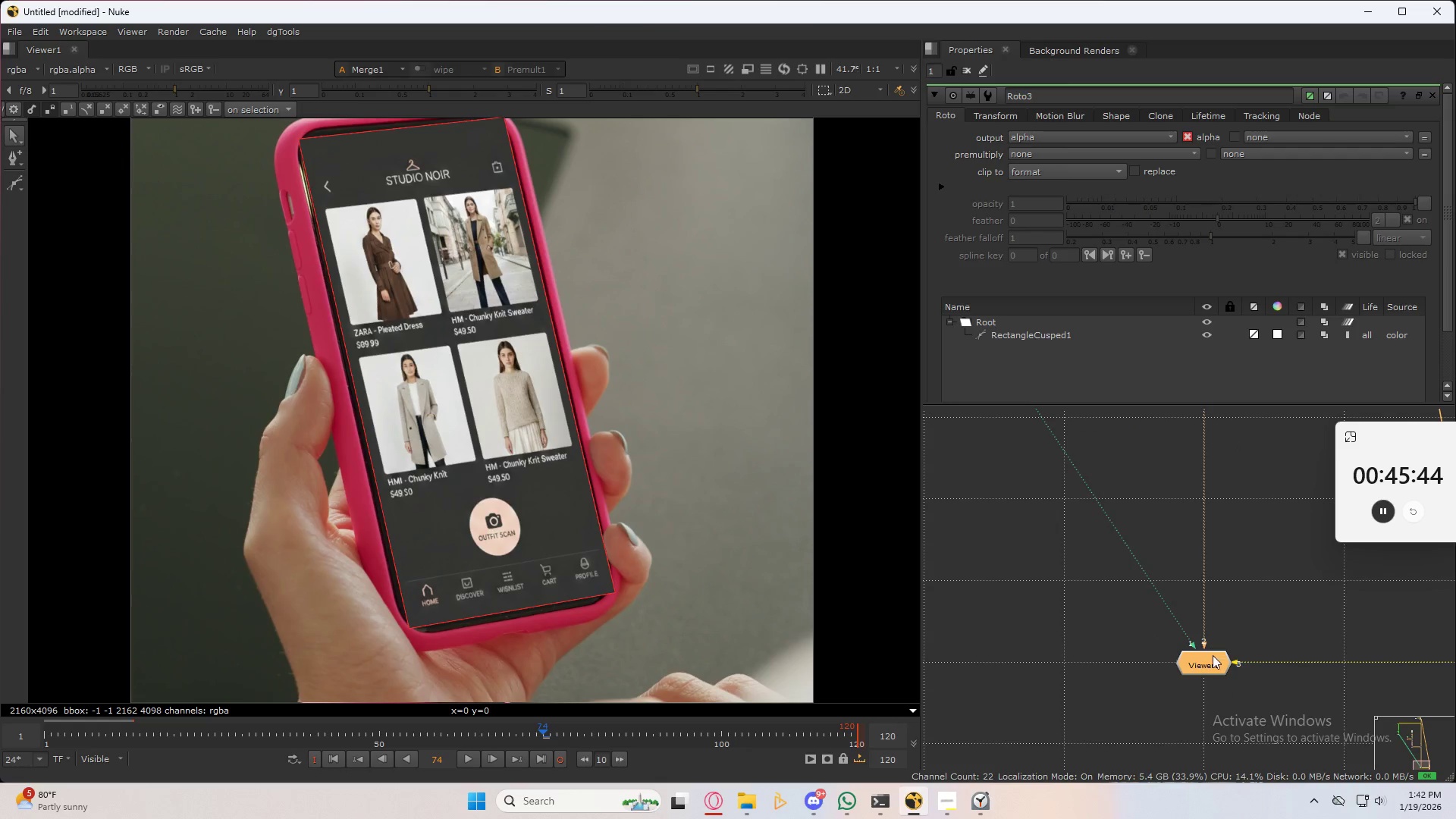 
left_click_drag(start_coordinate=[1211, 658], to_coordinate=[1207, 660])
 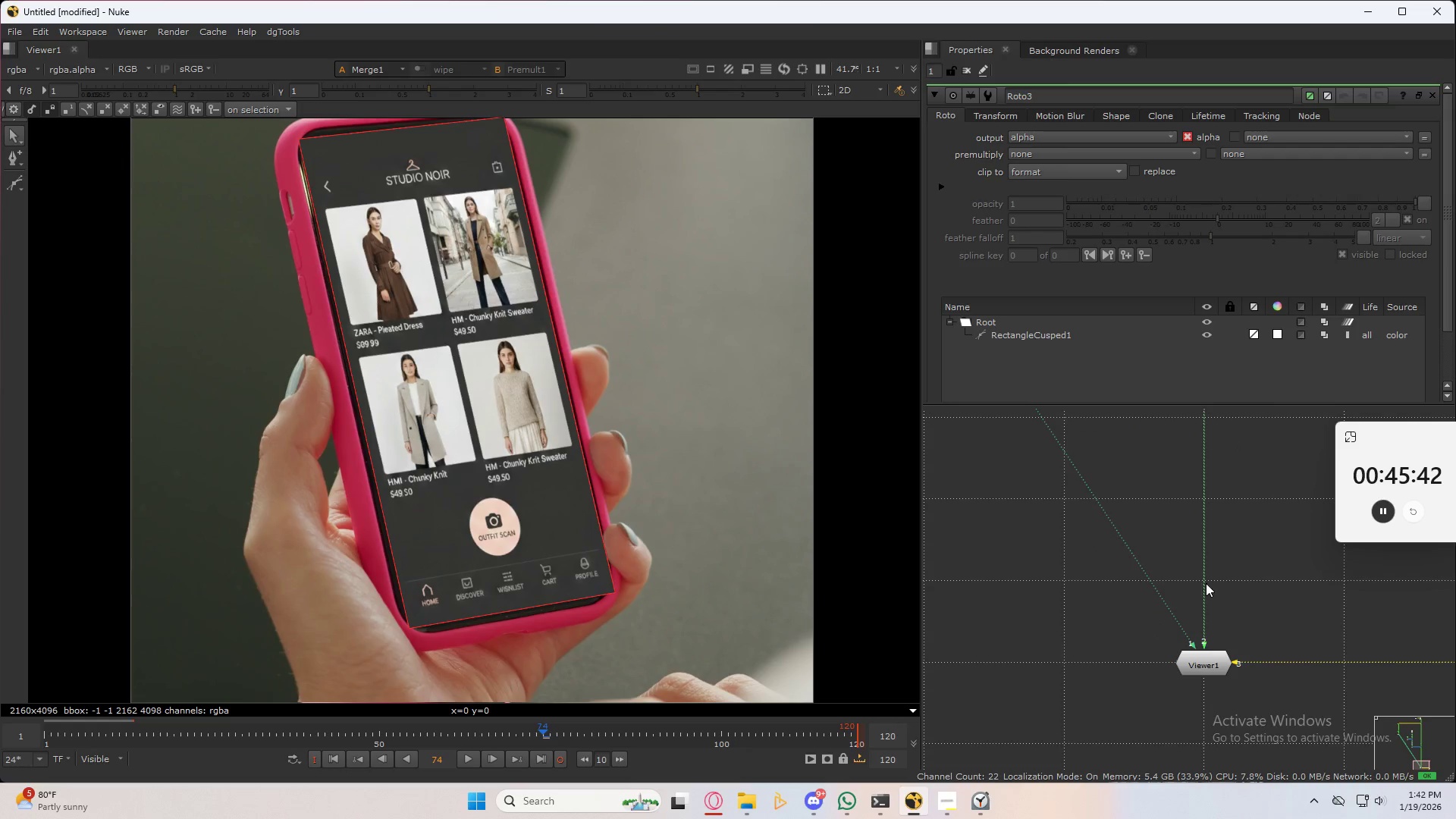 
double_click([1207, 710])
 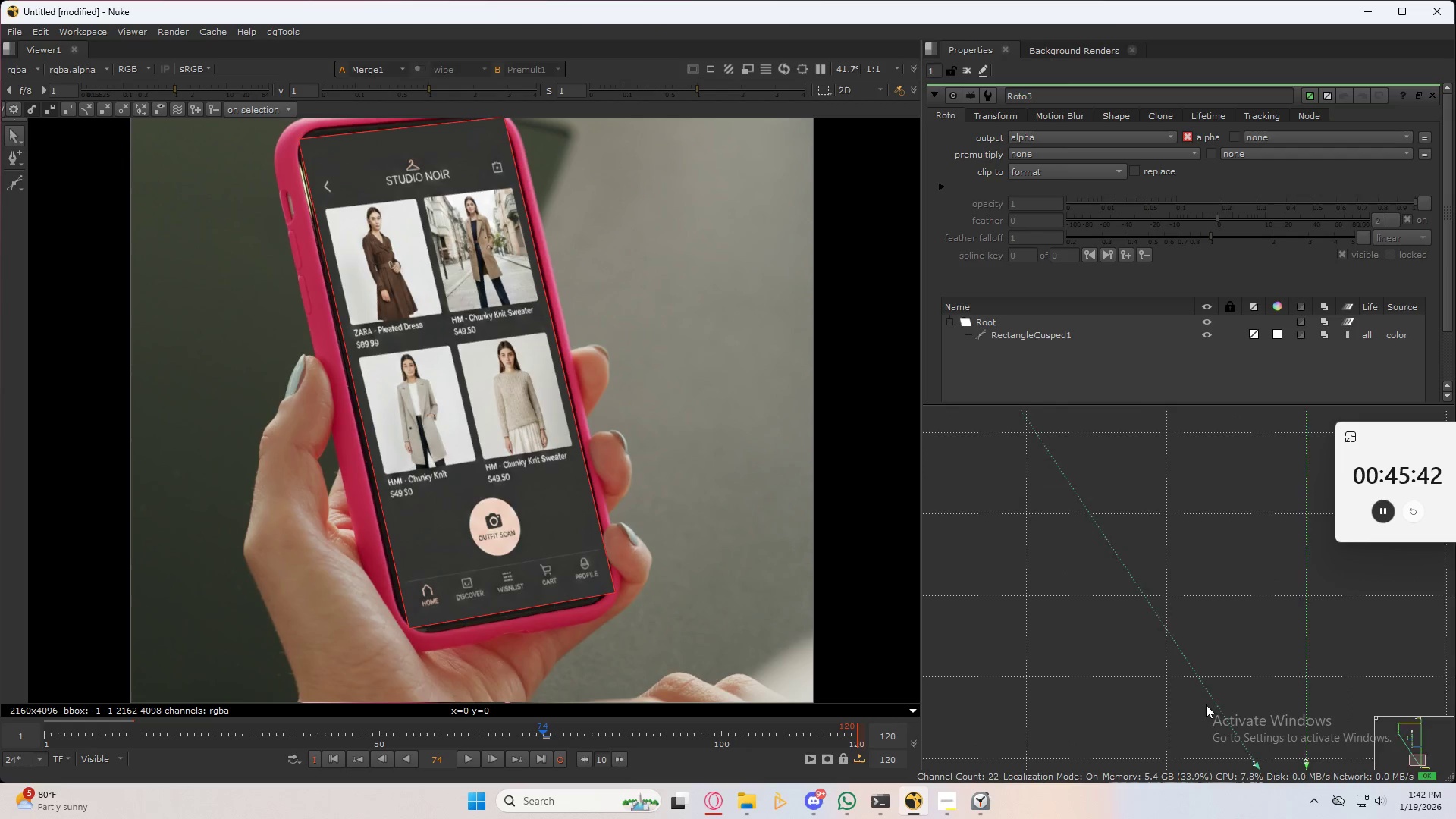 
scroll: coordinate [1115, 590], scroll_direction: up, amount: 2.0
 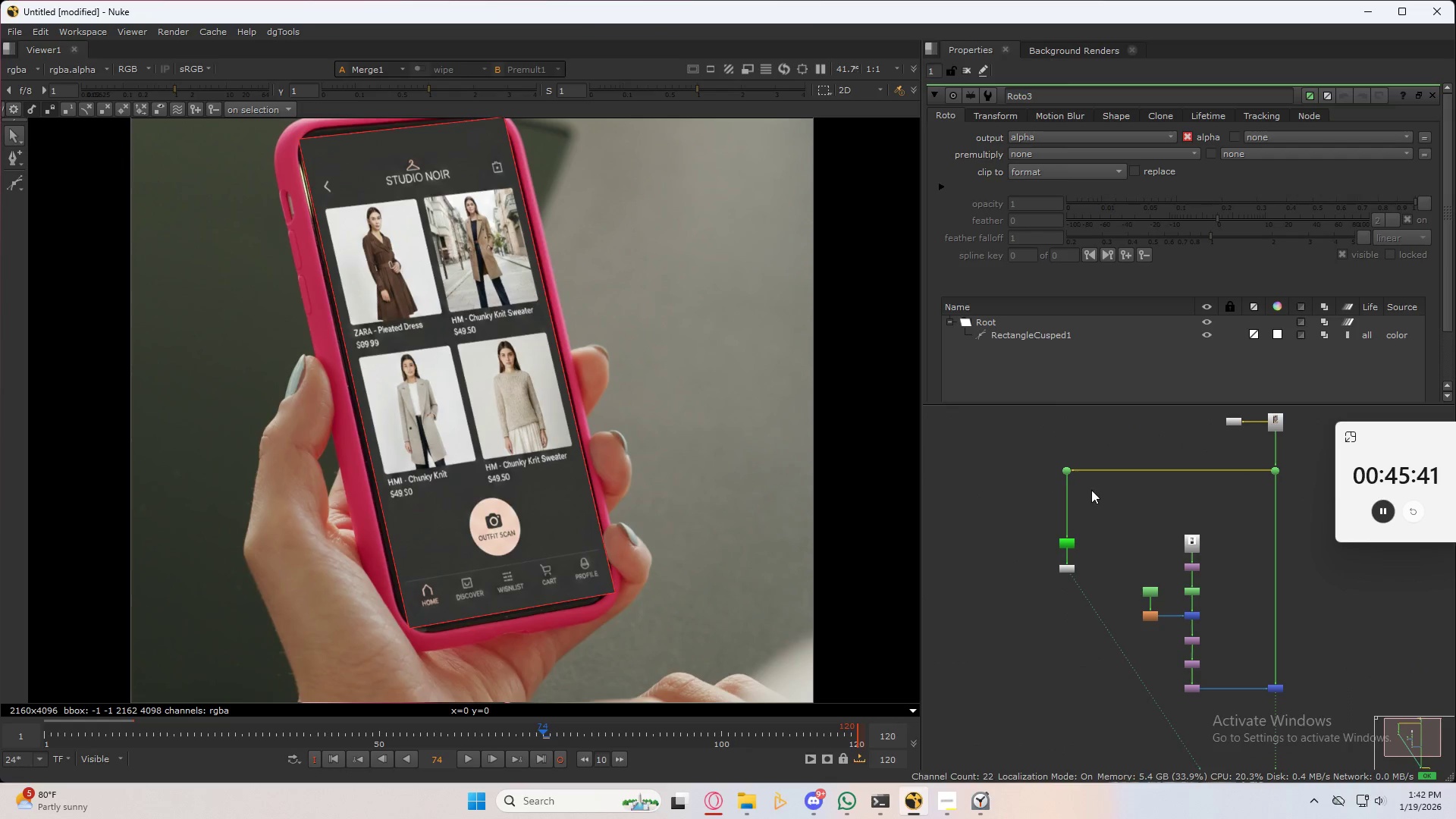 
left_click_drag(start_coordinate=[1090, 504], to_coordinate=[1048, 651])
 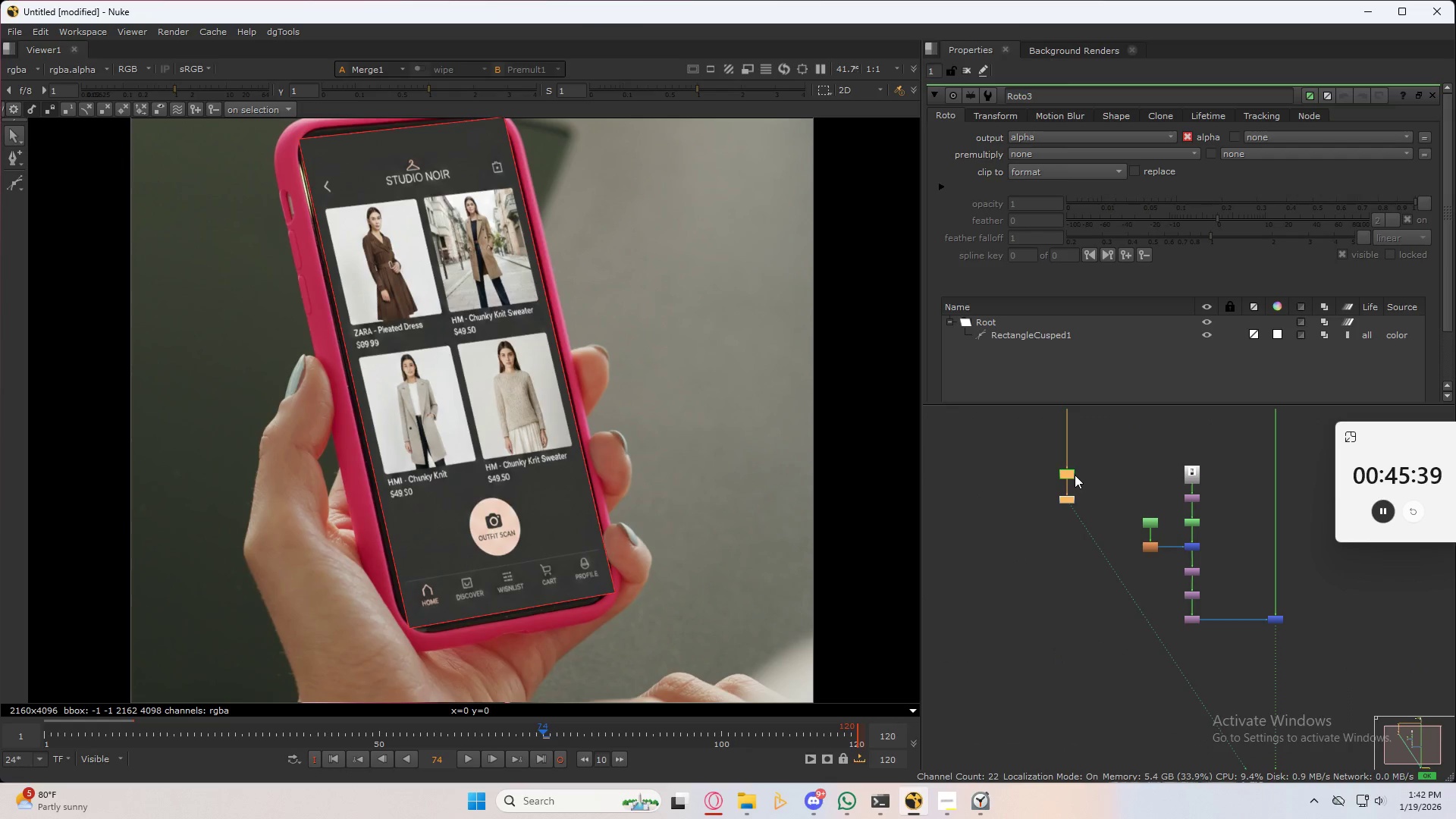 
left_click_drag(start_coordinate=[1068, 475], to_coordinate=[1066, 692])
 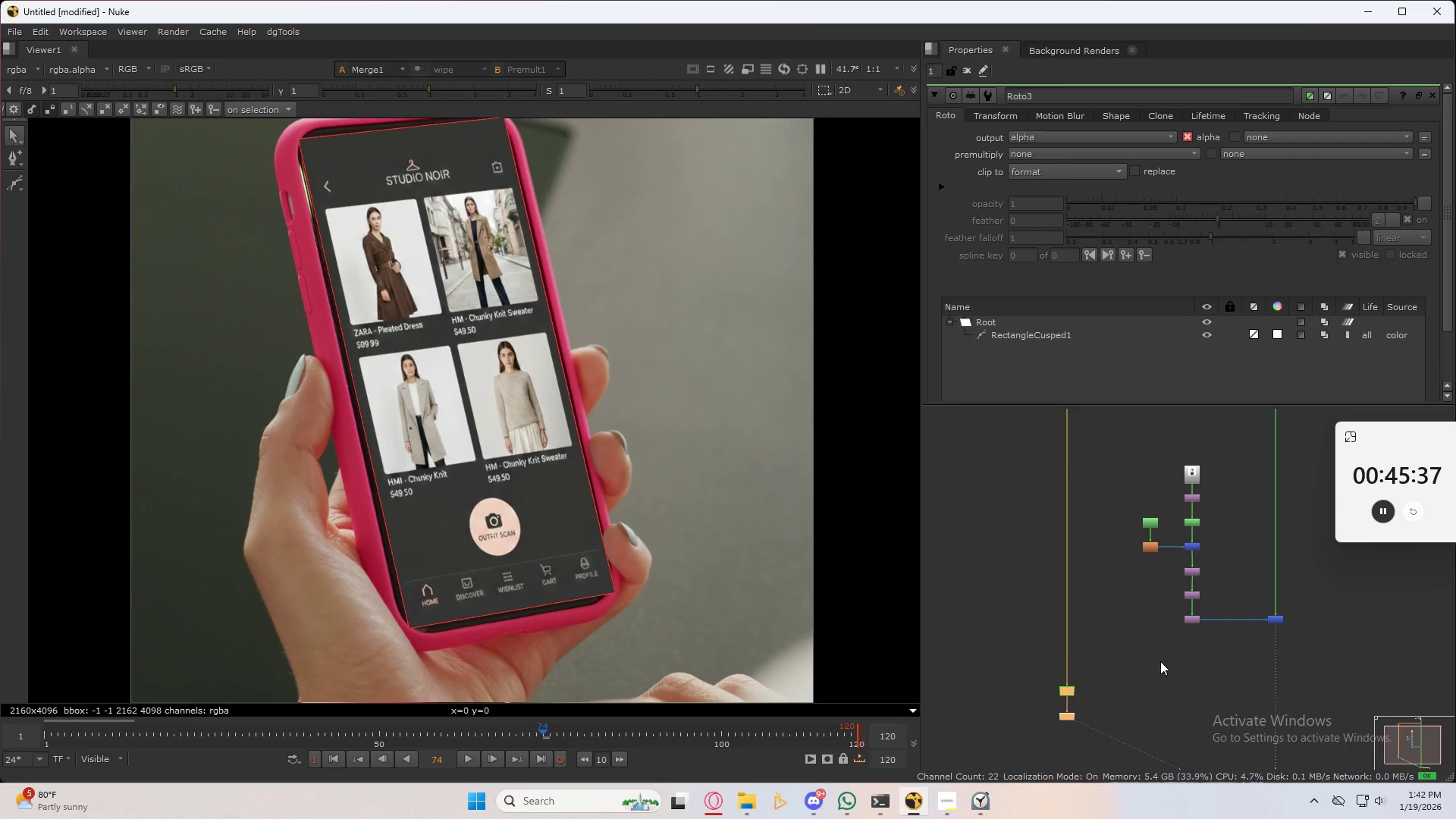 
left_click([1160, 661])
 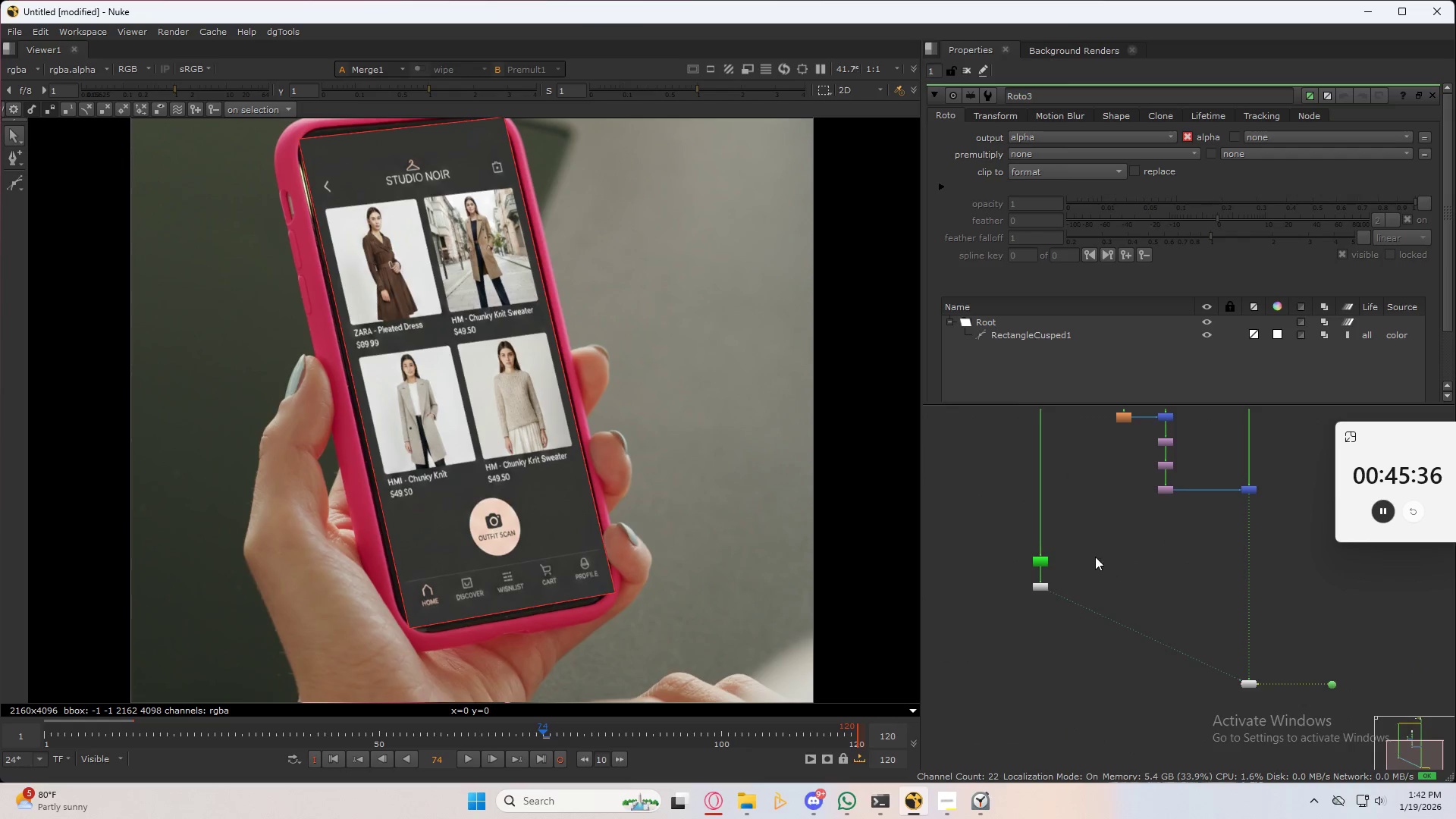 
hold_key(key=ControlLeft, duration=1.51)
 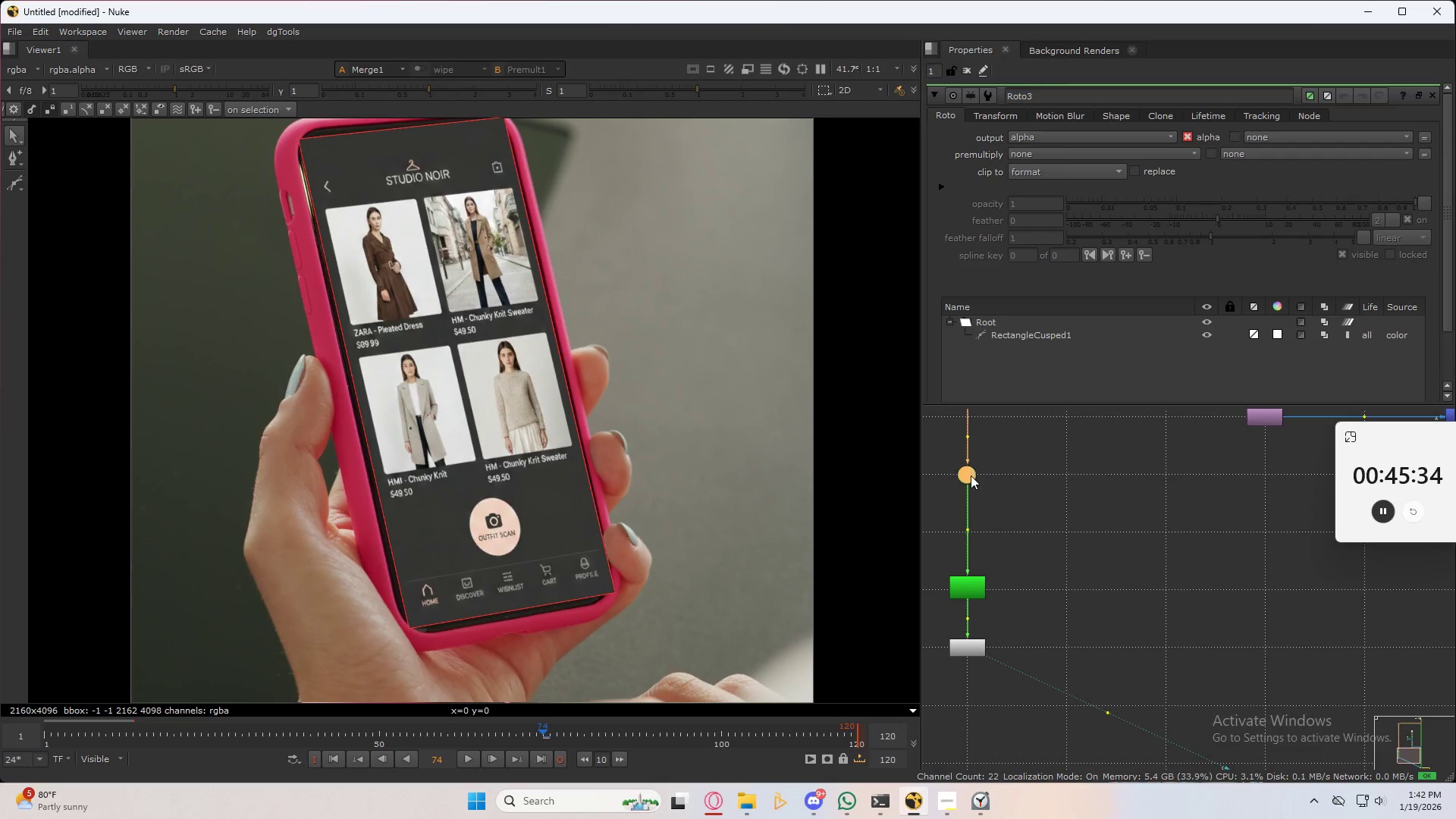 
scroll: coordinate [1094, 541], scroll_direction: up, amount: 5.0
 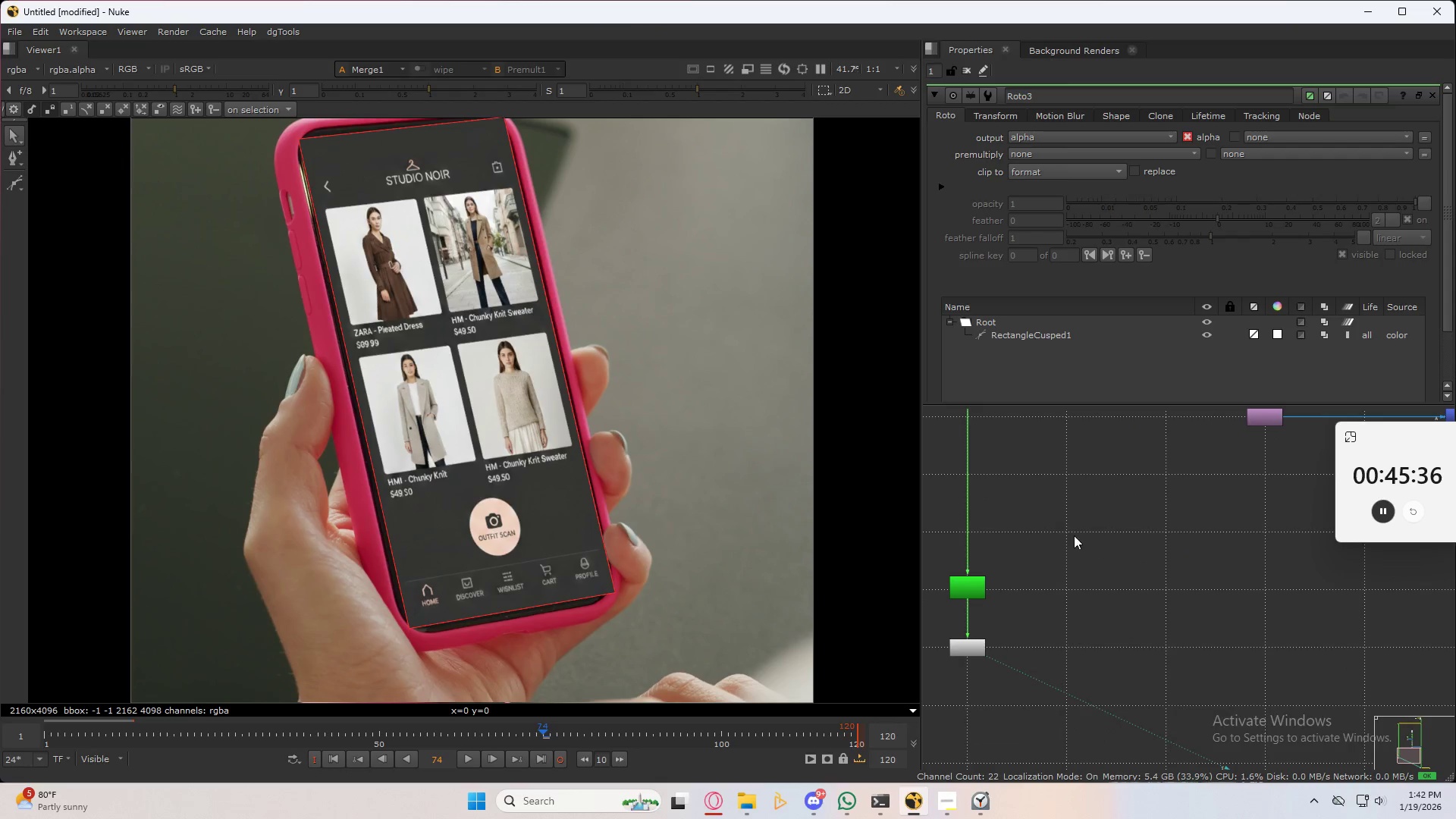 
left_click_drag(start_coordinate=[968, 494], to_coordinate=[971, 475])
 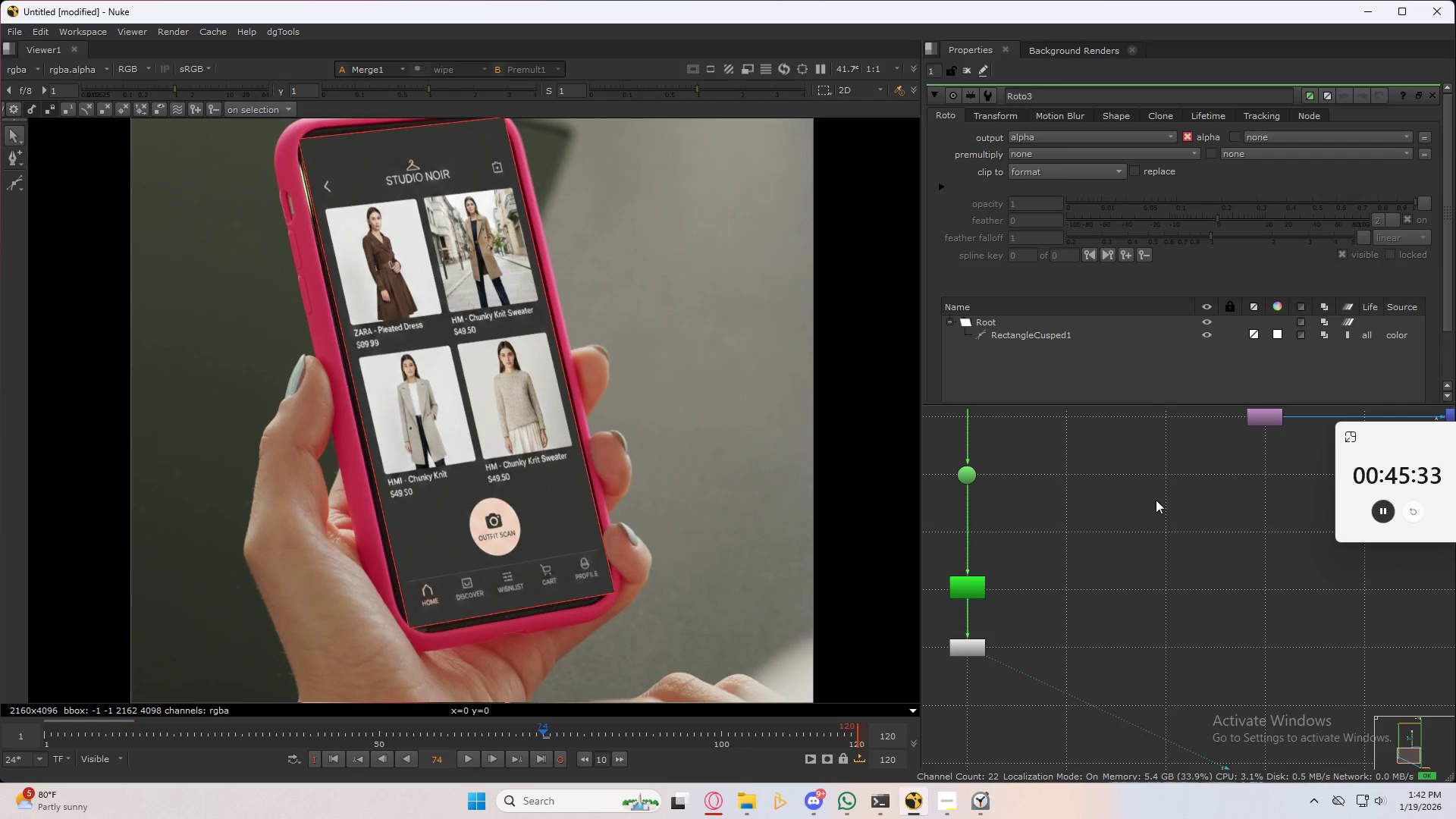 
hold_key(key=ControlLeft, duration=0.97)
 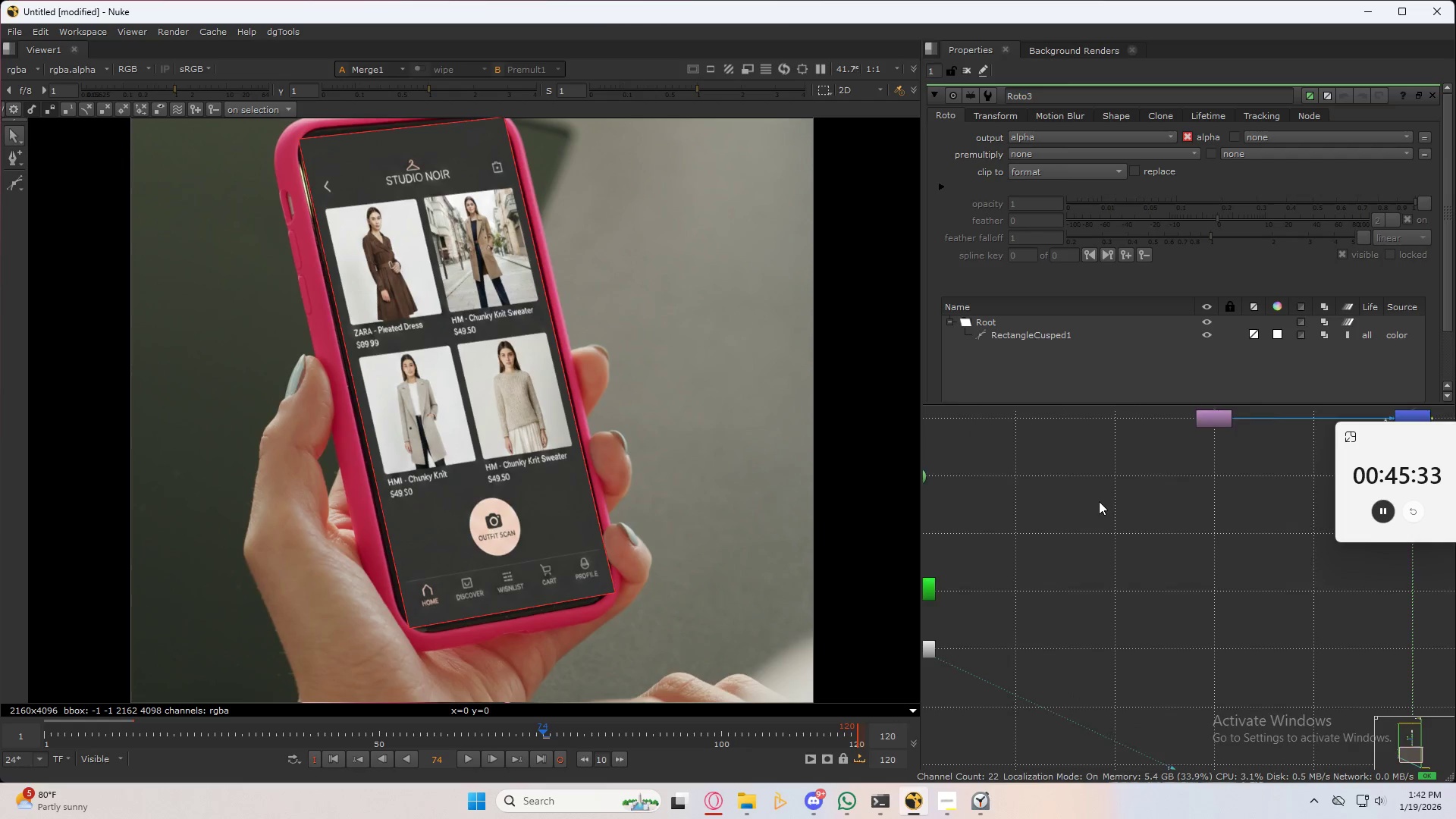 
left_click([1107, 501])
 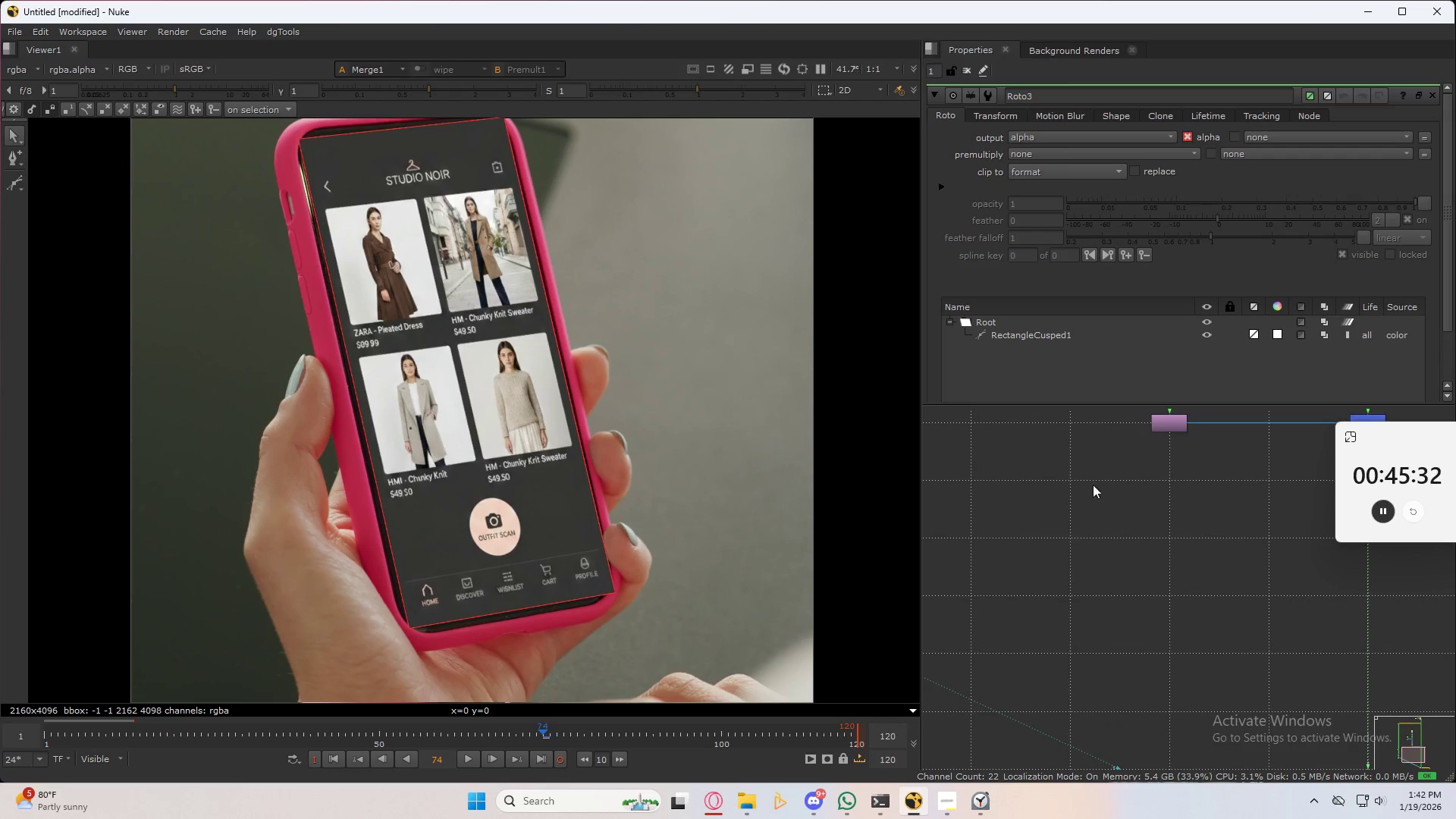 
left_click([1122, 493])
 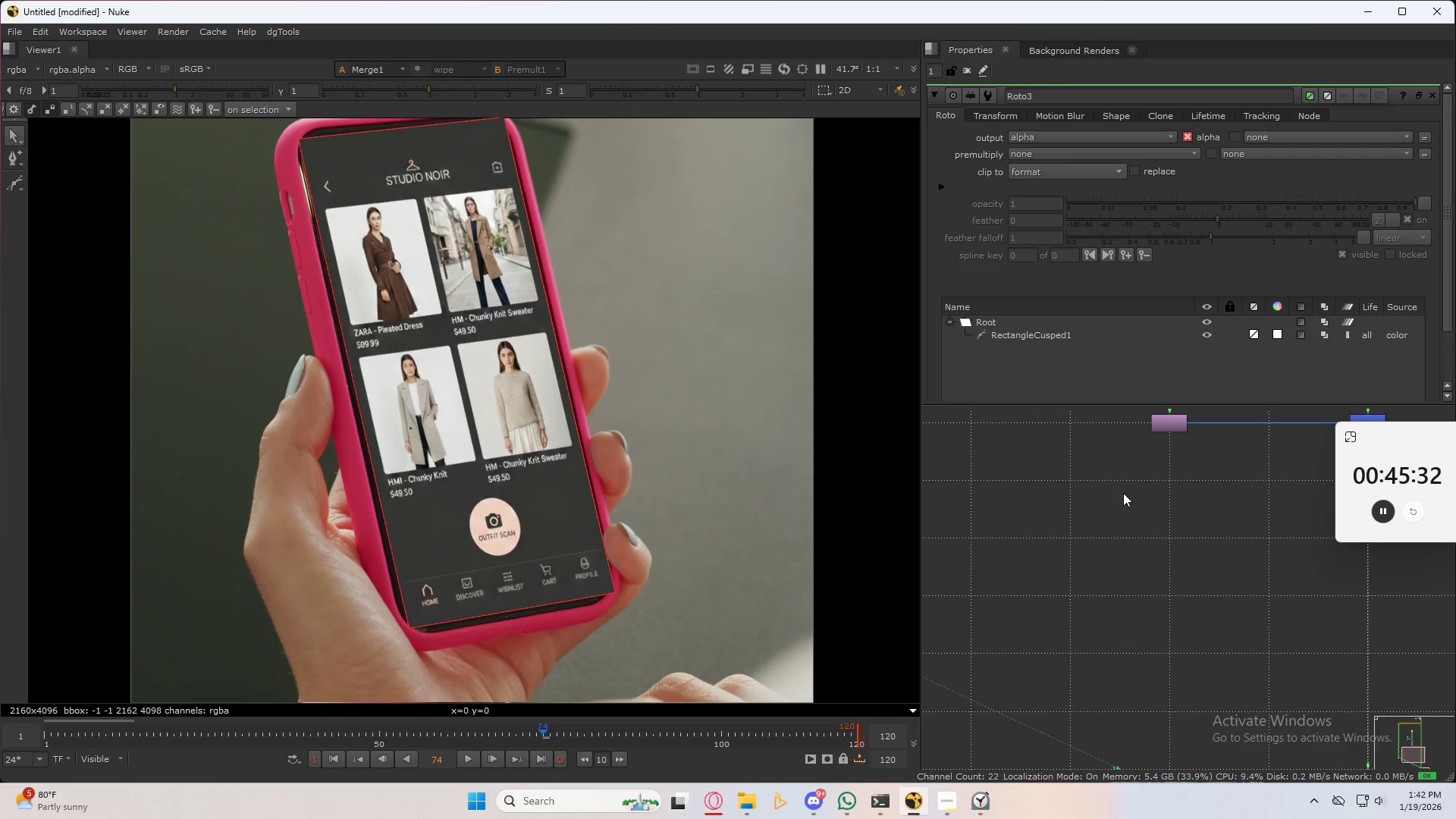 
key(Period)
 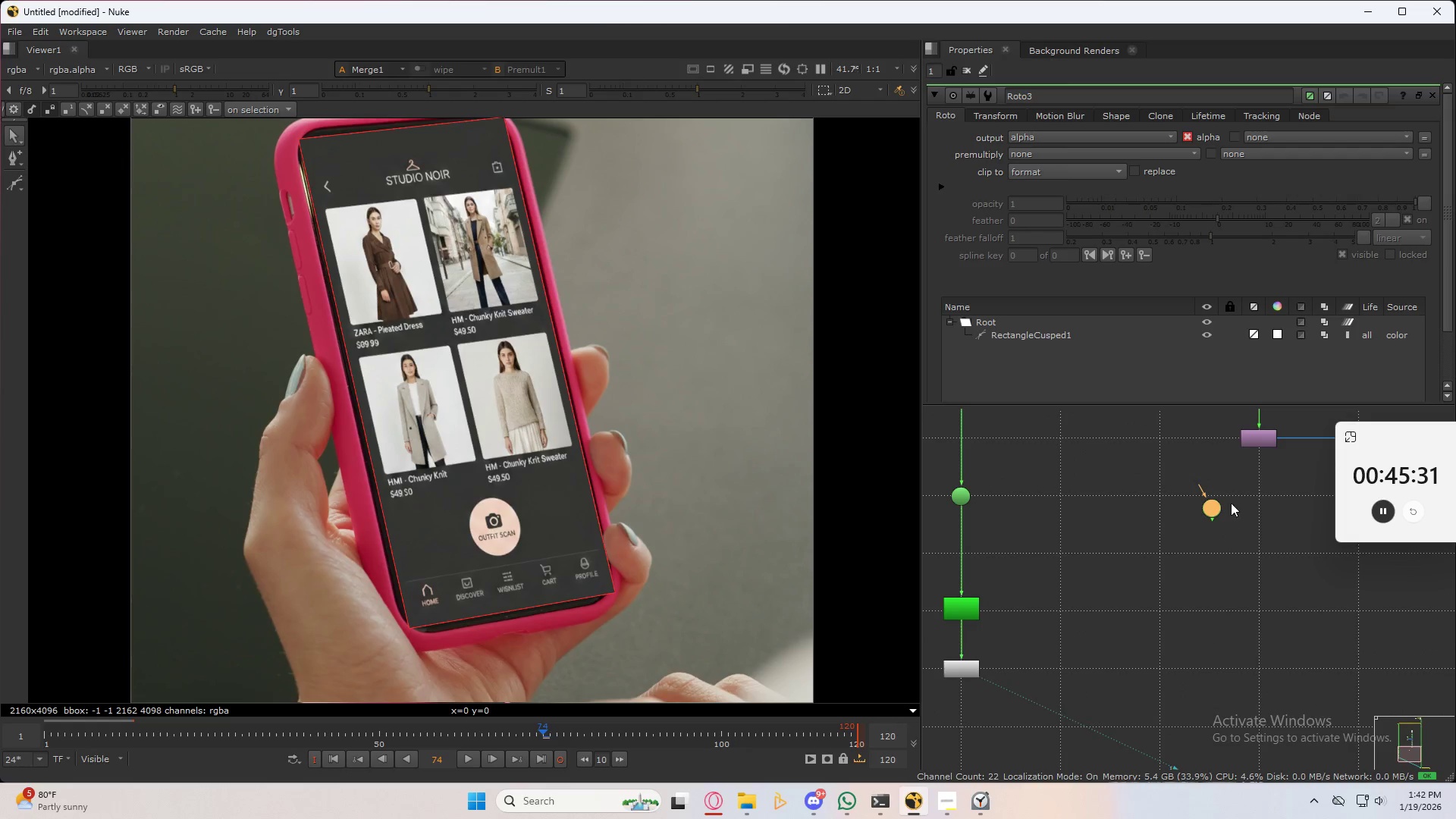 
left_click_drag(start_coordinate=[1225, 505], to_coordinate=[1256, 494])
 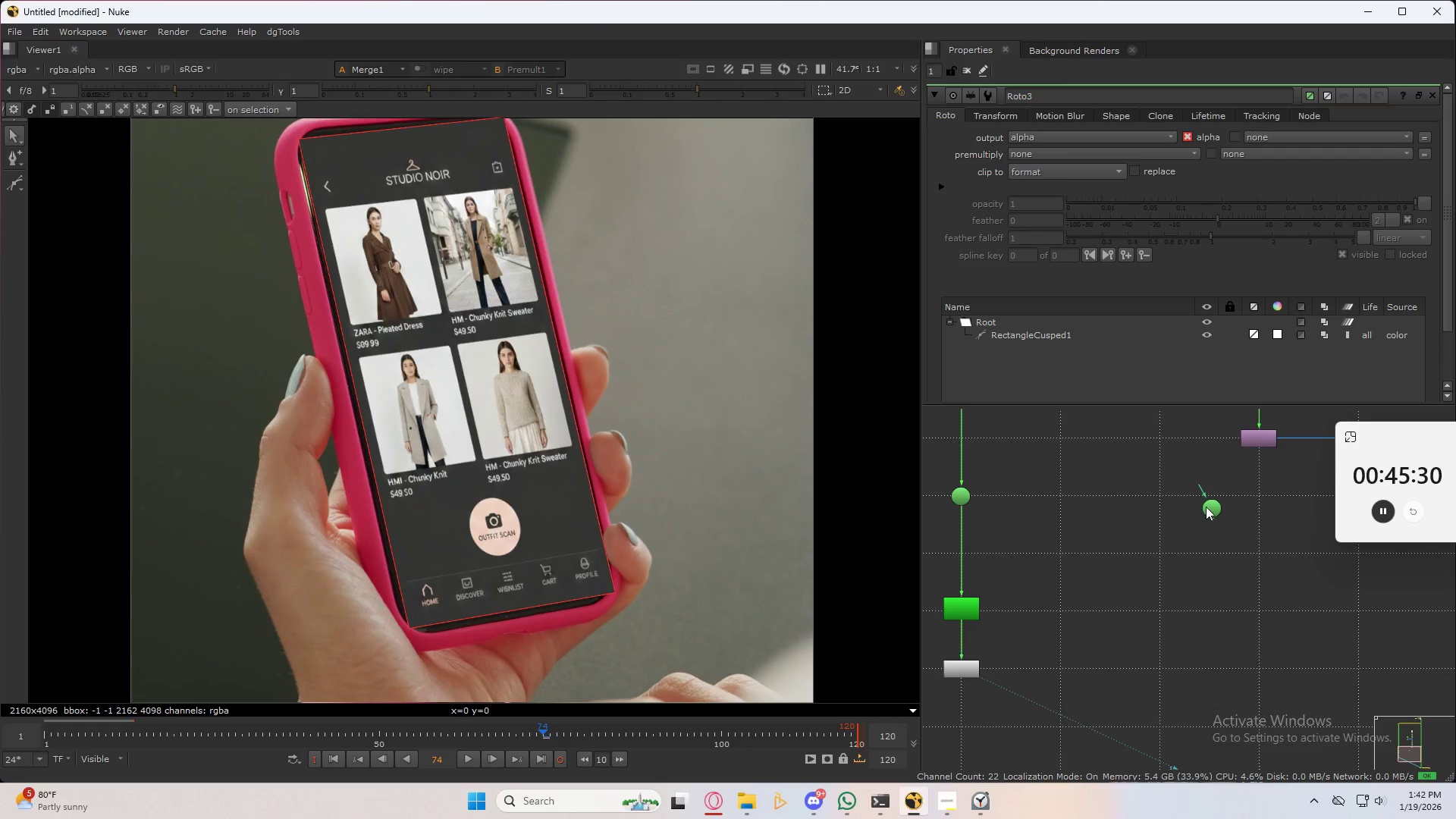 
left_click_drag(start_coordinate=[1206, 507], to_coordinate=[1256, 497])
 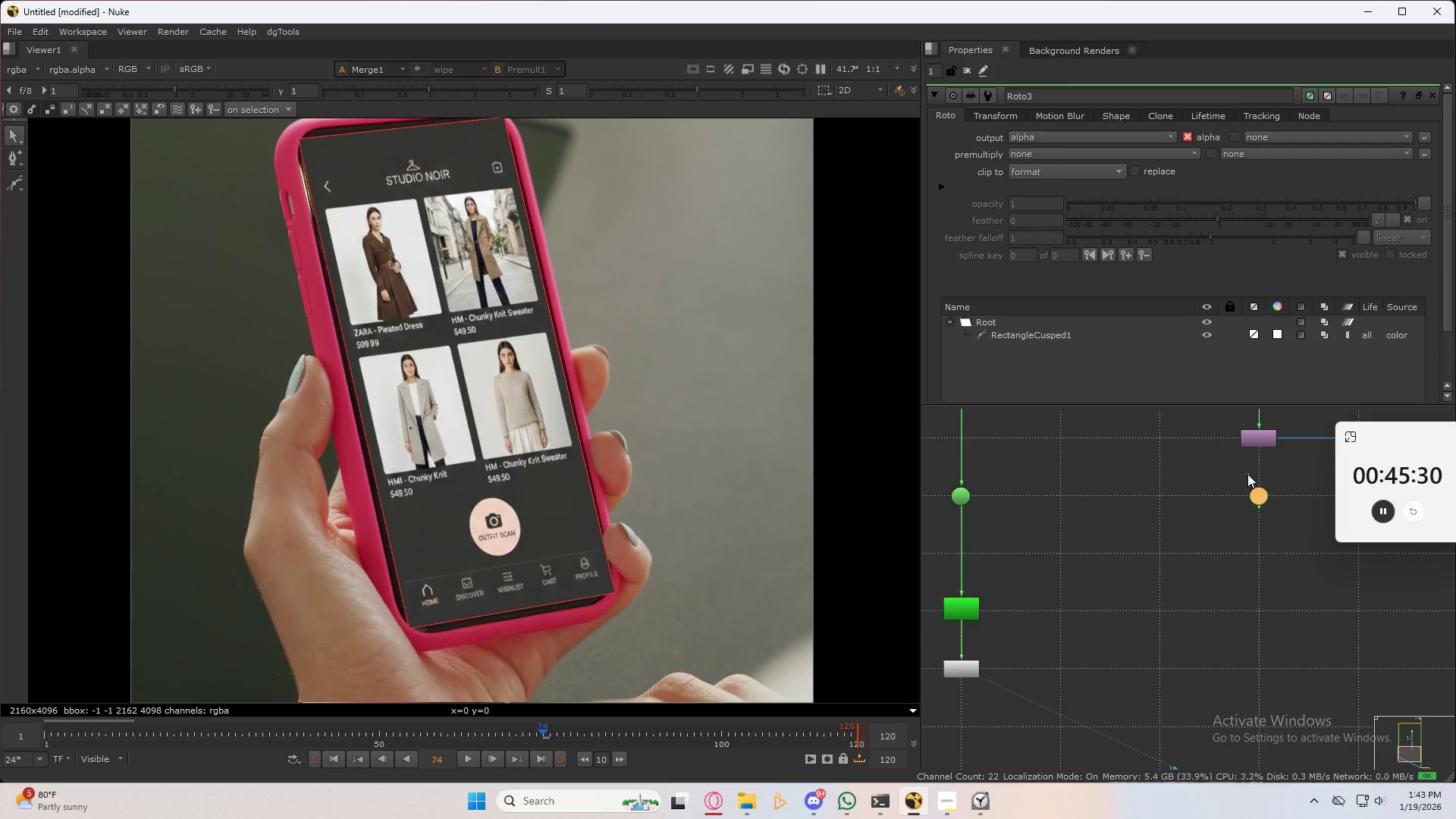 
left_click_drag(start_coordinate=[1247, 474], to_coordinate=[960, 495])
 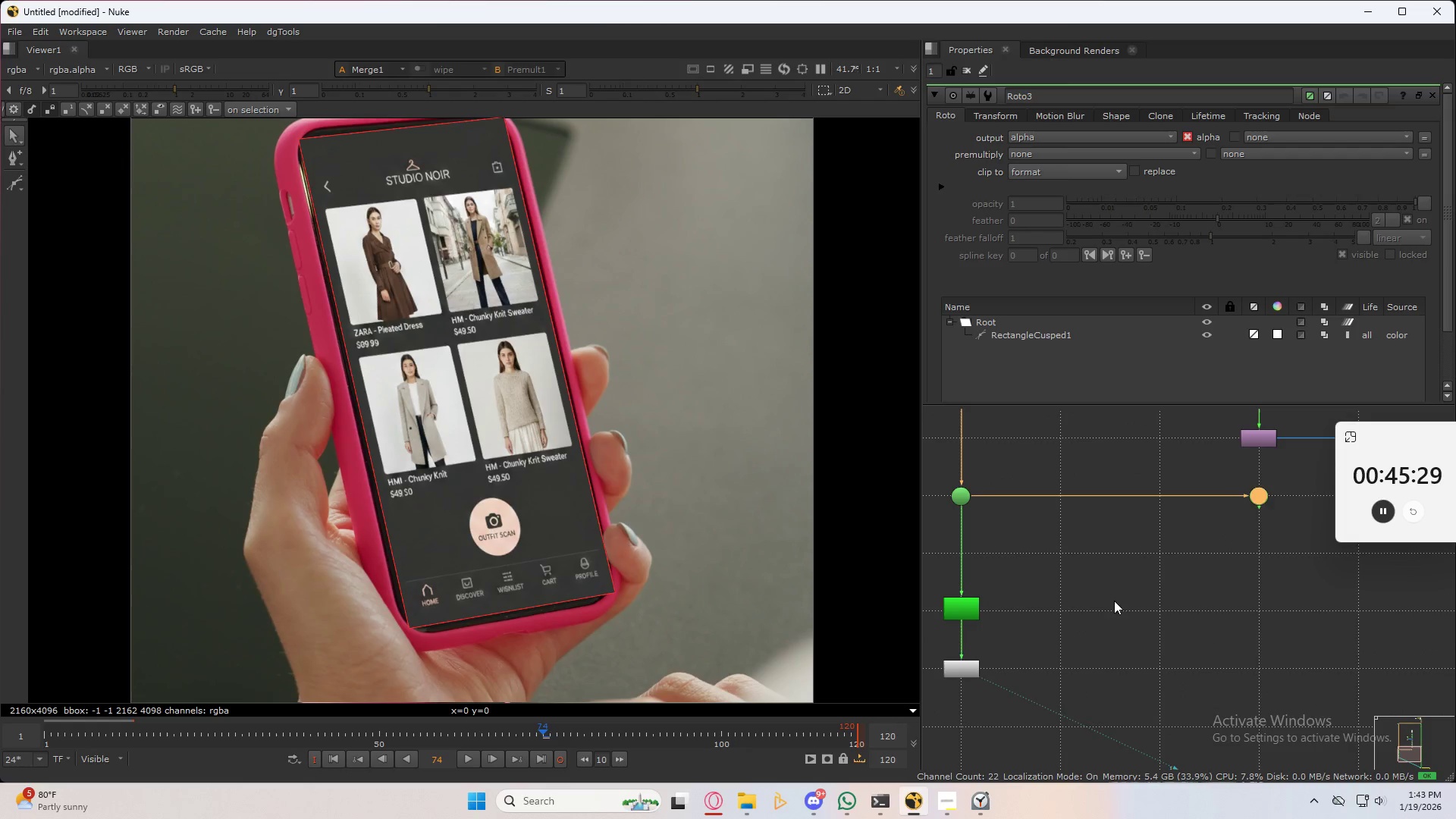 
left_click_drag(start_coordinate=[1131, 631], to_coordinate=[1126, 648])
 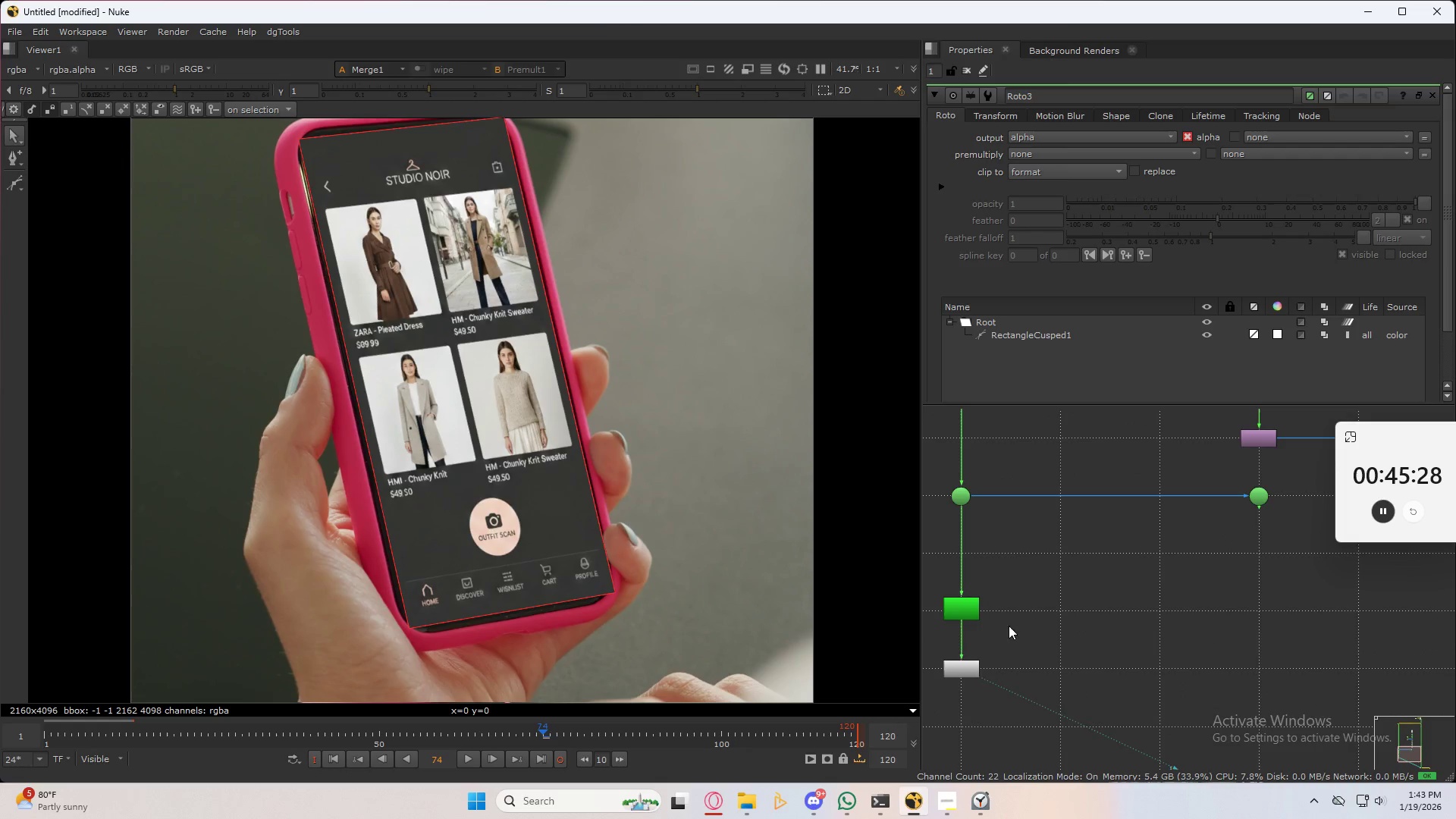 
left_click_drag(start_coordinate=[1007, 632], to_coordinate=[927, 725])
 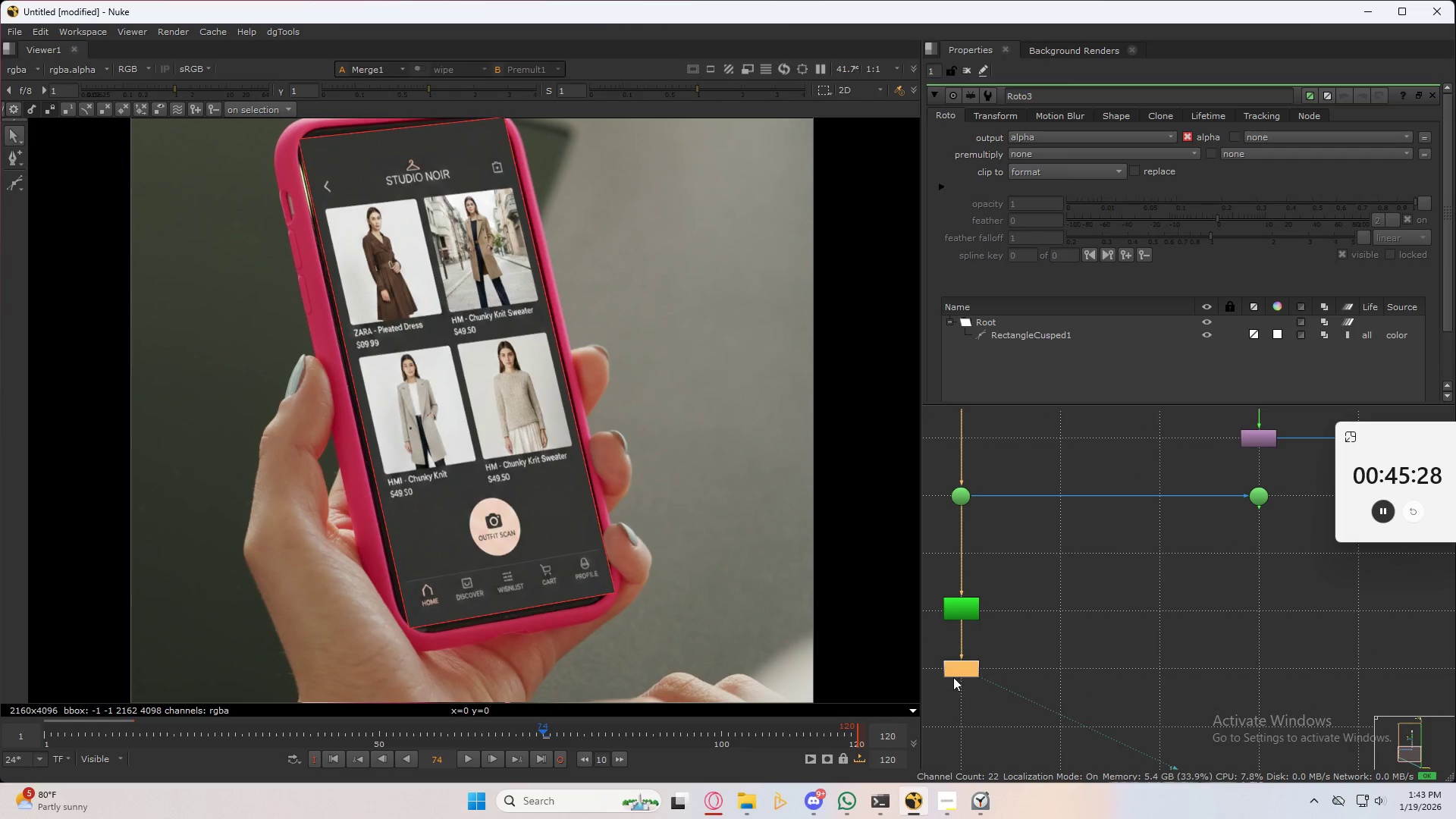 
left_click_drag(start_coordinate=[954, 676], to_coordinate=[1255, 675])
 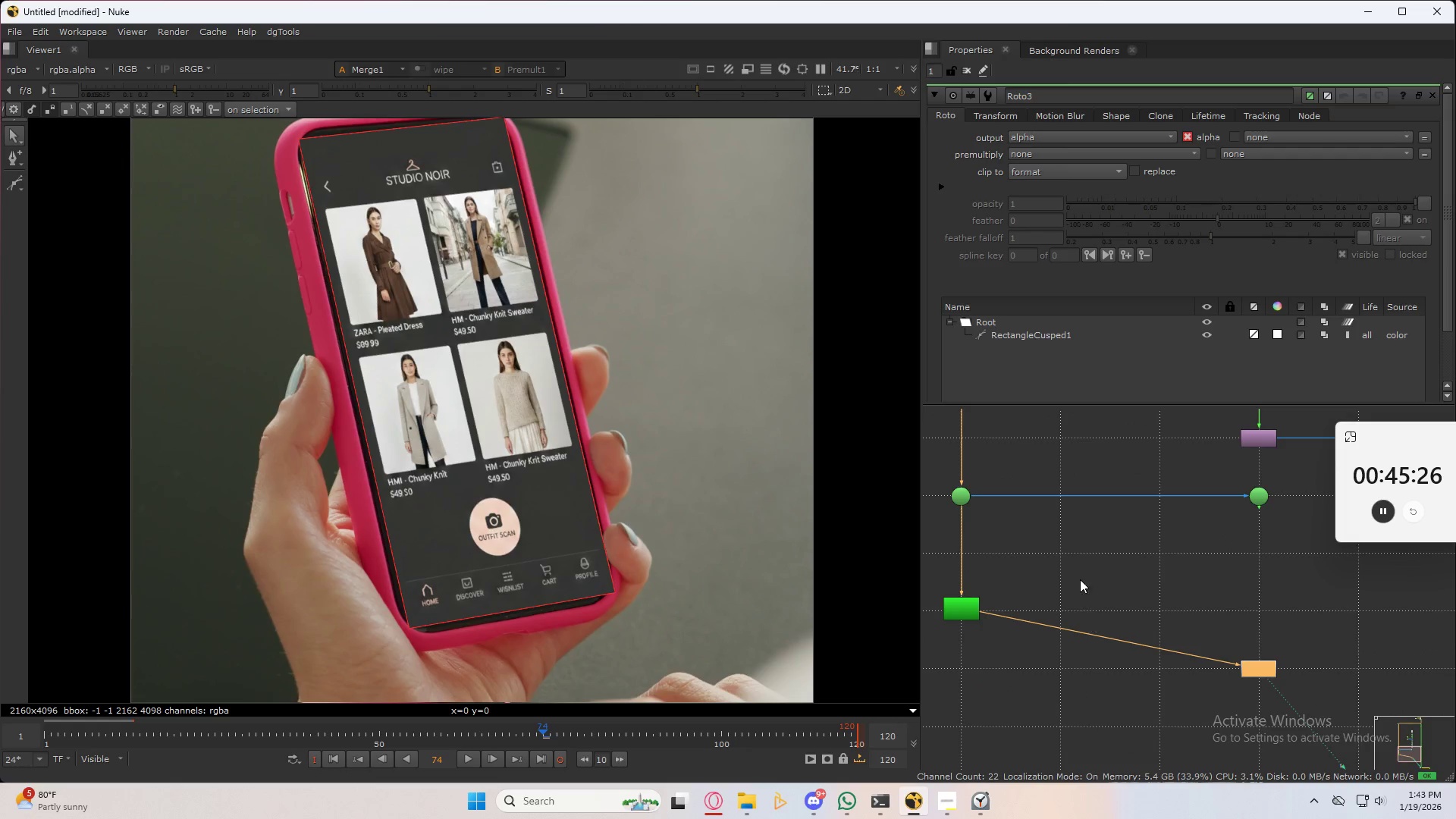 
left_click_drag(start_coordinate=[1078, 573], to_coordinate=[910, 653])
 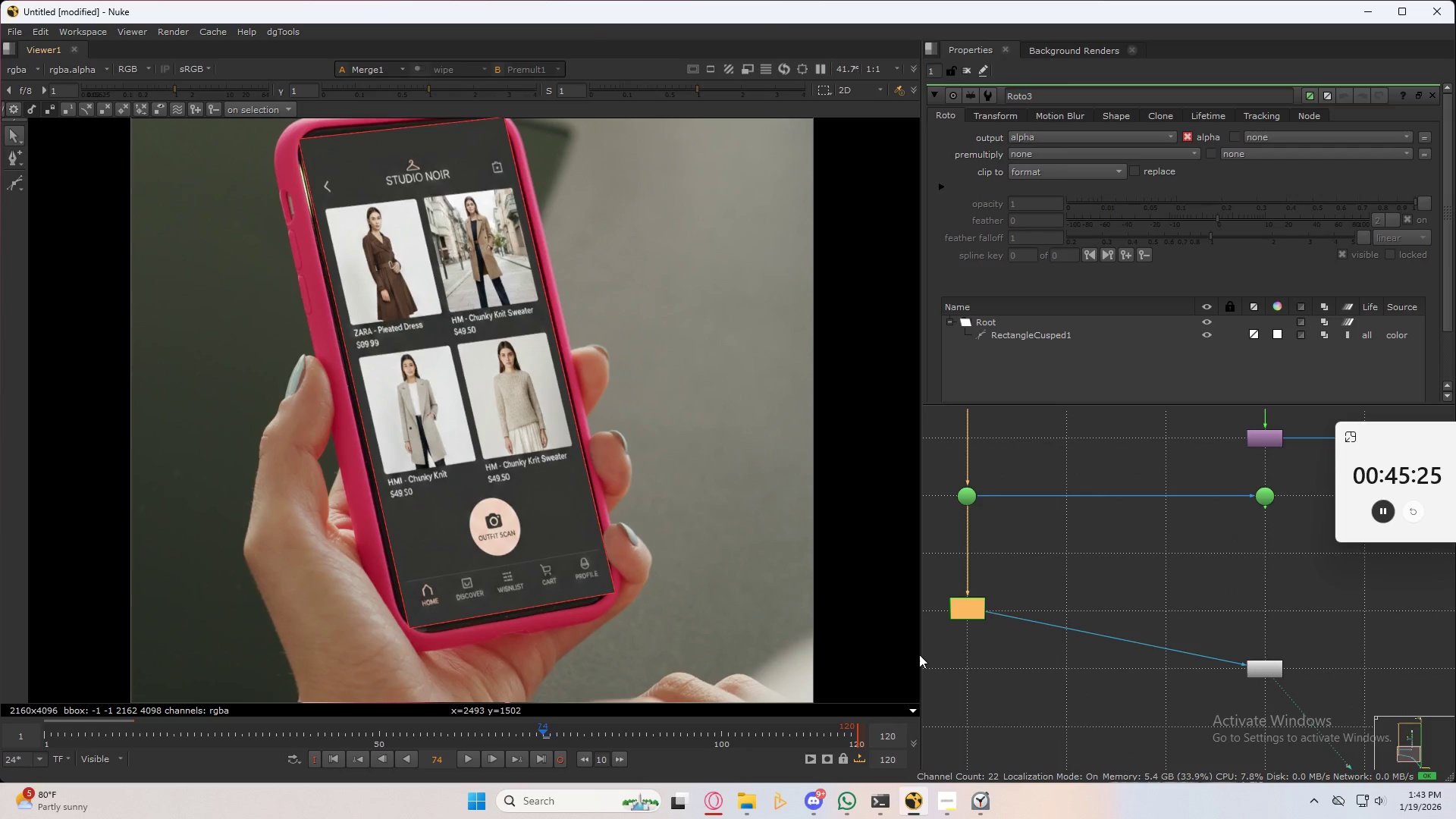 
key(K)
 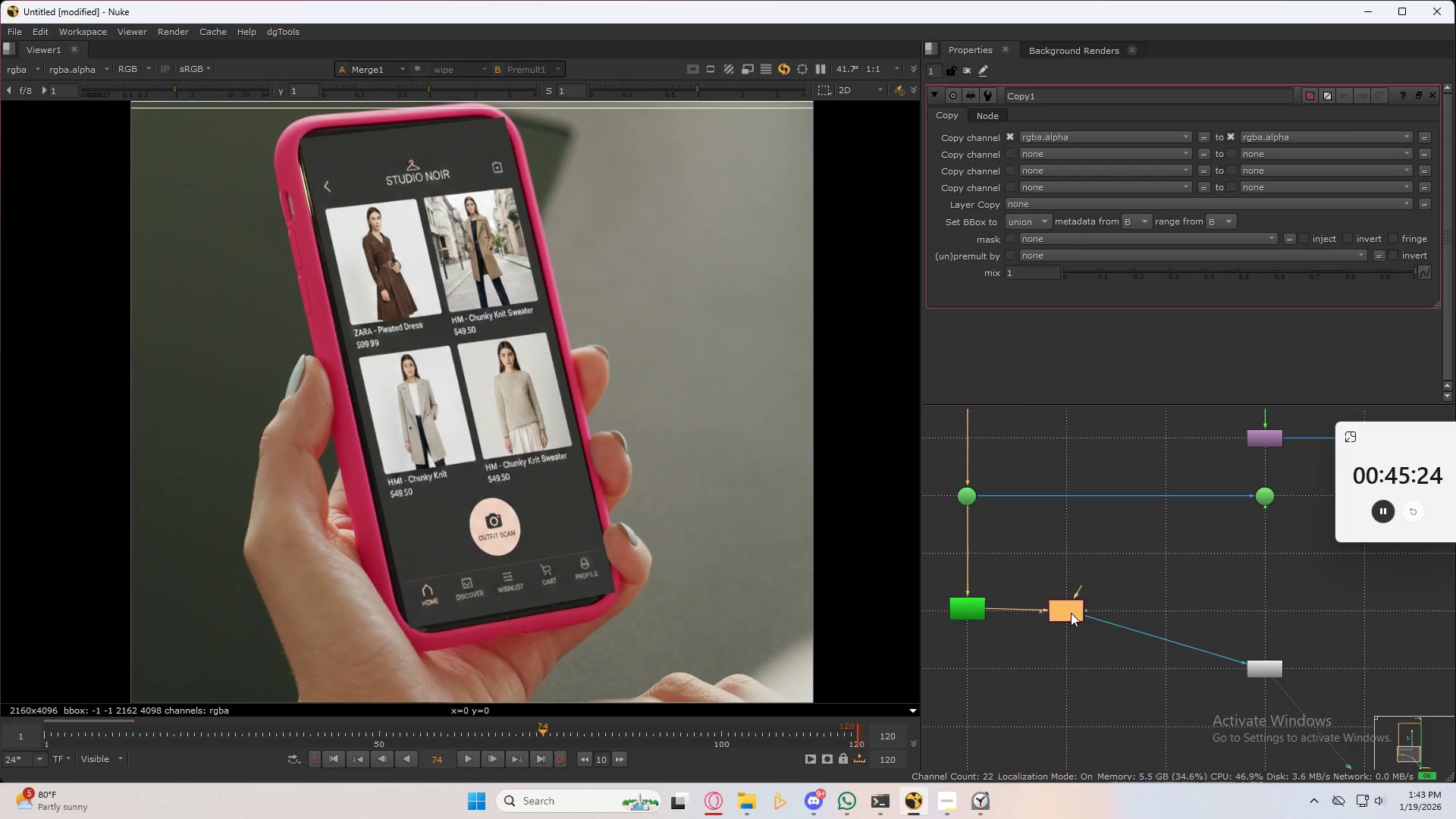 
left_click_drag(start_coordinate=[1068, 609], to_coordinate=[1264, 606])
 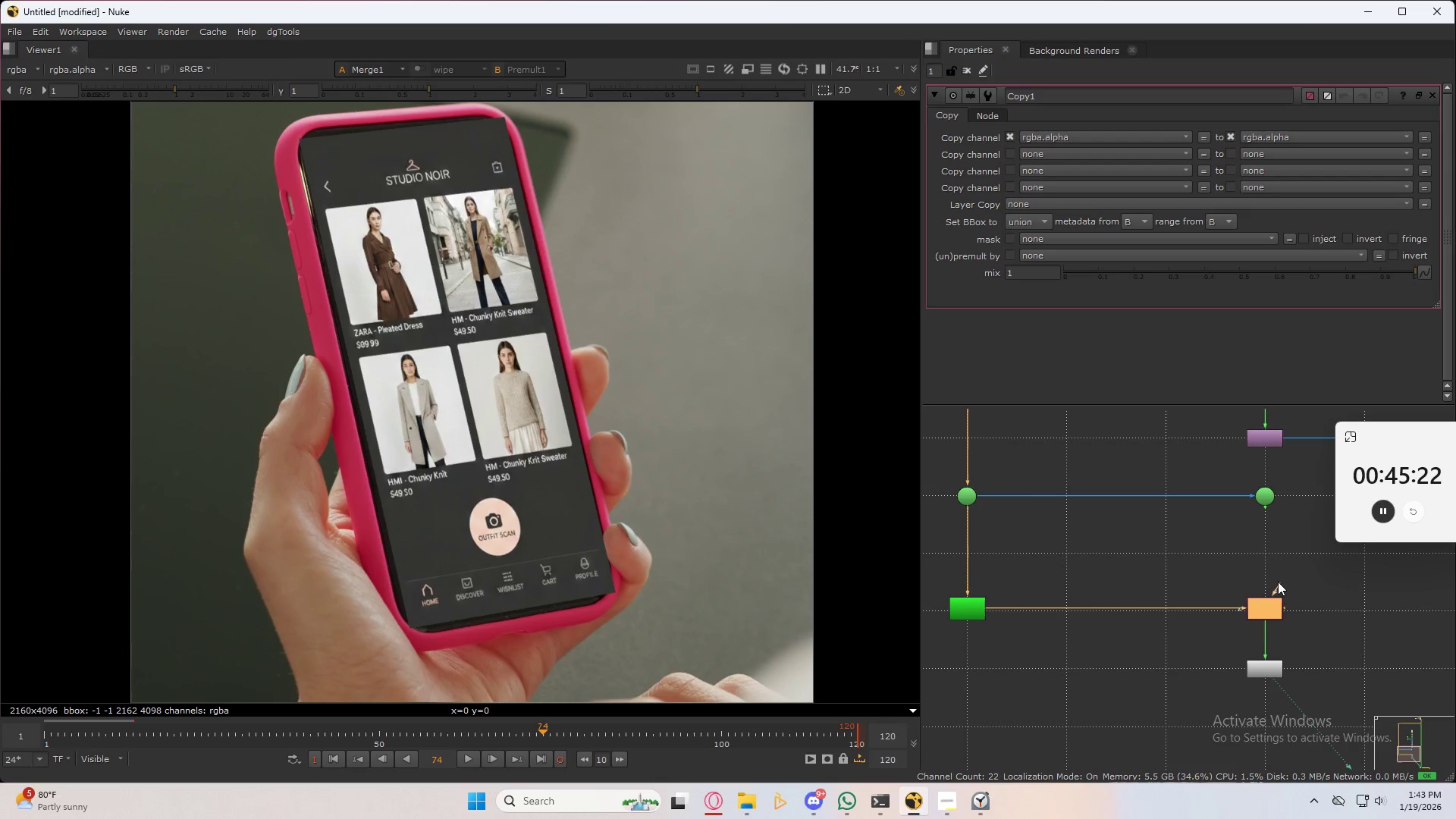 
left_click_drag(start_coordinate=[1281, 579], to_coordinate=[1262, 497])
 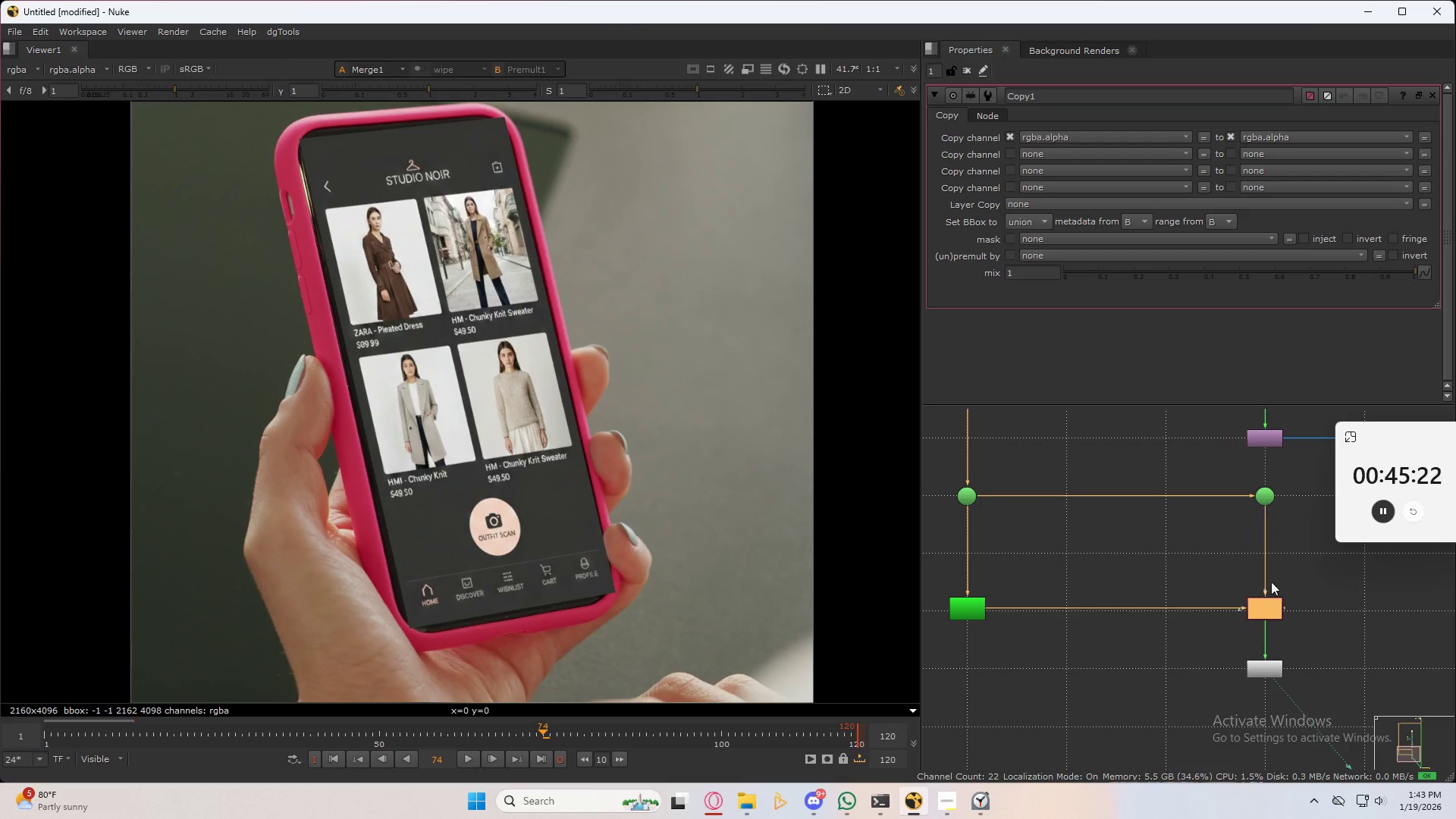 
scroll: coordinate [1281, 620], scroll_direction: up, amount: 5.0
 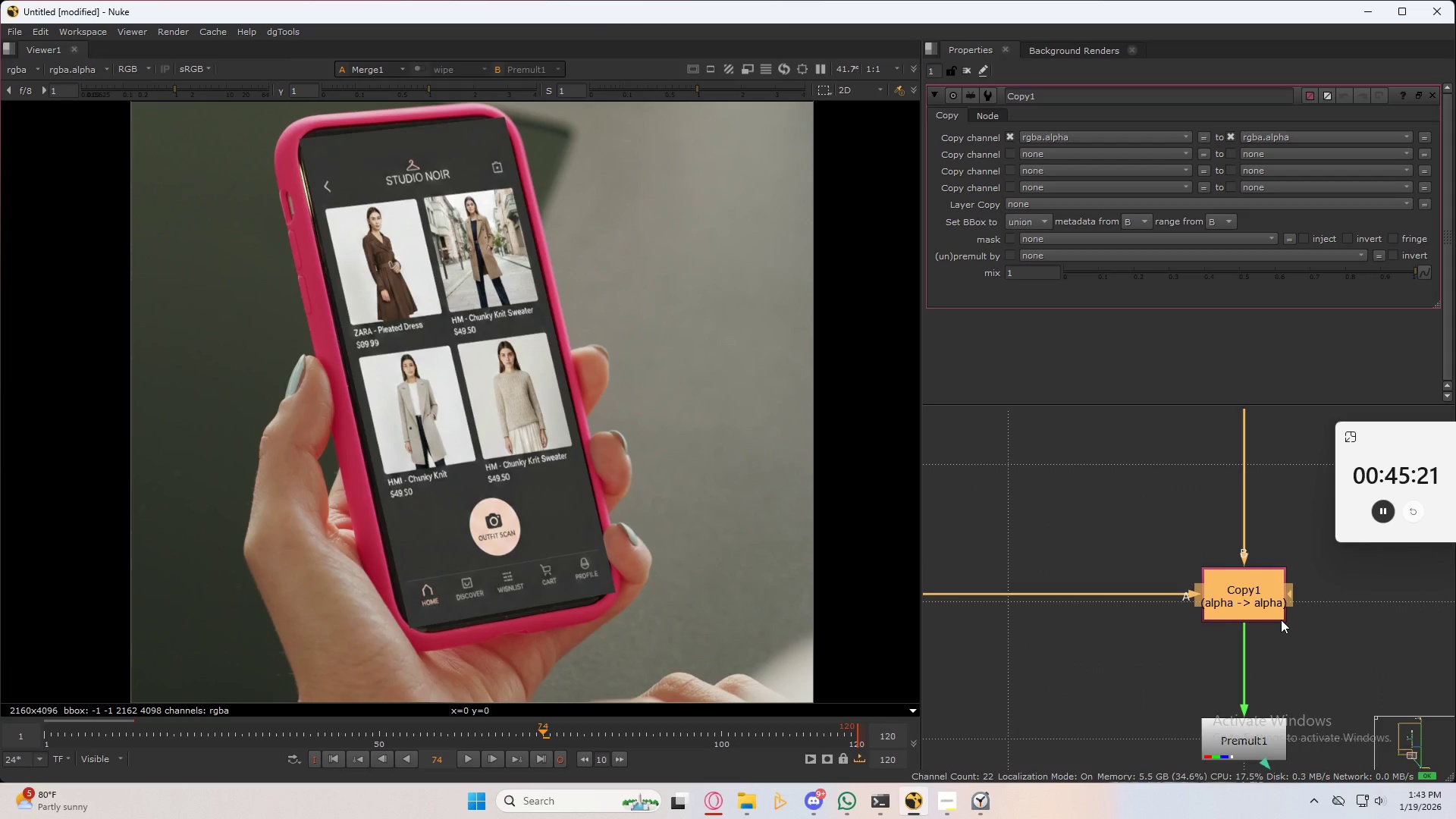 
scroll: coordinate [1062, 604], scroll_direction: down, amount: 6.0
 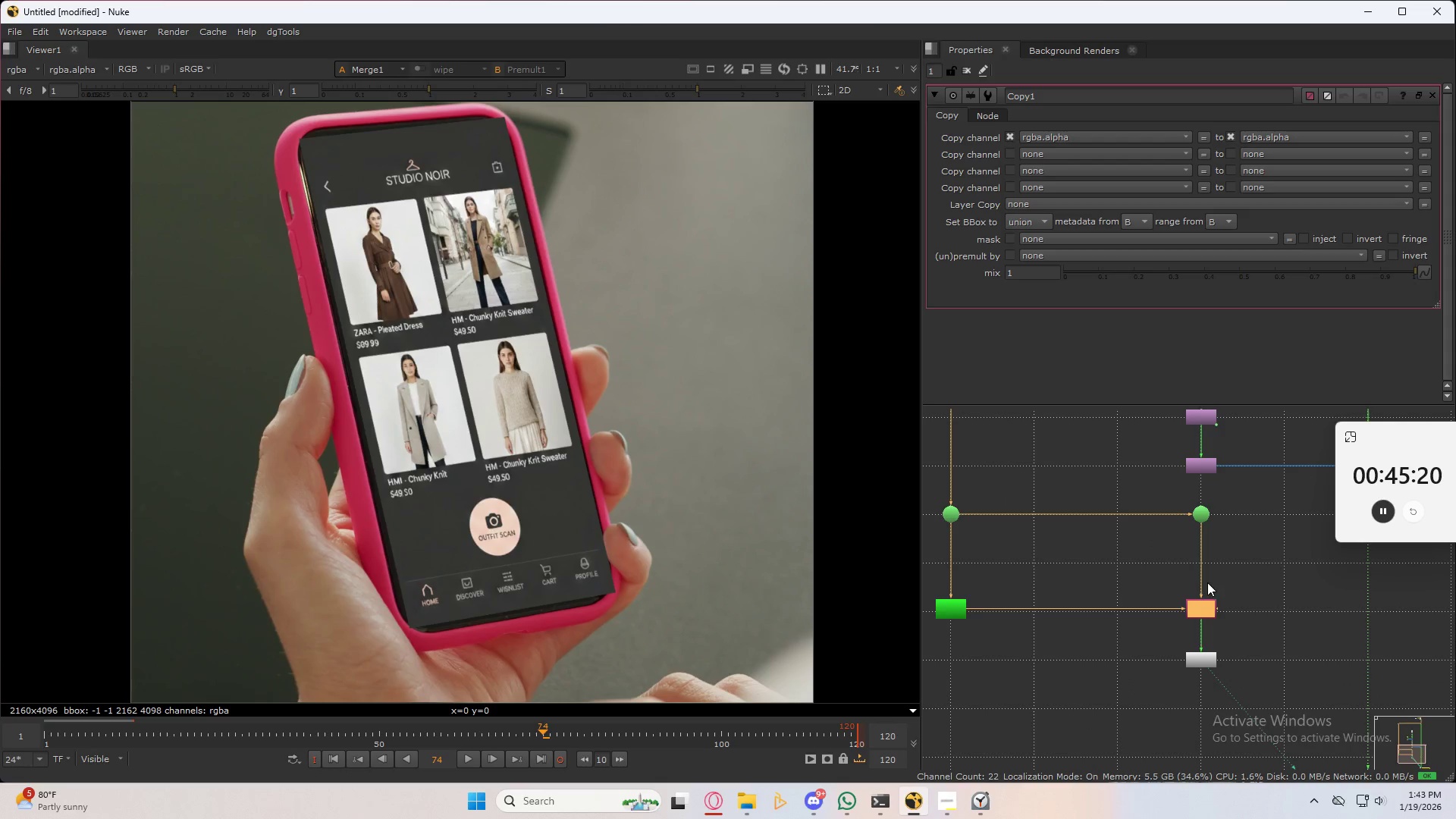 
left_click_drag(start_coordinate=[1245, 582], to_coordinate=[934, 642])
 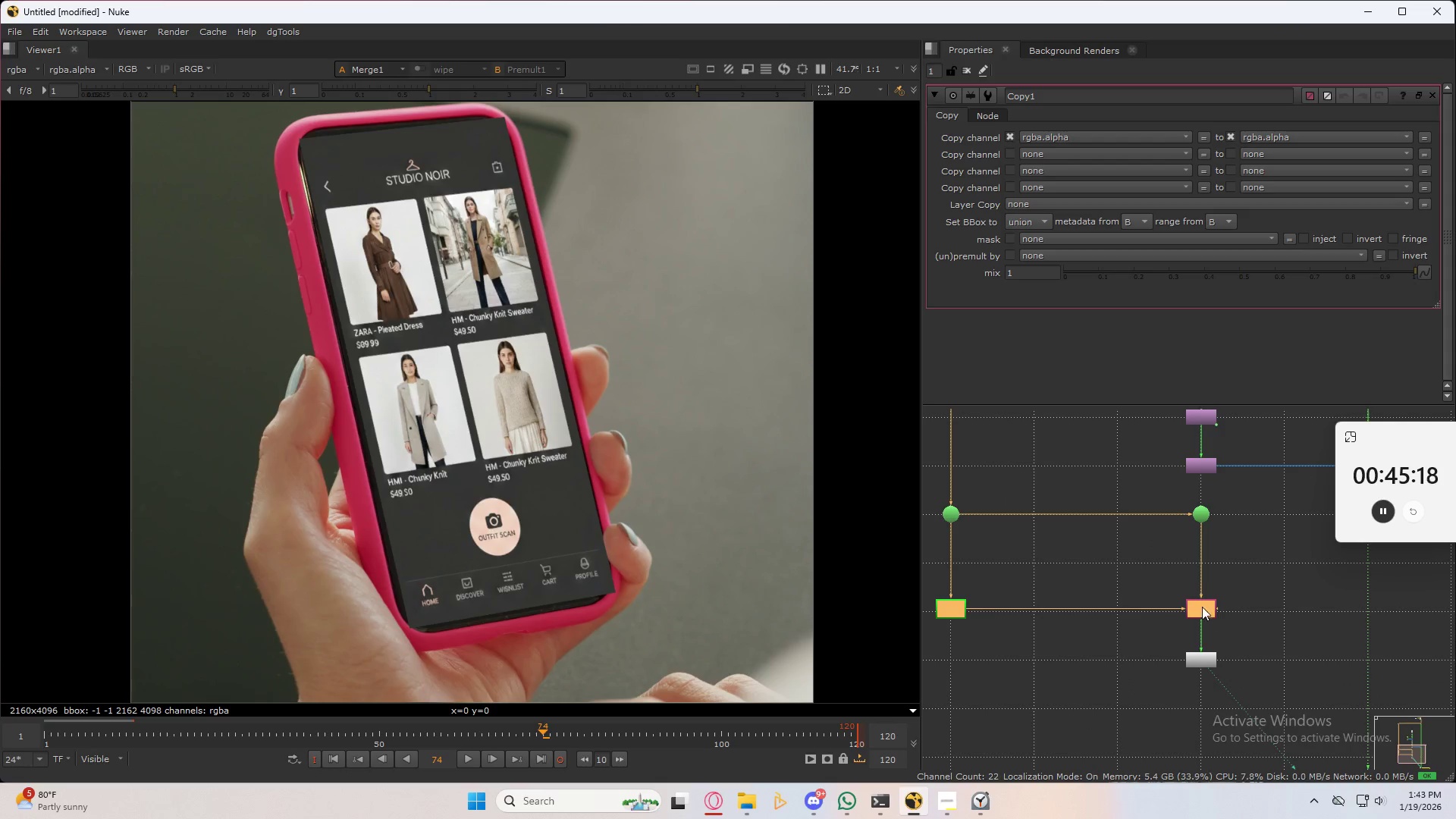 
left_click_drag(start_coordinate=[1199, 606], to_coordinate=[1199, 614])
 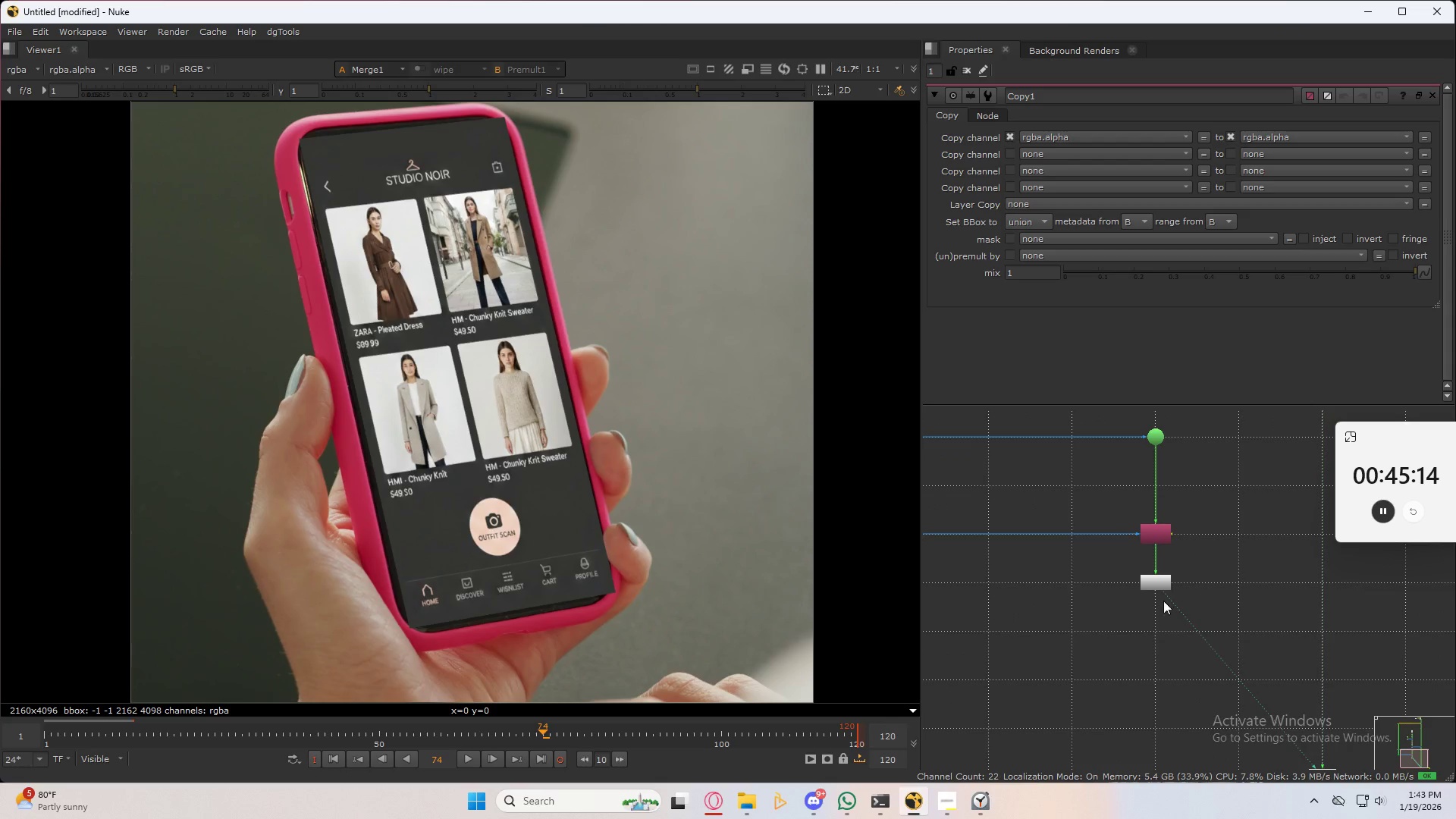 
wait(5.08)
 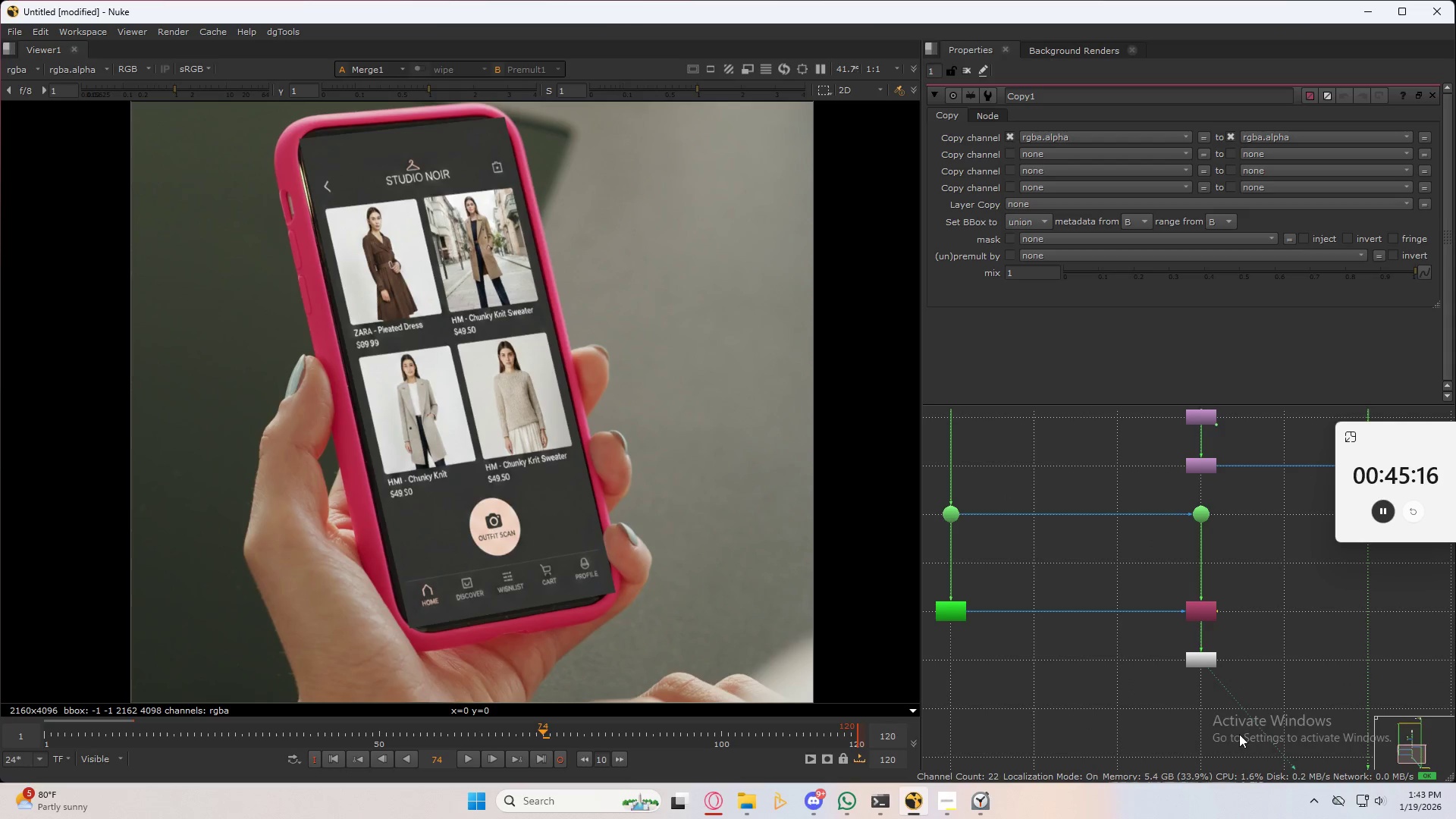 
left_click_drag(start_coordinate=[1086, 516], to_coordinate=[944, 654])
 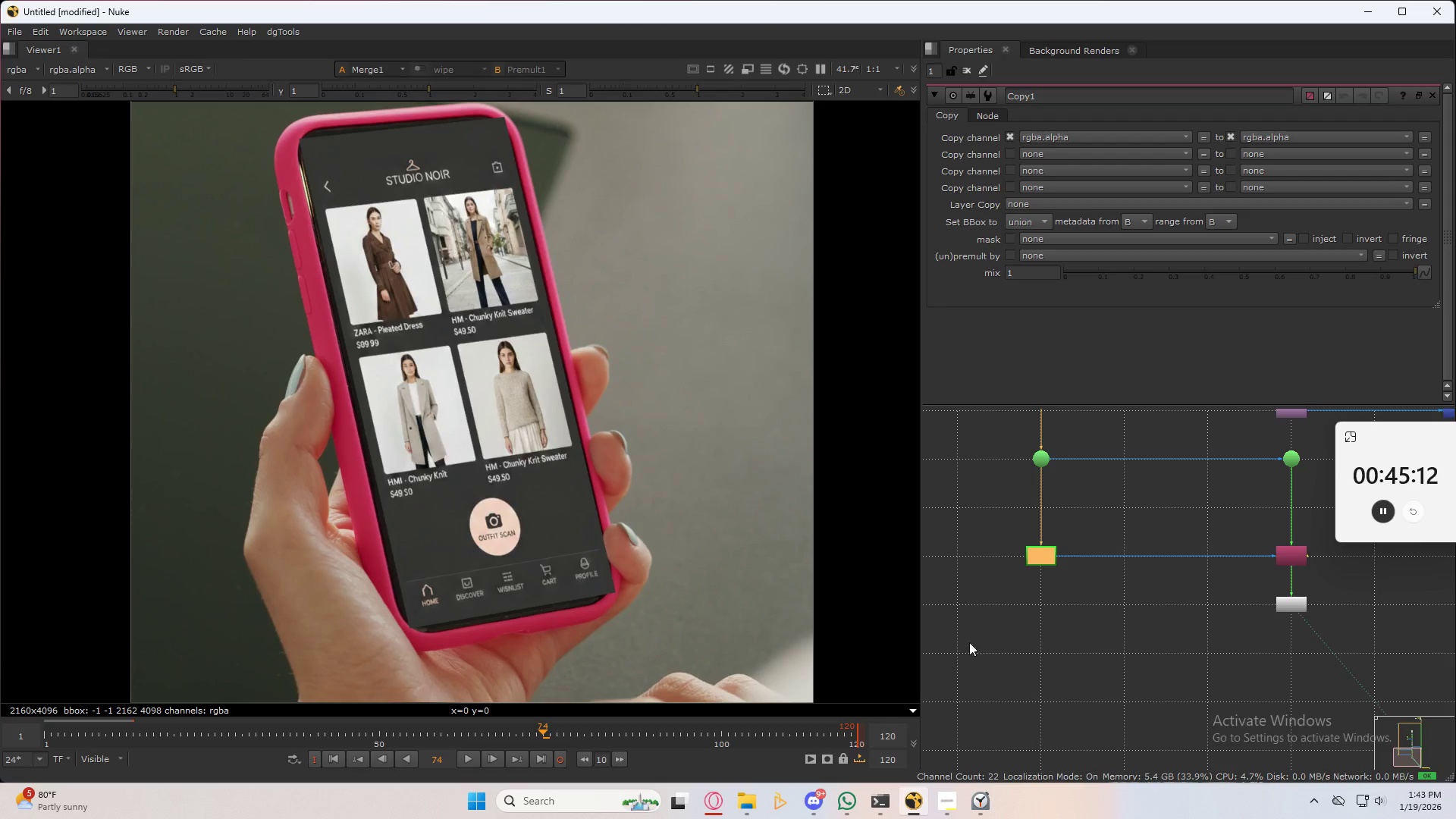 
key(1)
 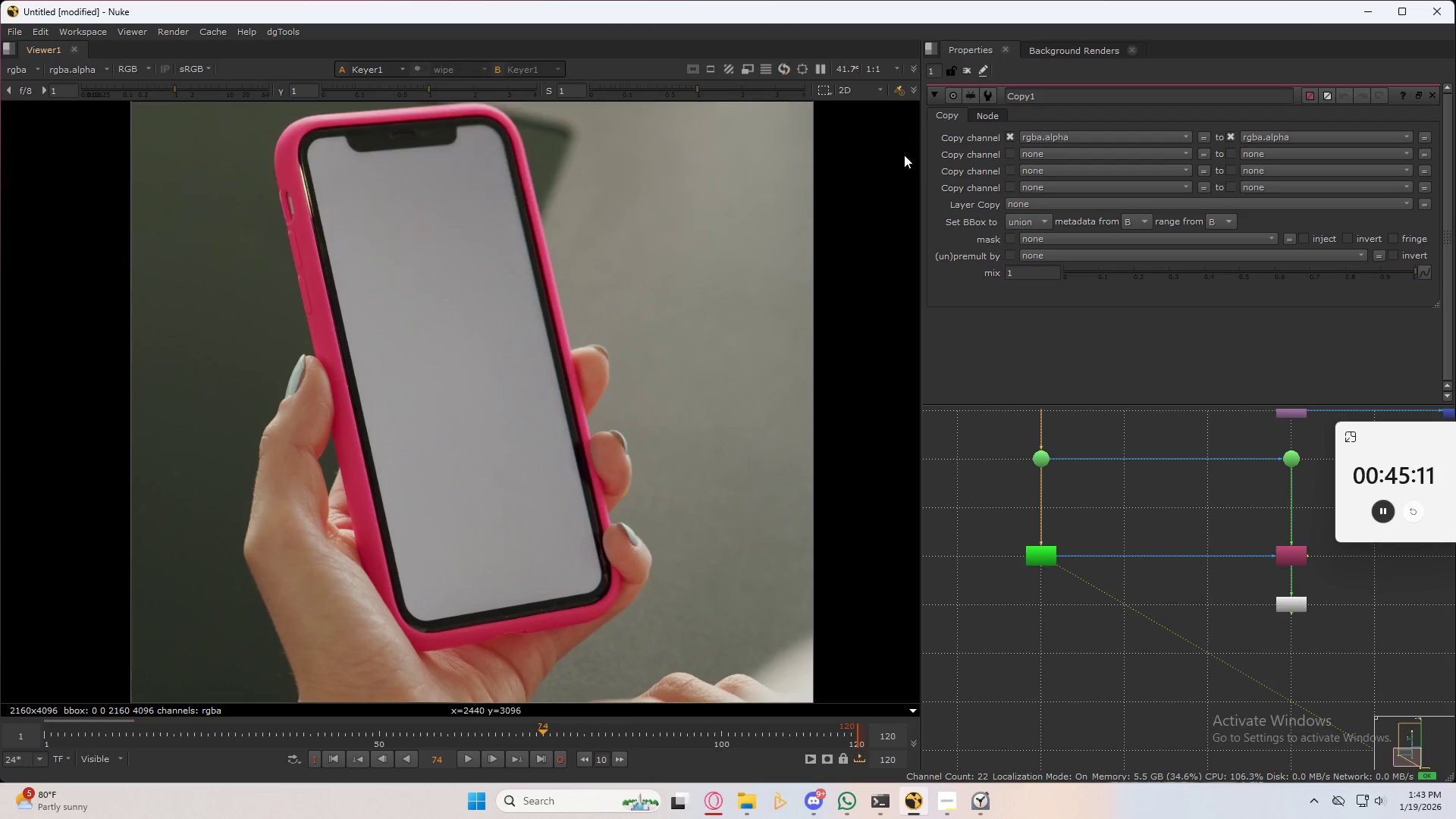 
left_click([541, 329])
 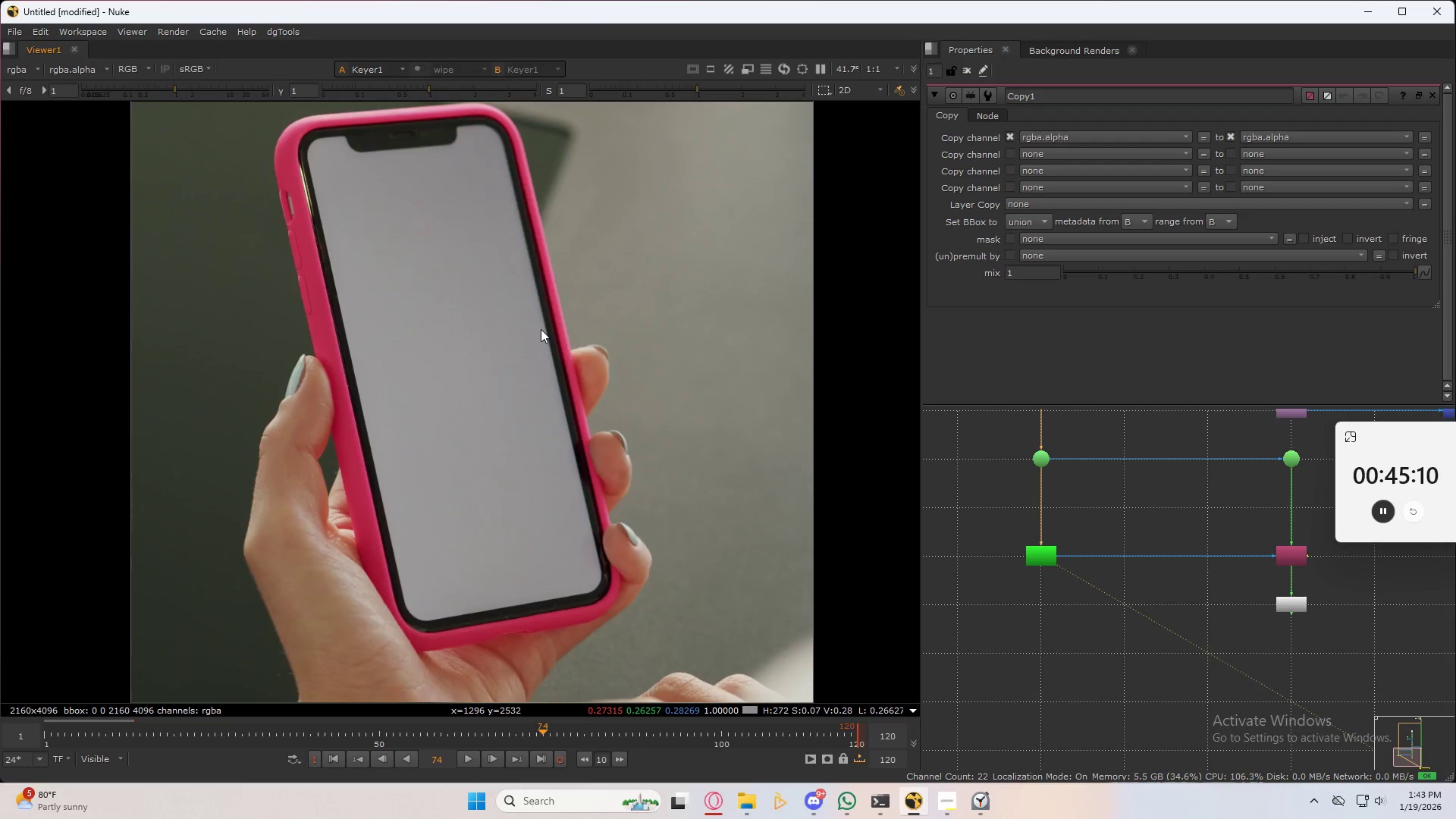 
key(A)
 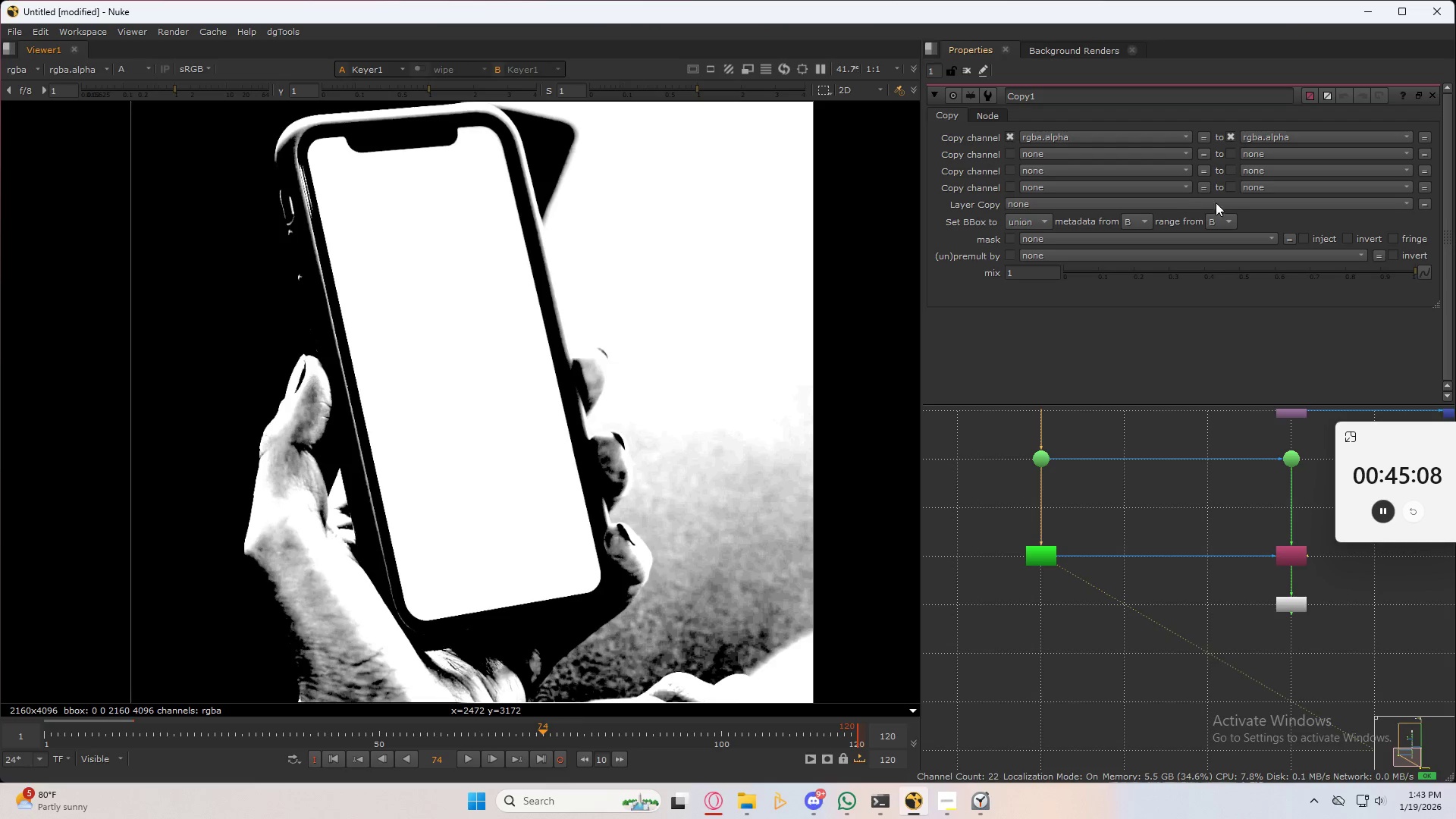 
double_click([1037, 558])
 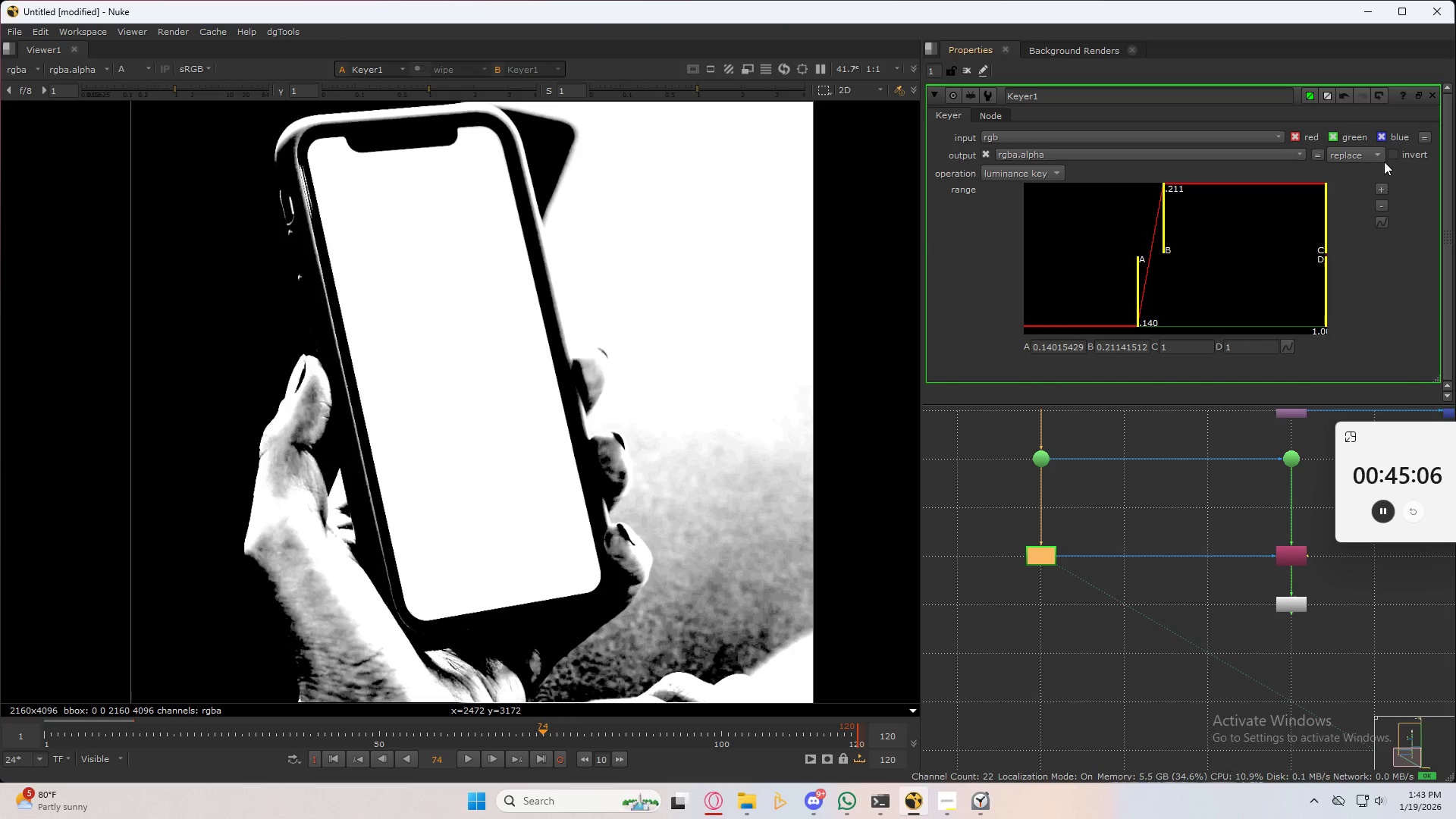 
left_click([1392, 155])
 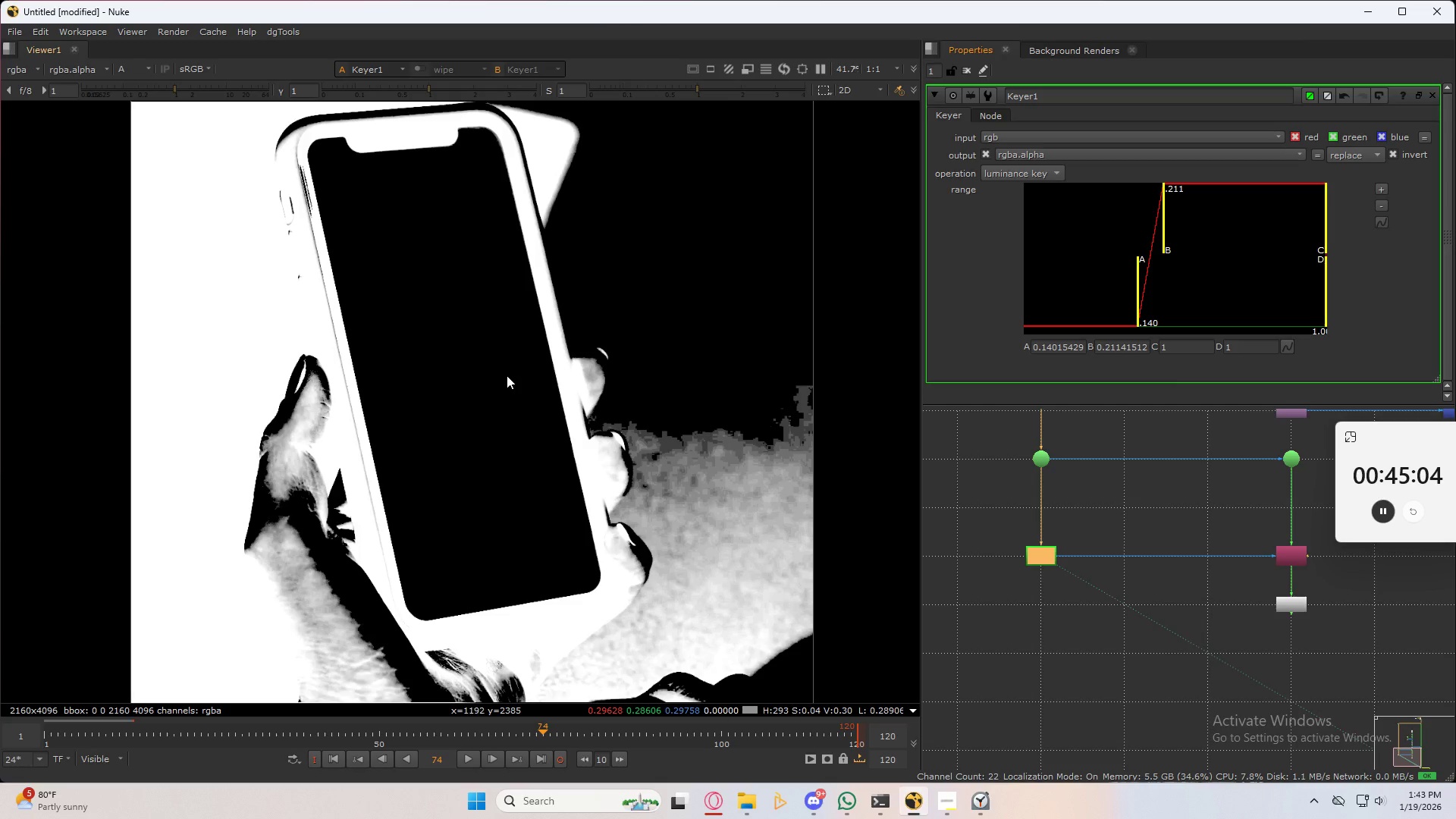 
scroll: coordinate [301, 208], scroll_direction: none, amount: 0.0
 